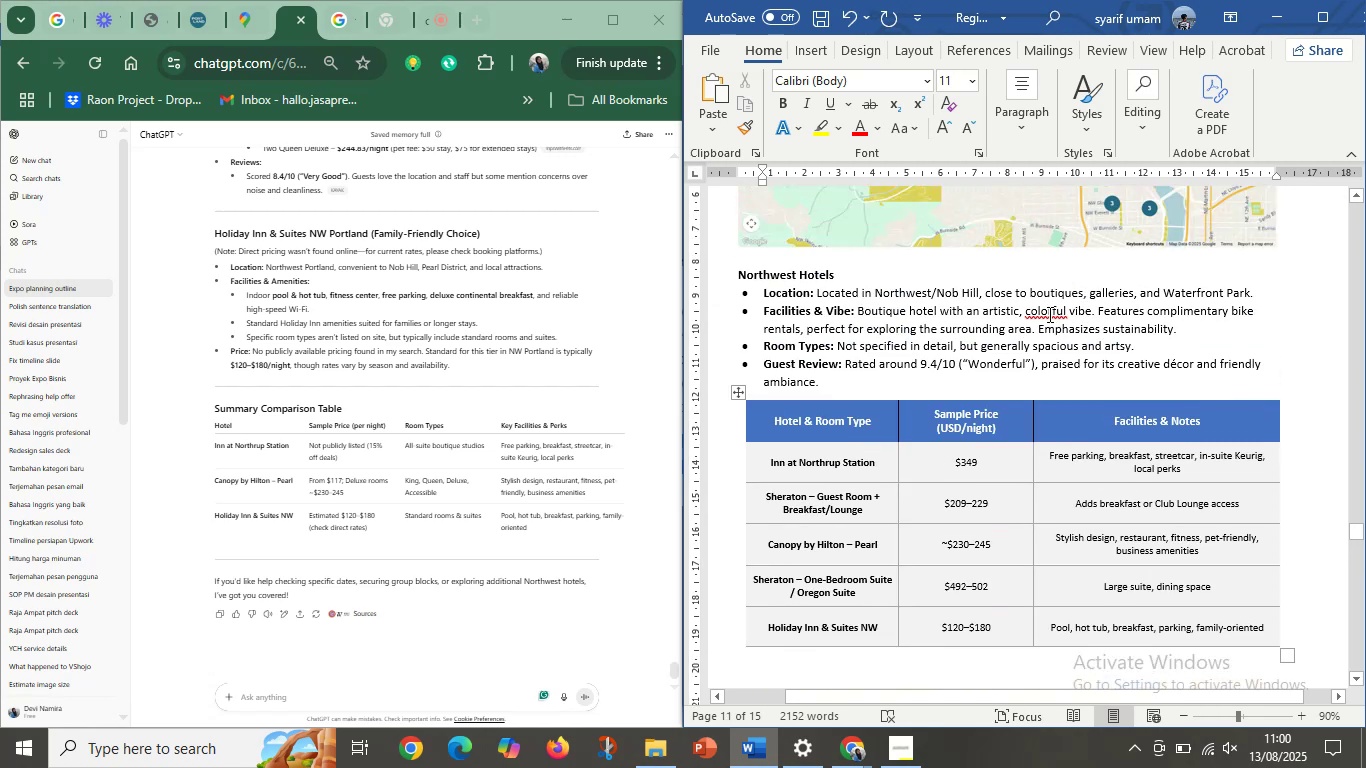 
wait(11.43)
 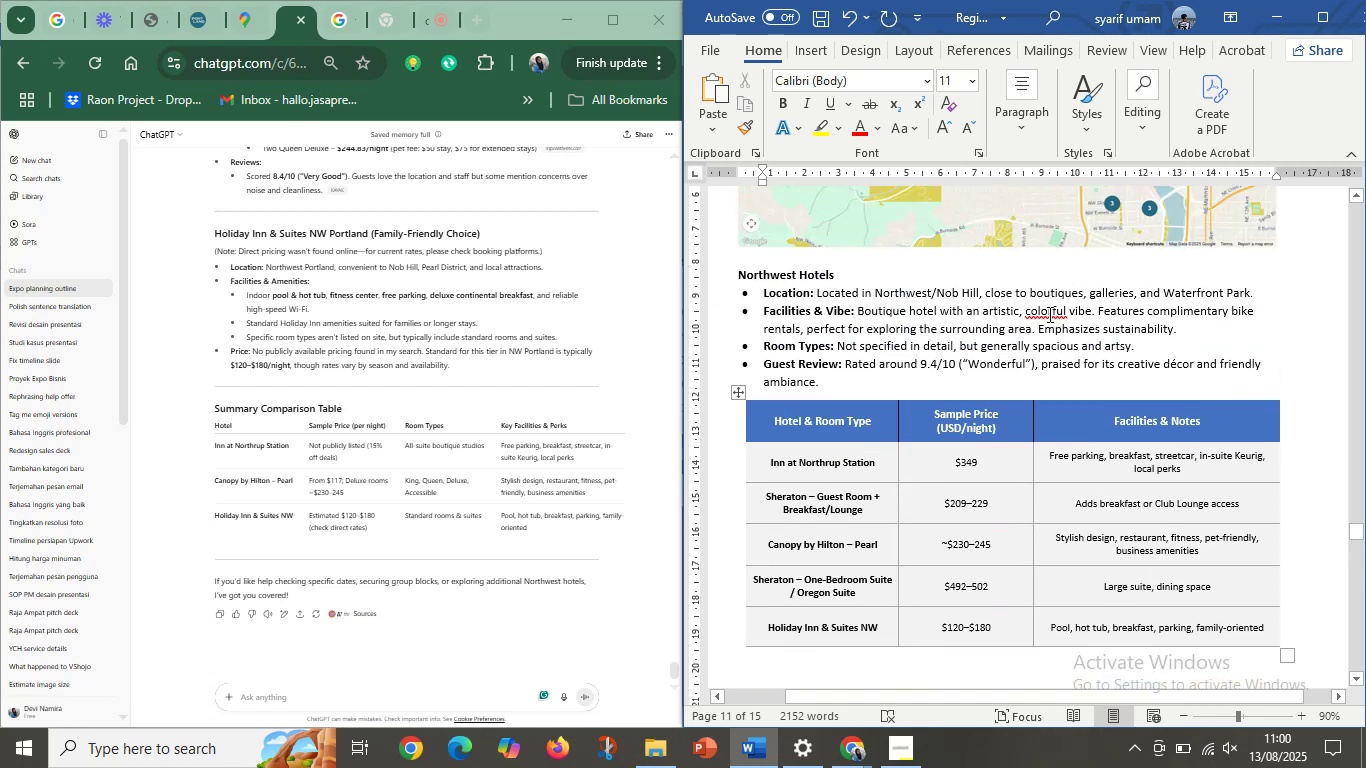 
scroll: coordinate [1020, 516], scroll_direction: down, amount: 12.0
 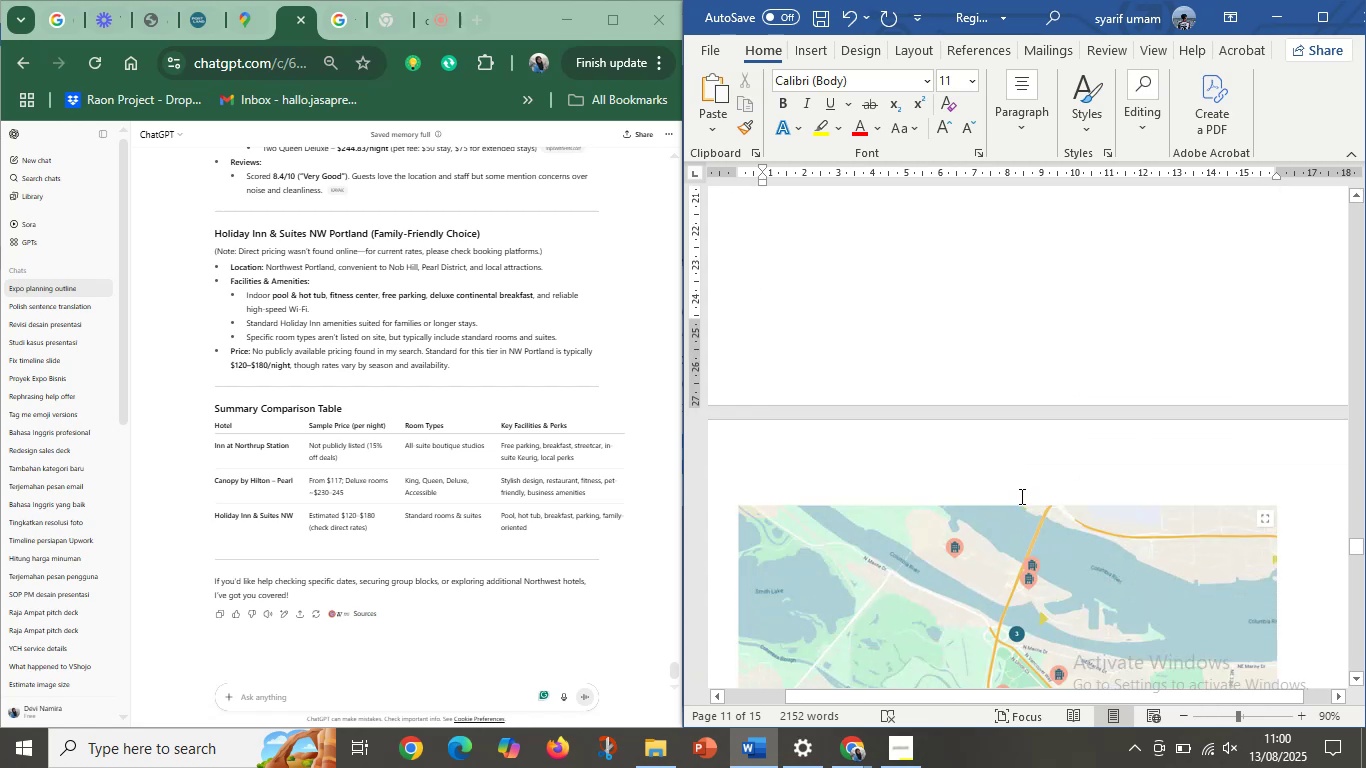 
wait(5.02)
 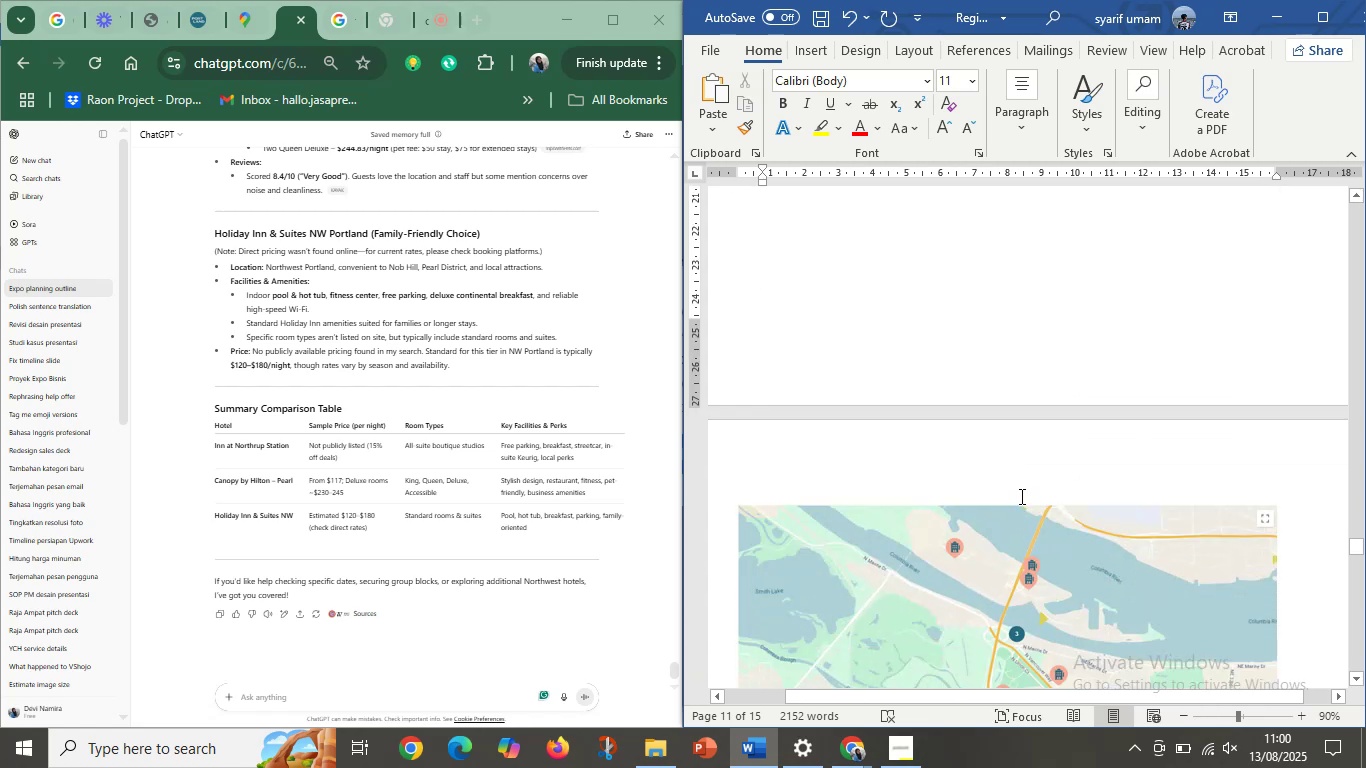 
scroll: coordinate [1036, 484], scroll_direction: down, amount: 8.0
 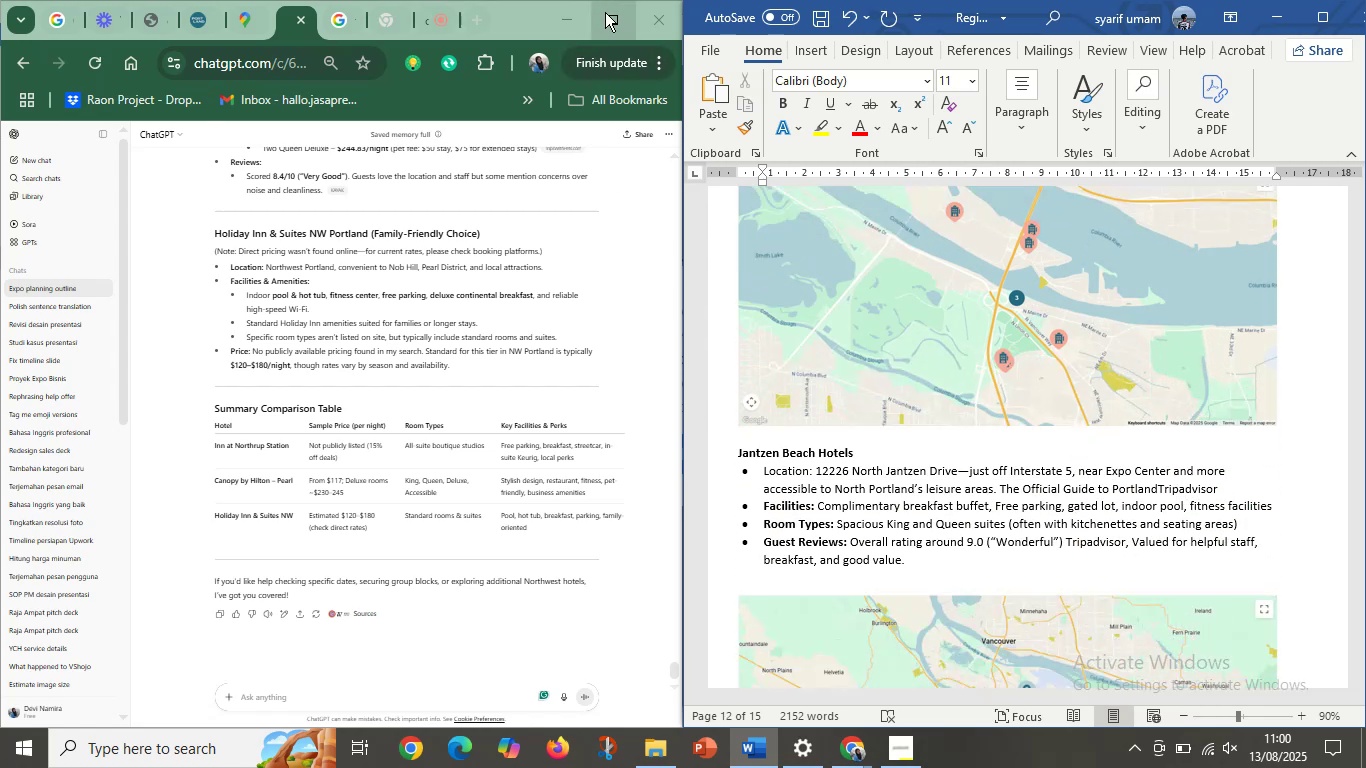 
left_click([605, 12])
 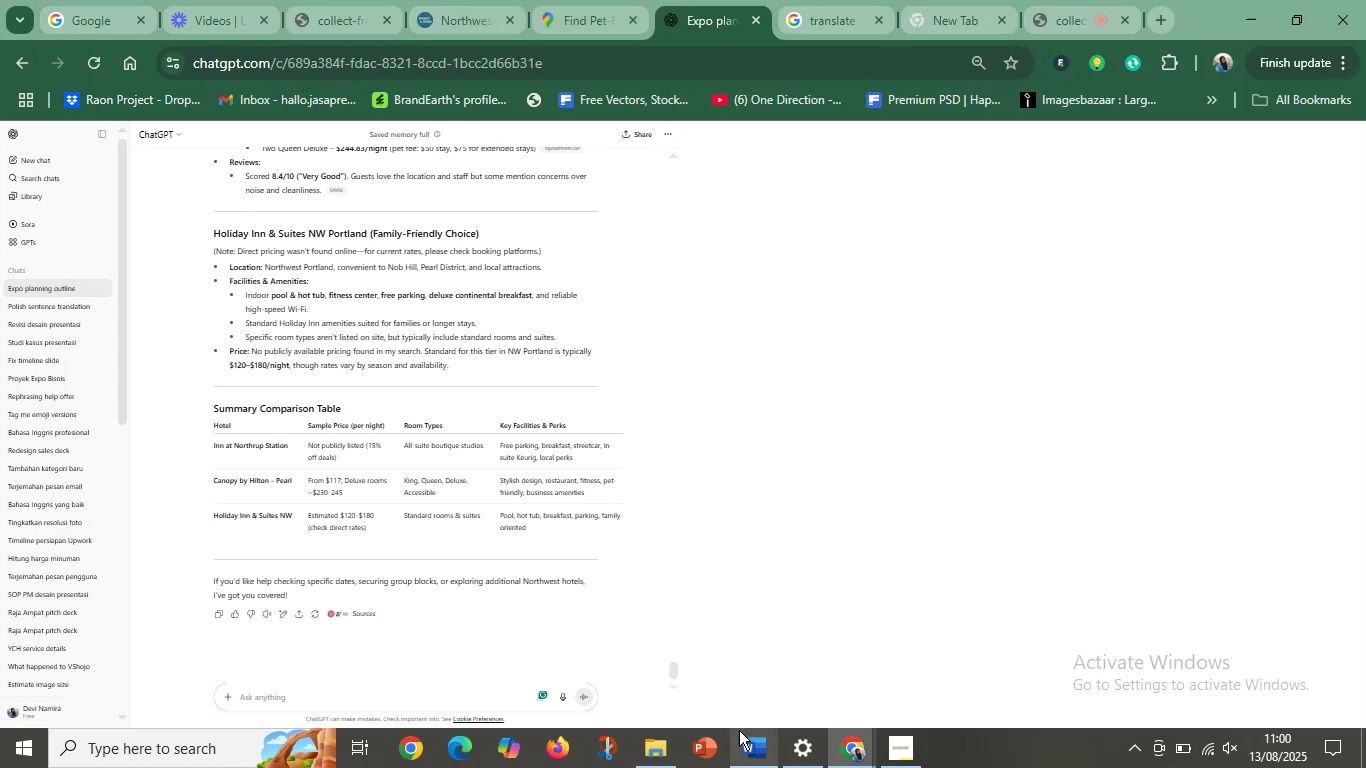 
left_click([752, 734])
 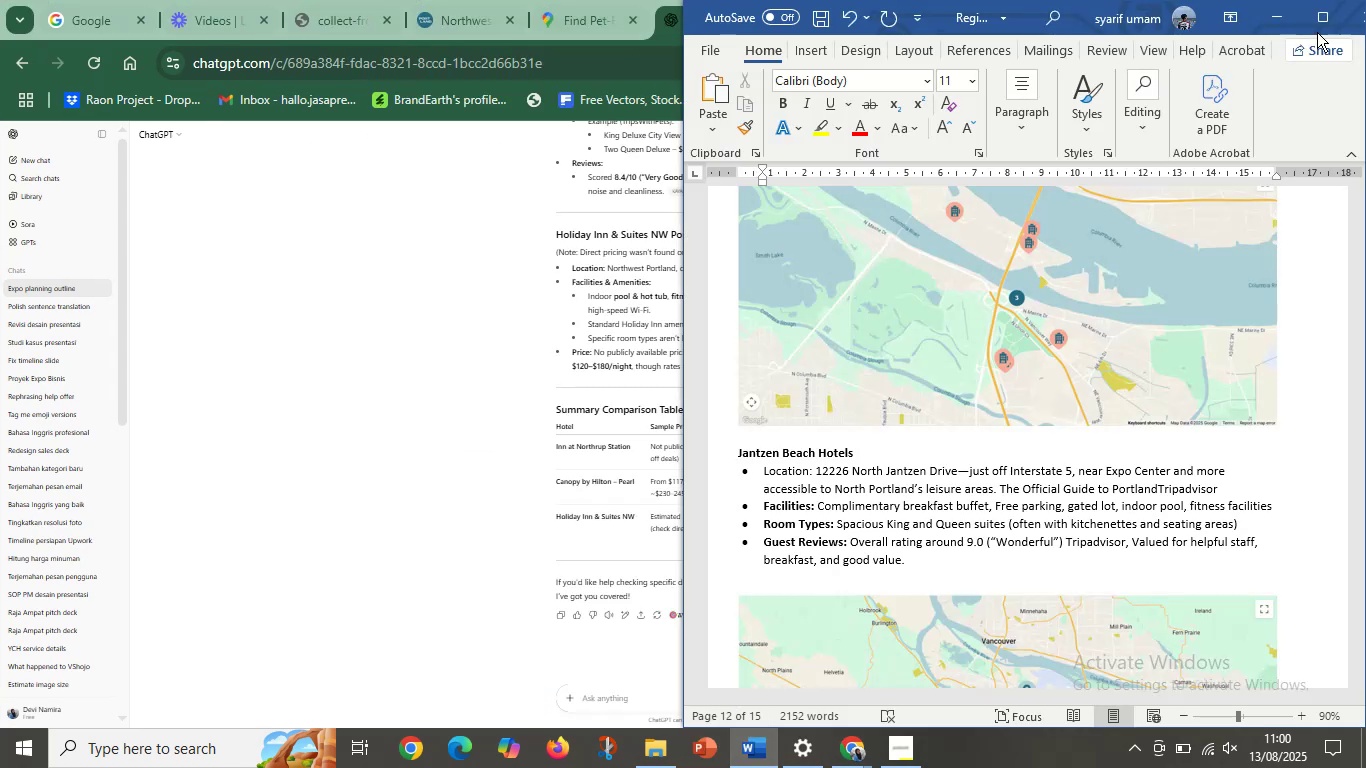 
left_click([1316, 22])
 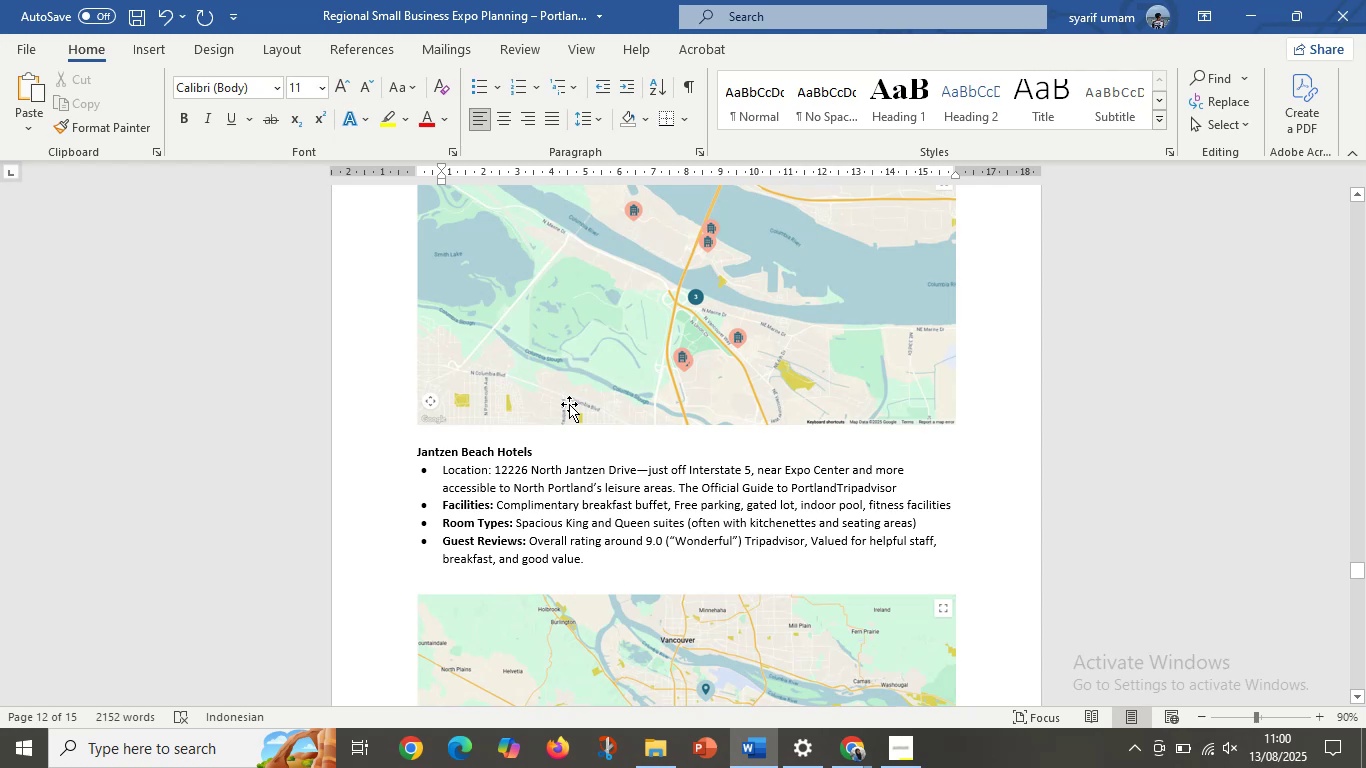 
wait(9.47)
 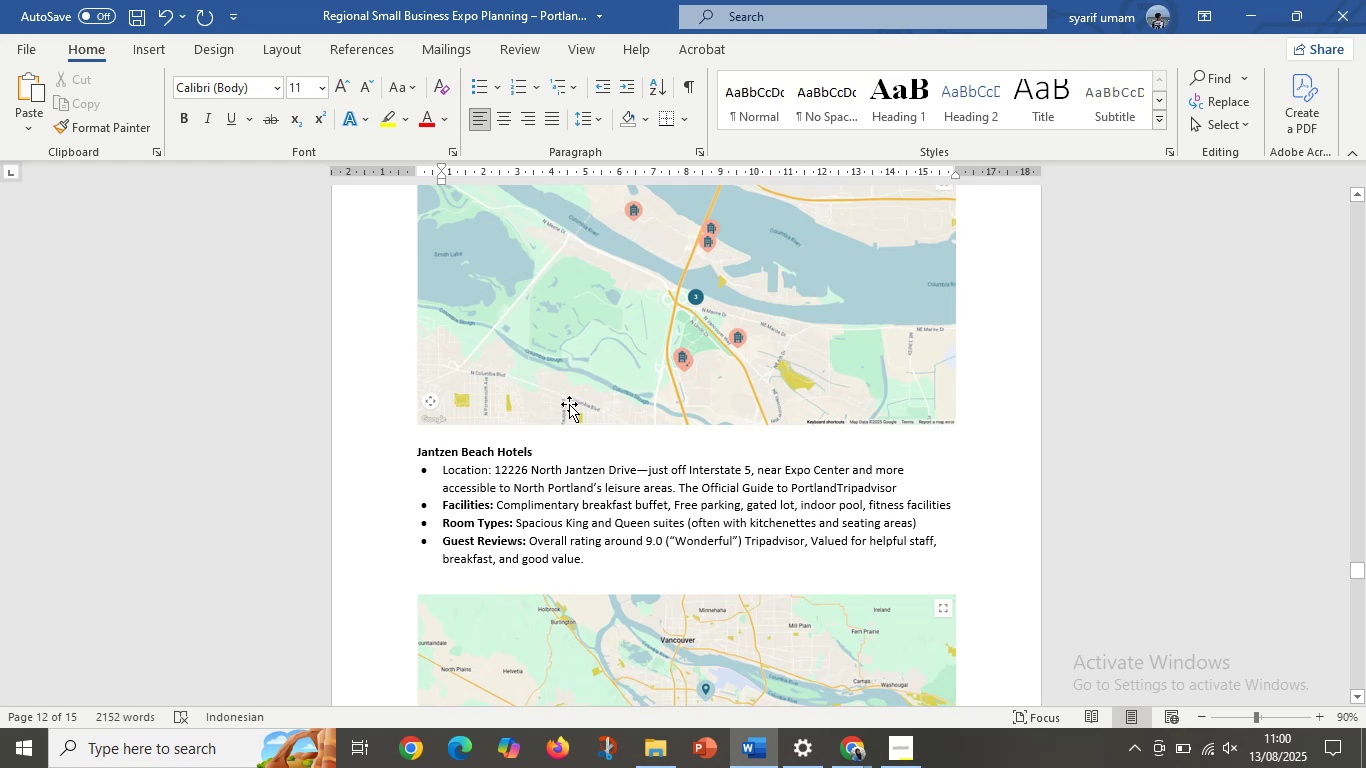 
left_click([612, 515])
 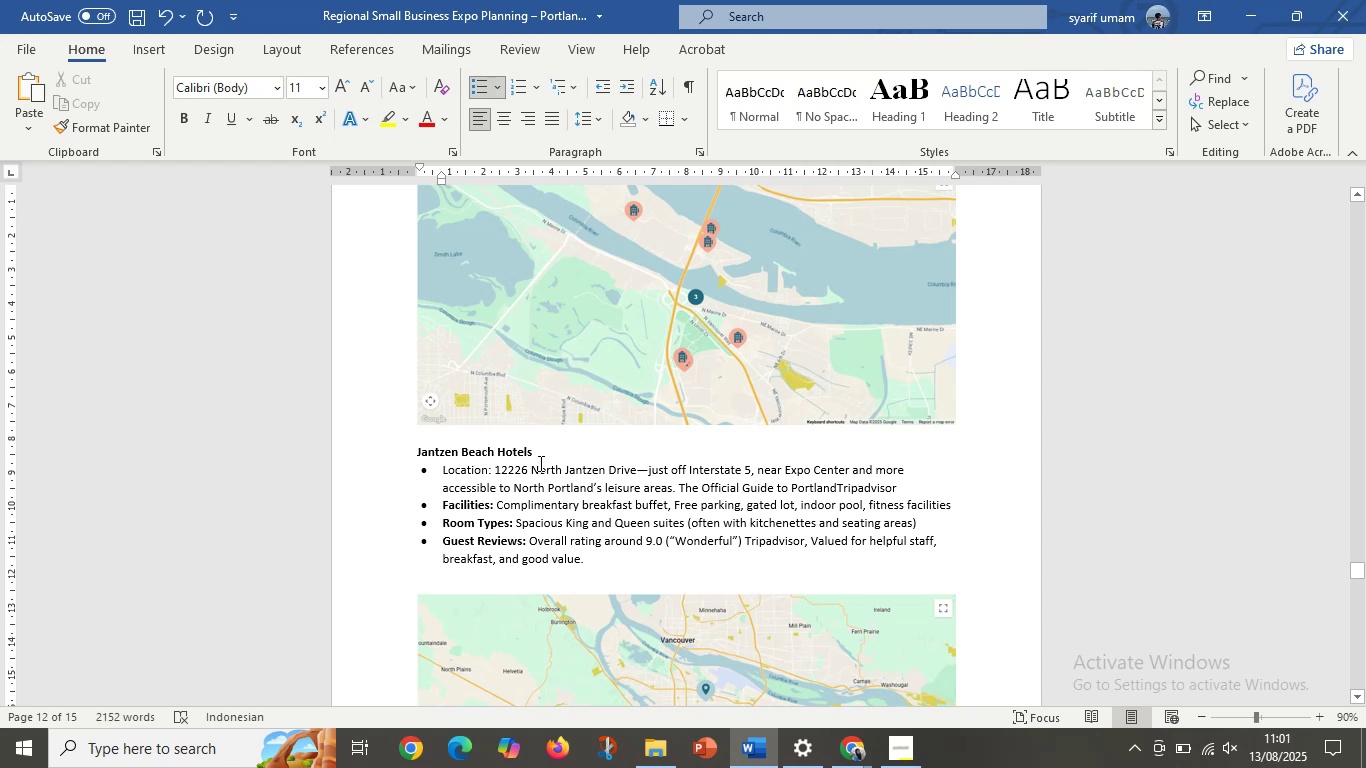 
left_click_drag(start_coordinate=[531, 453], to_coordinate=[391, 444])
 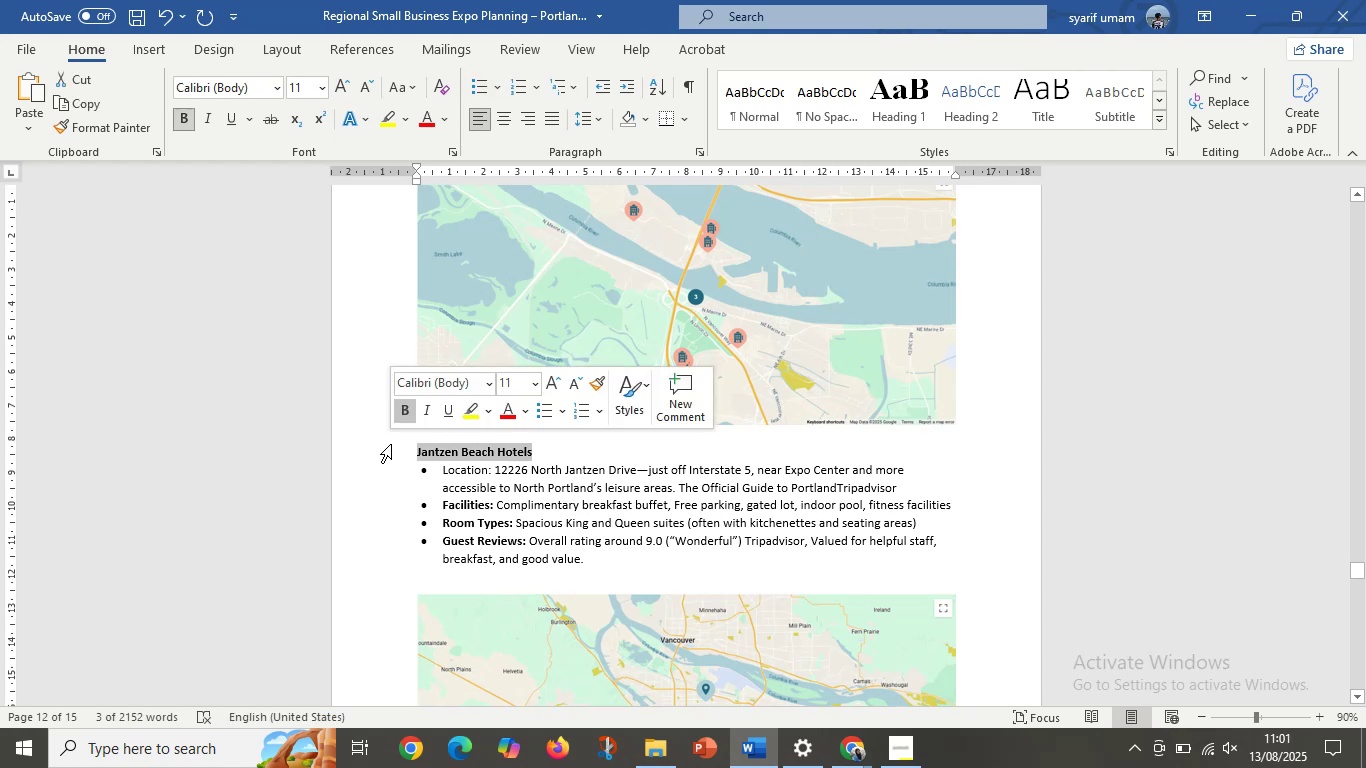 
key(Control+C)
 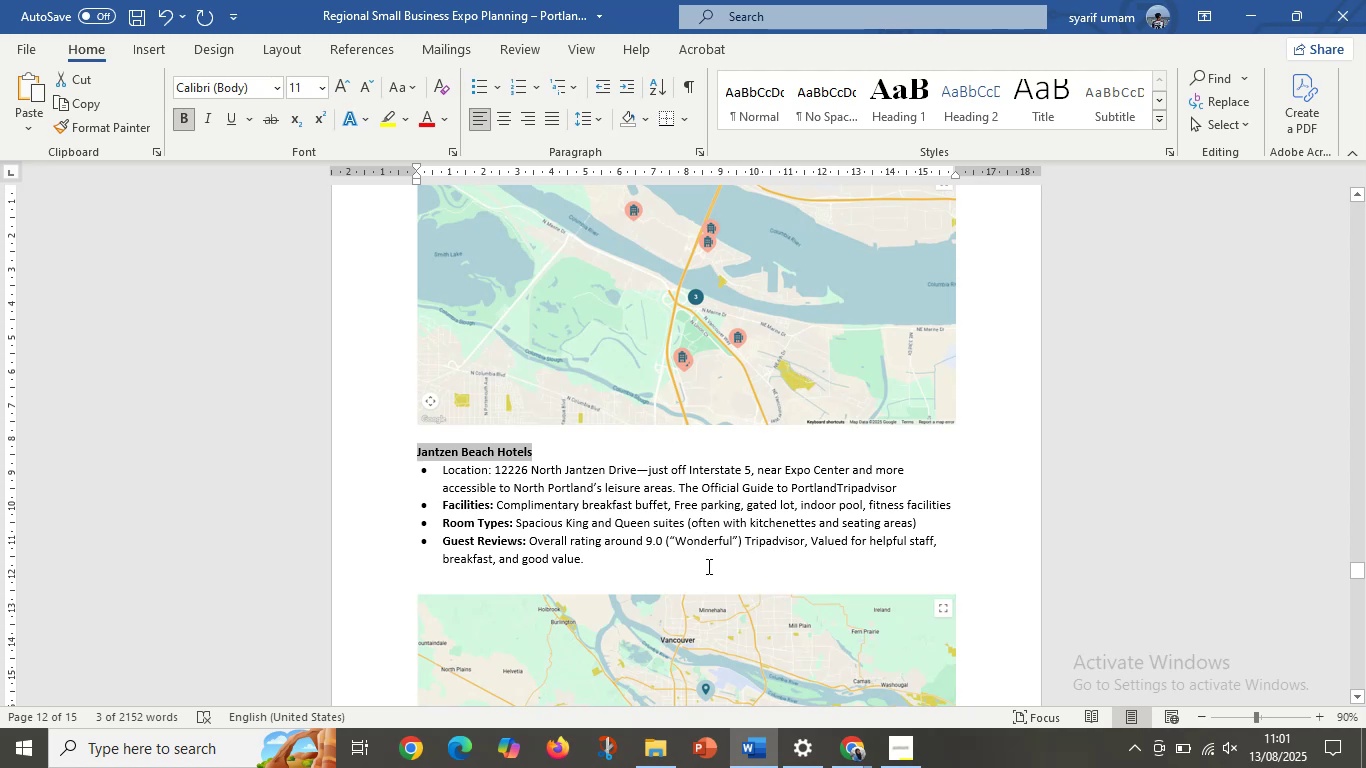 
scroll: coordinate [637, 352], scroll_direction: up, amount: 19.0
 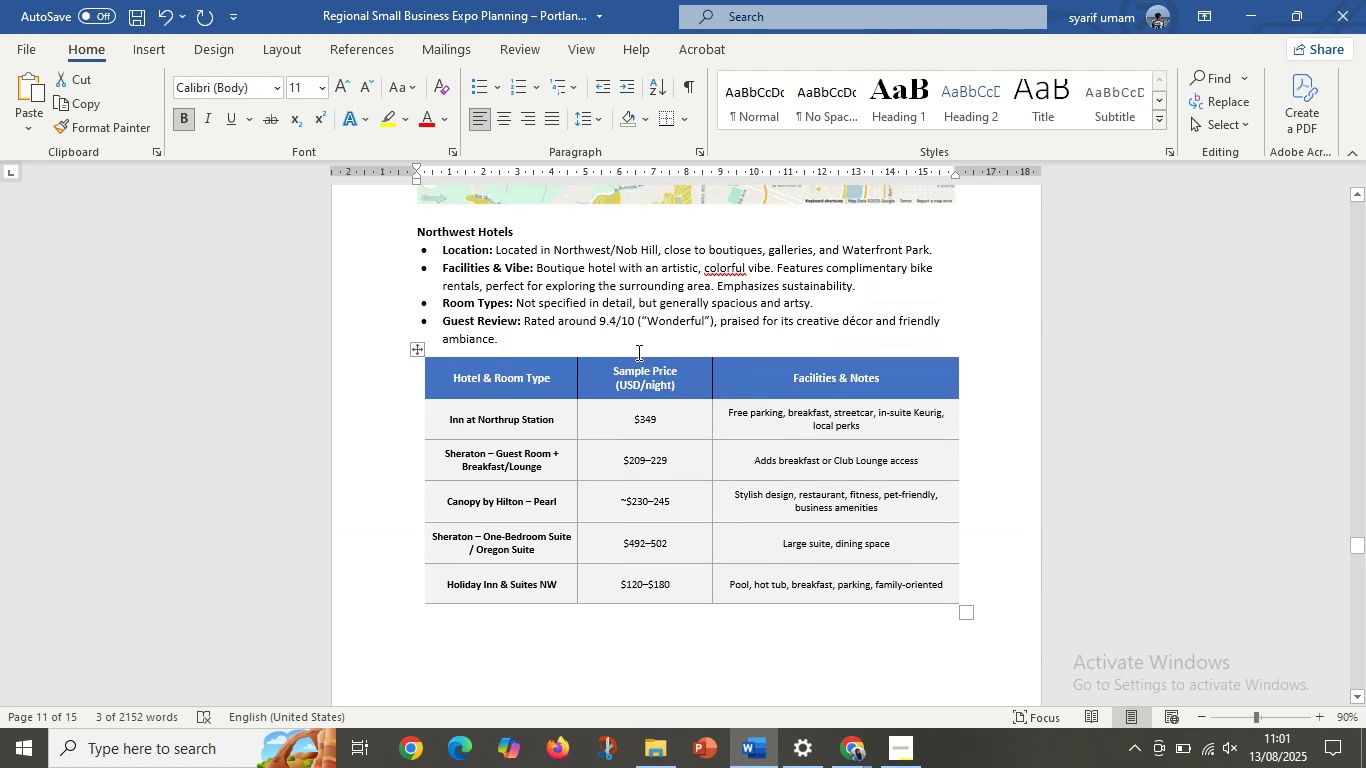 
scroll: coordinate [694, 596], scroll_direction: down, amount: 32.0
 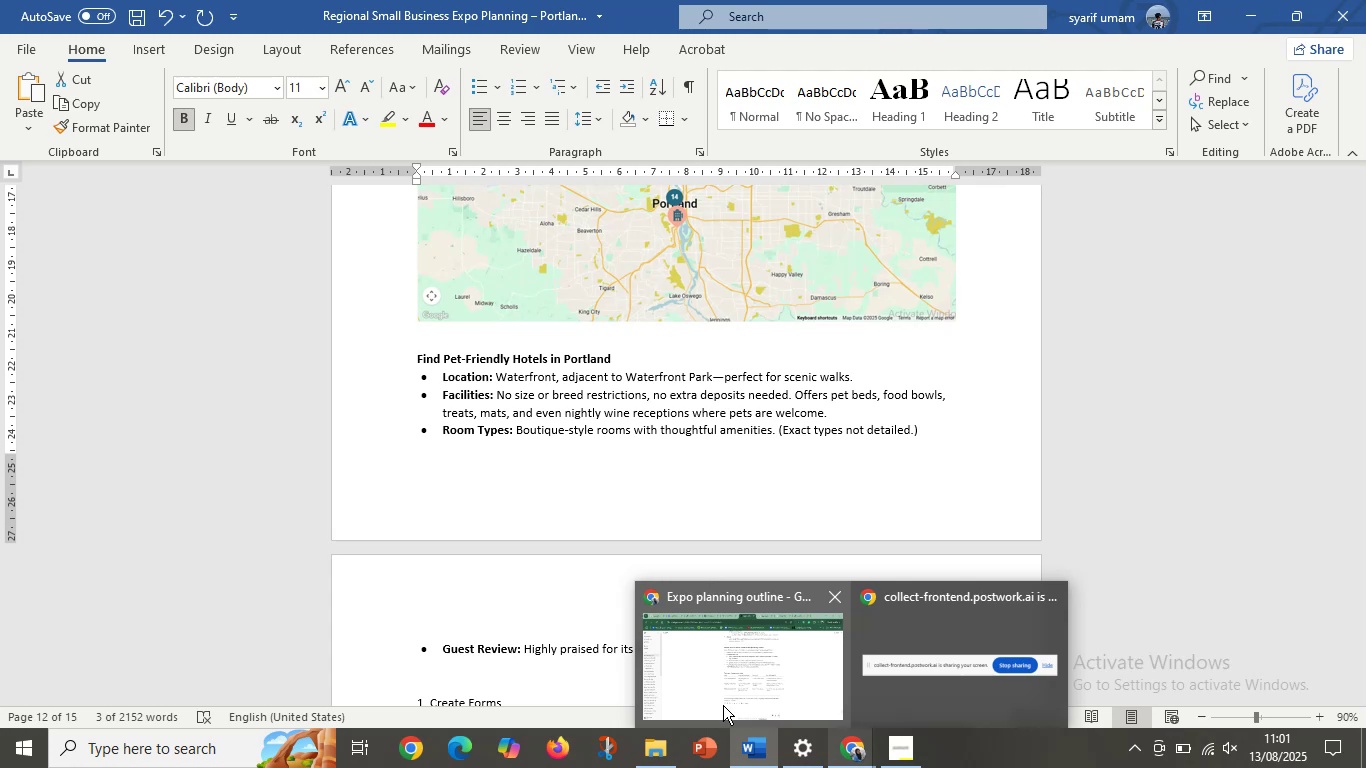 
left_click([700, 696])
 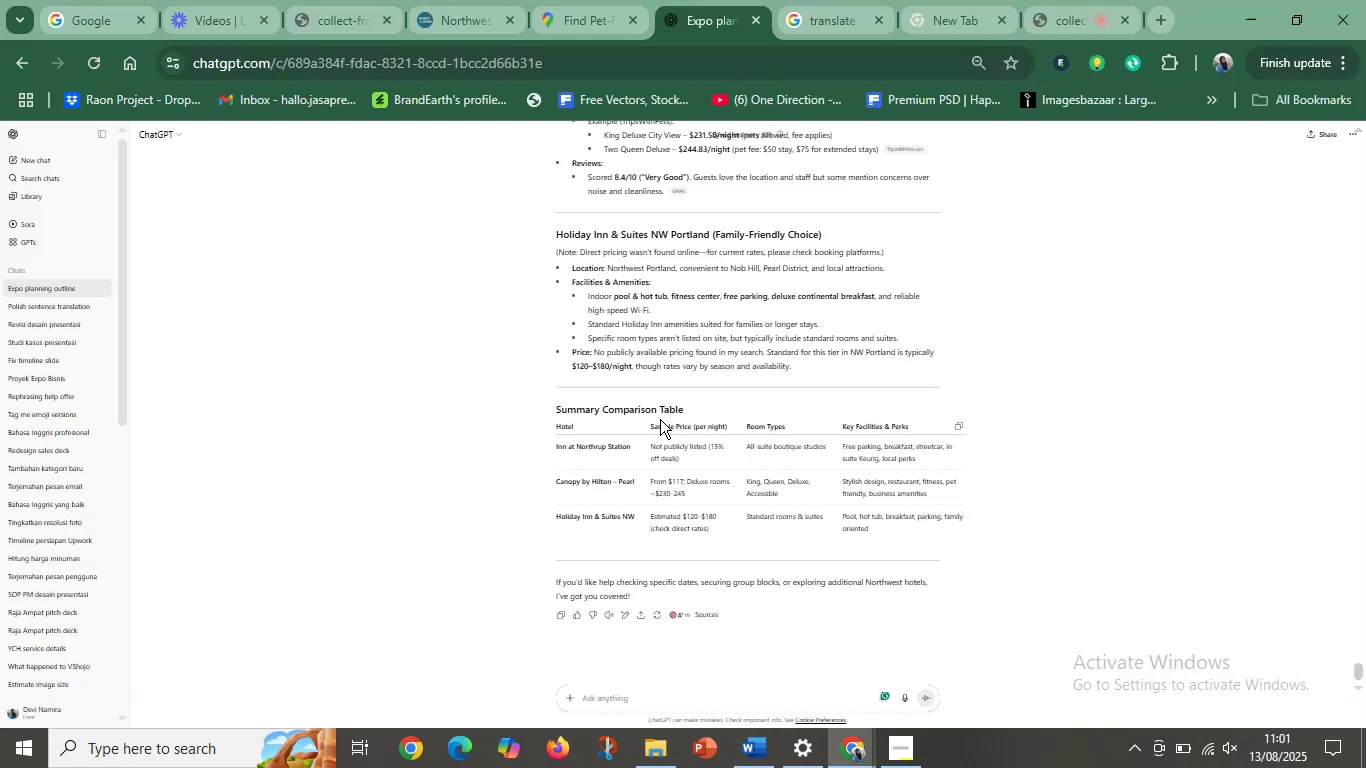 
left_click([664, 424])
 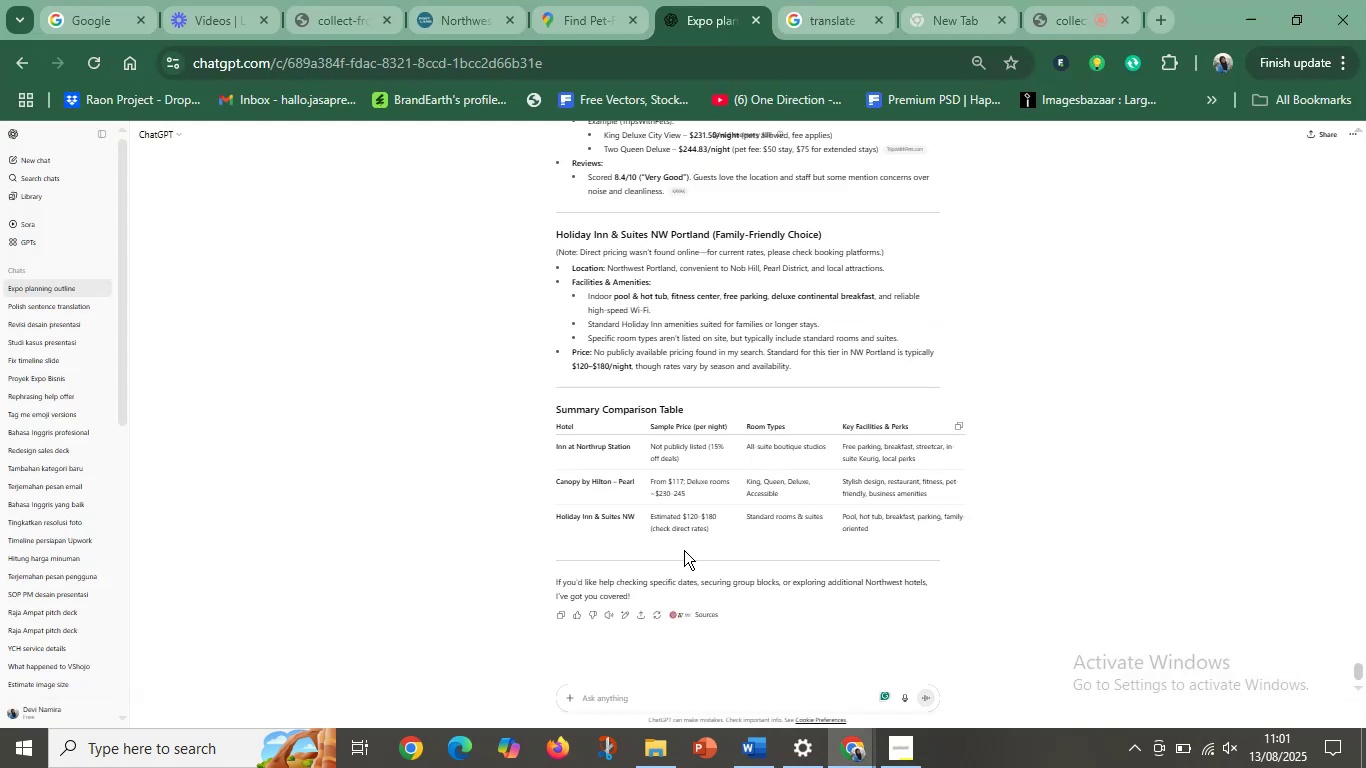 
hold_key(key=ControlLeft, duration=1.5)
scroll: coordinate [710, 530], scroll_direction: up, amount: 2.0
 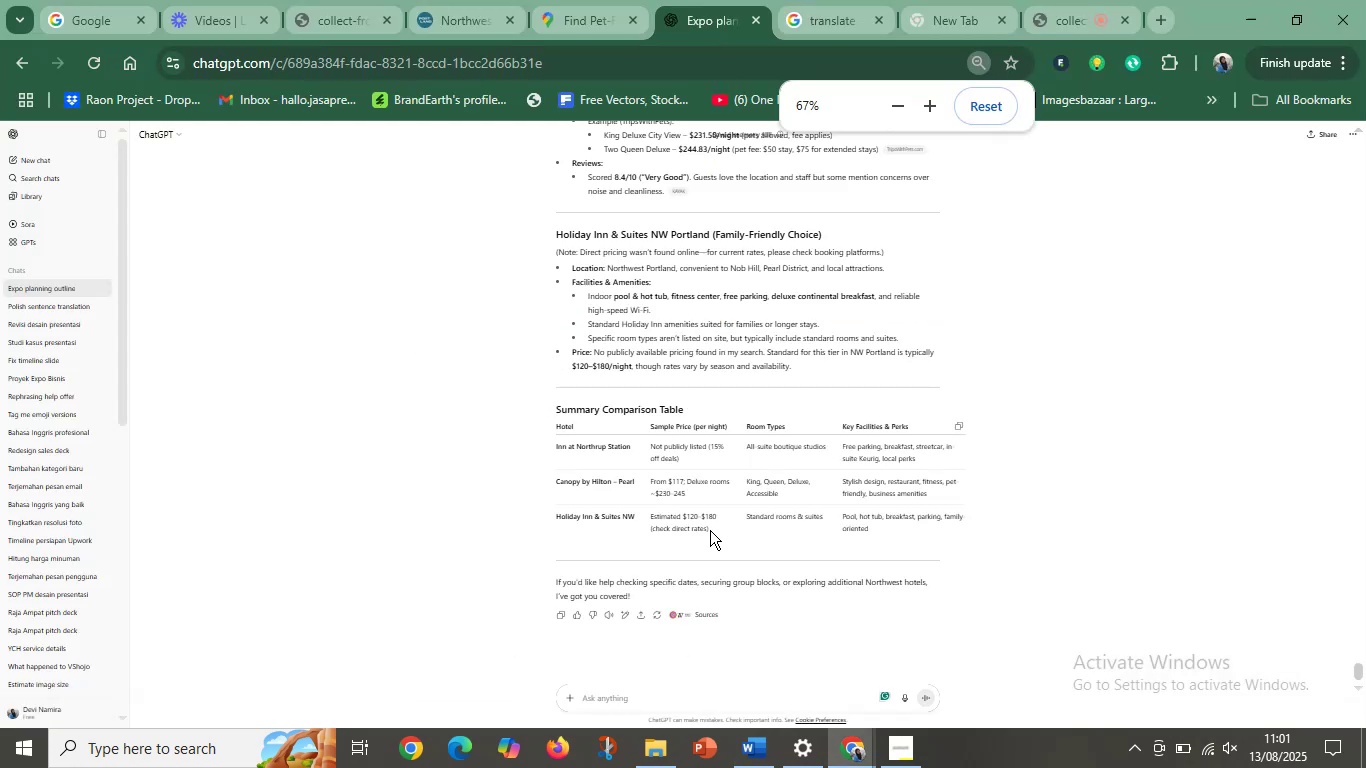 
hold_key(key=ControlLeft, duration=0.55)
 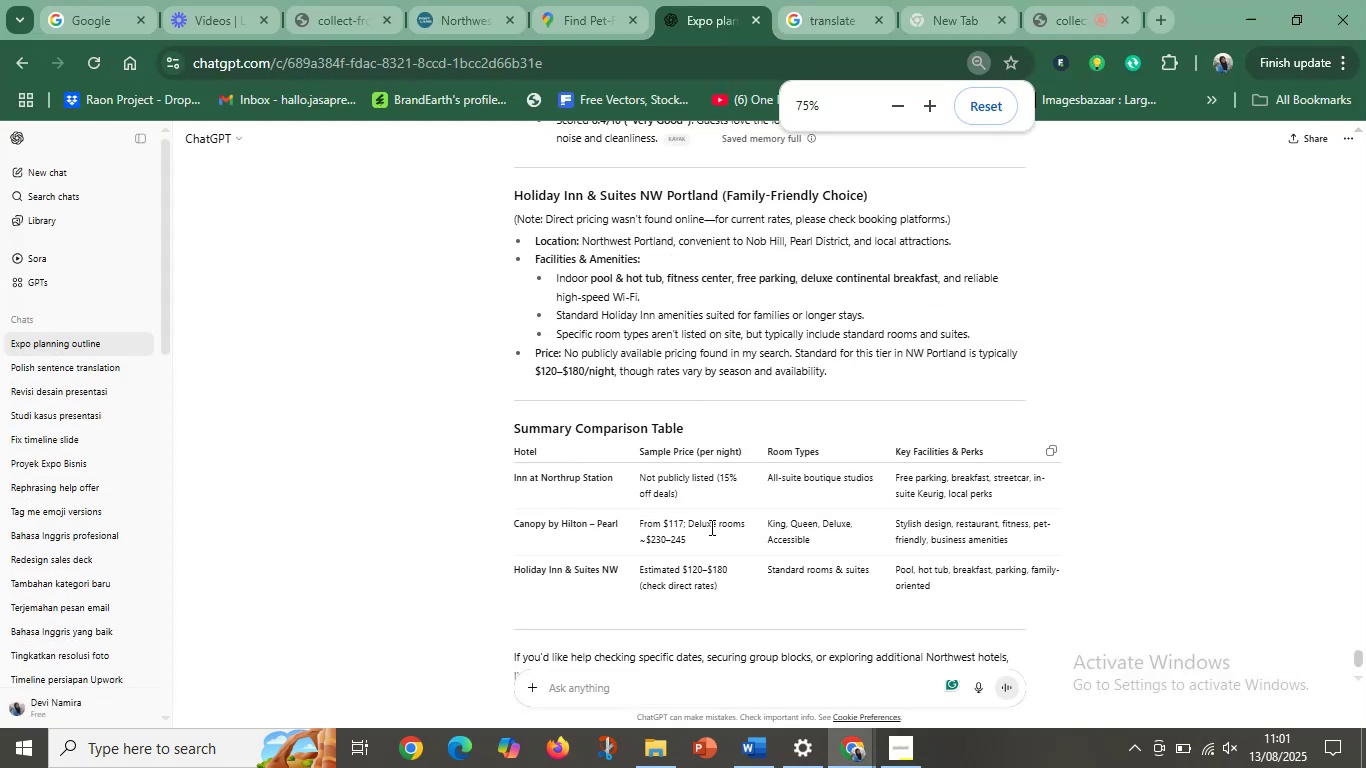 
hold_key(key=ControlLeft, duration=0.39)
 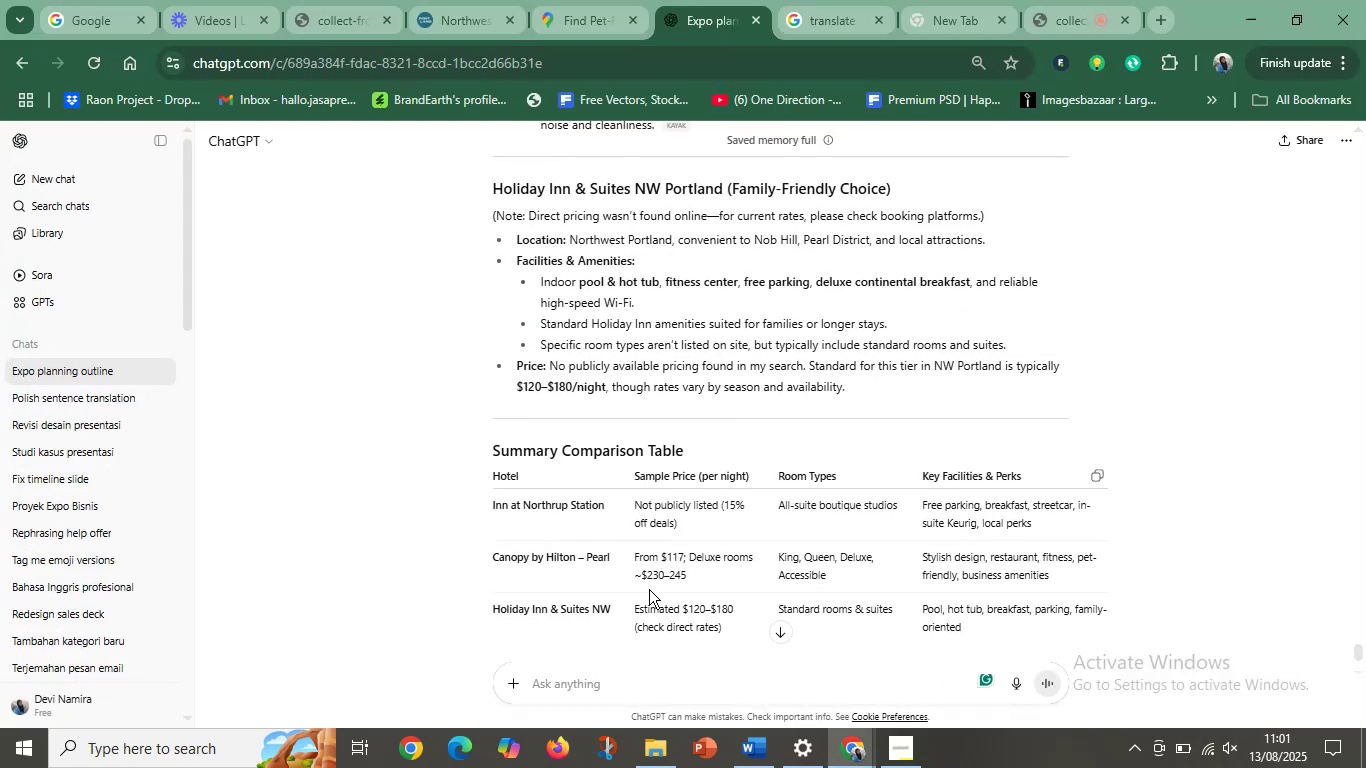 
scroll: coordinate [689, 544], scroll_direction: down, amount: 3.0
 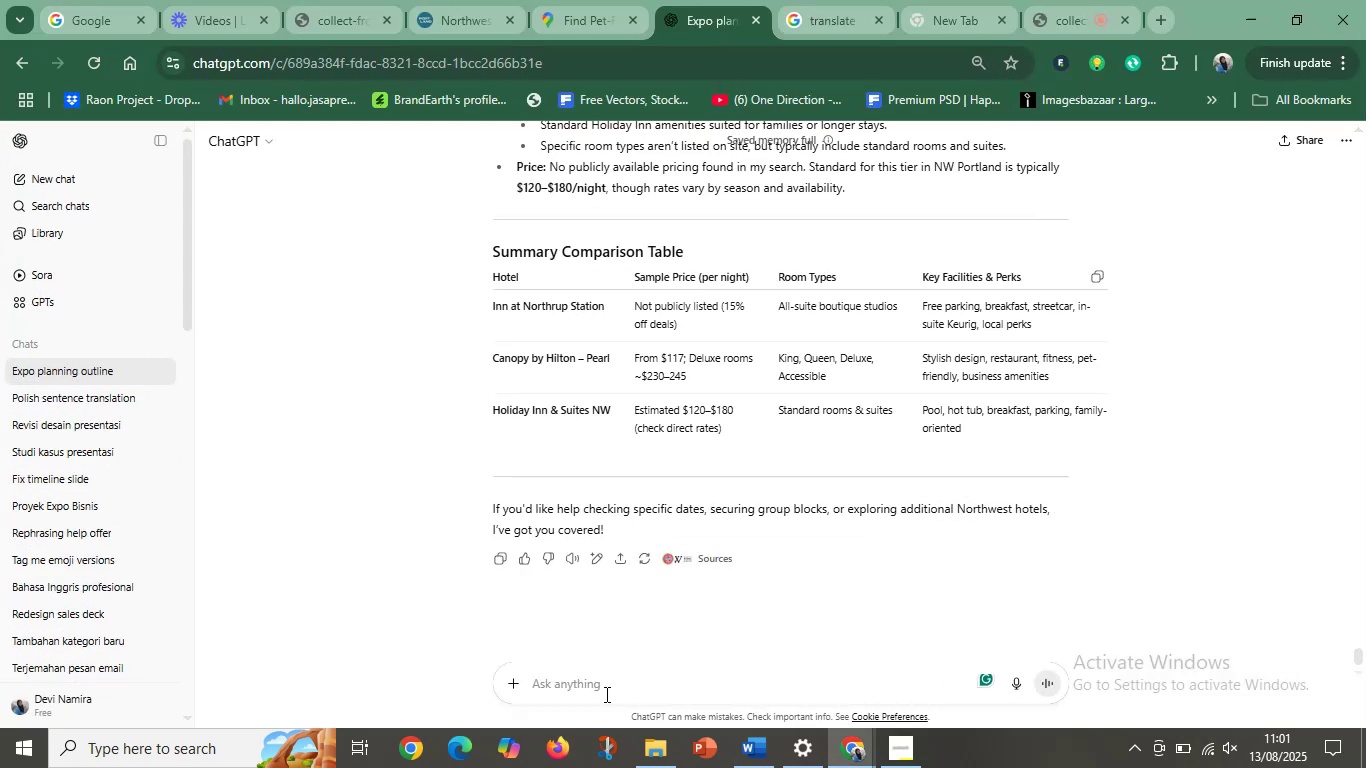 
key(Control+V)
 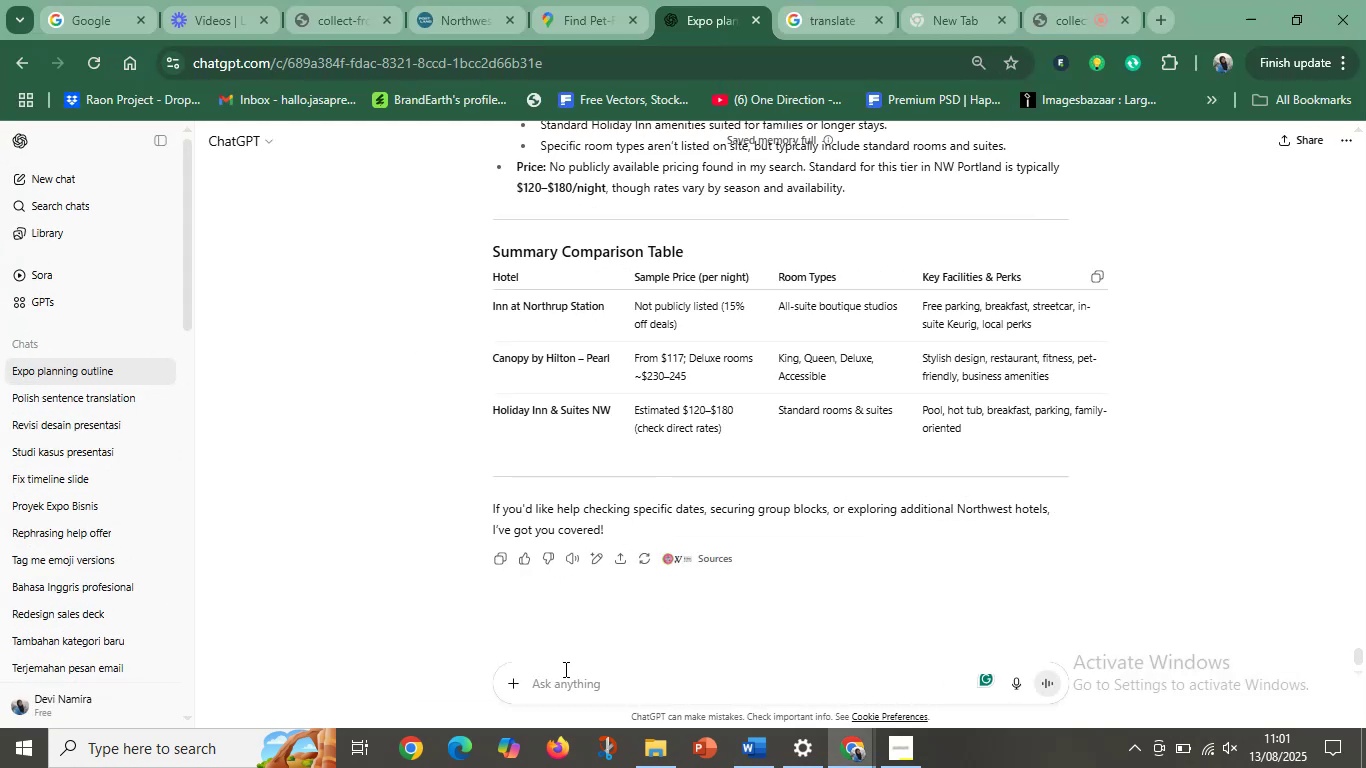 
key(Control+V)
 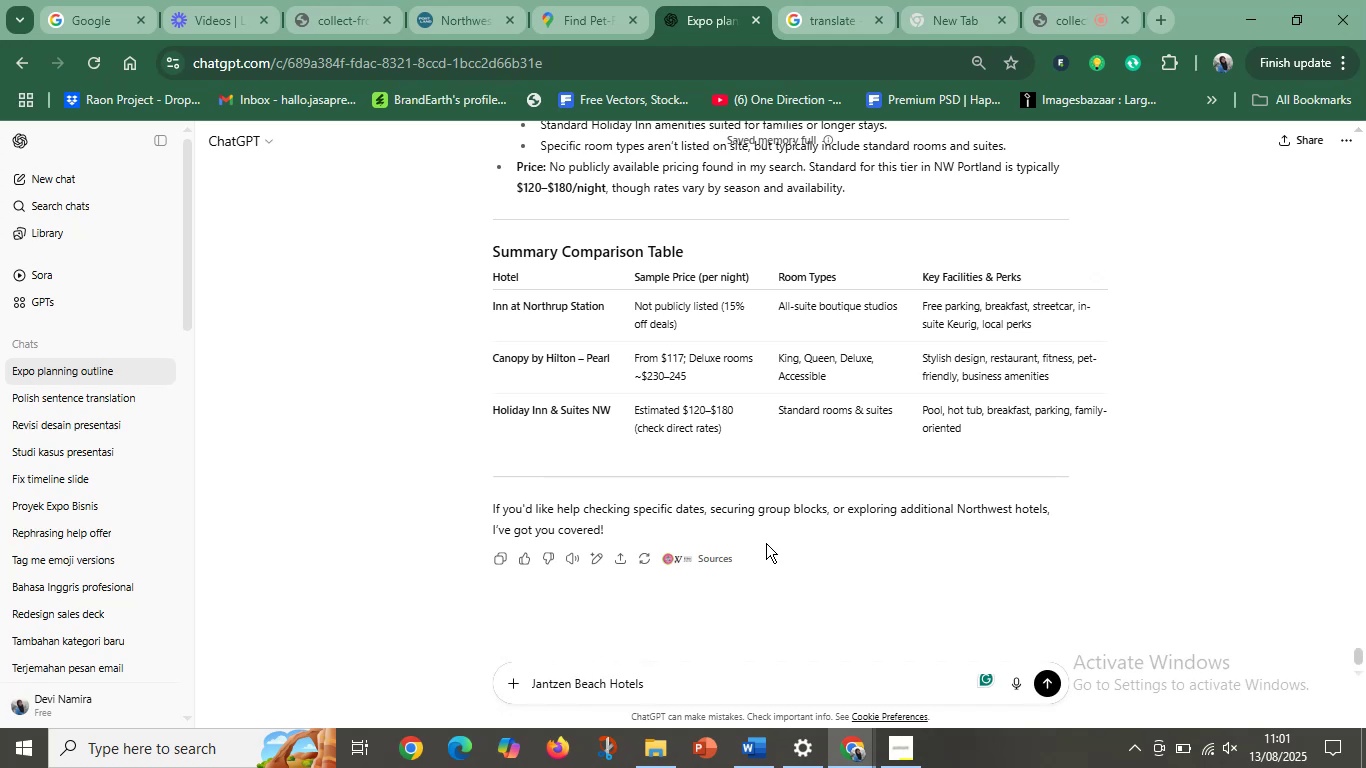 
scroll: coordinate [808, 513], scroll_direction: up, amount: 5.0
 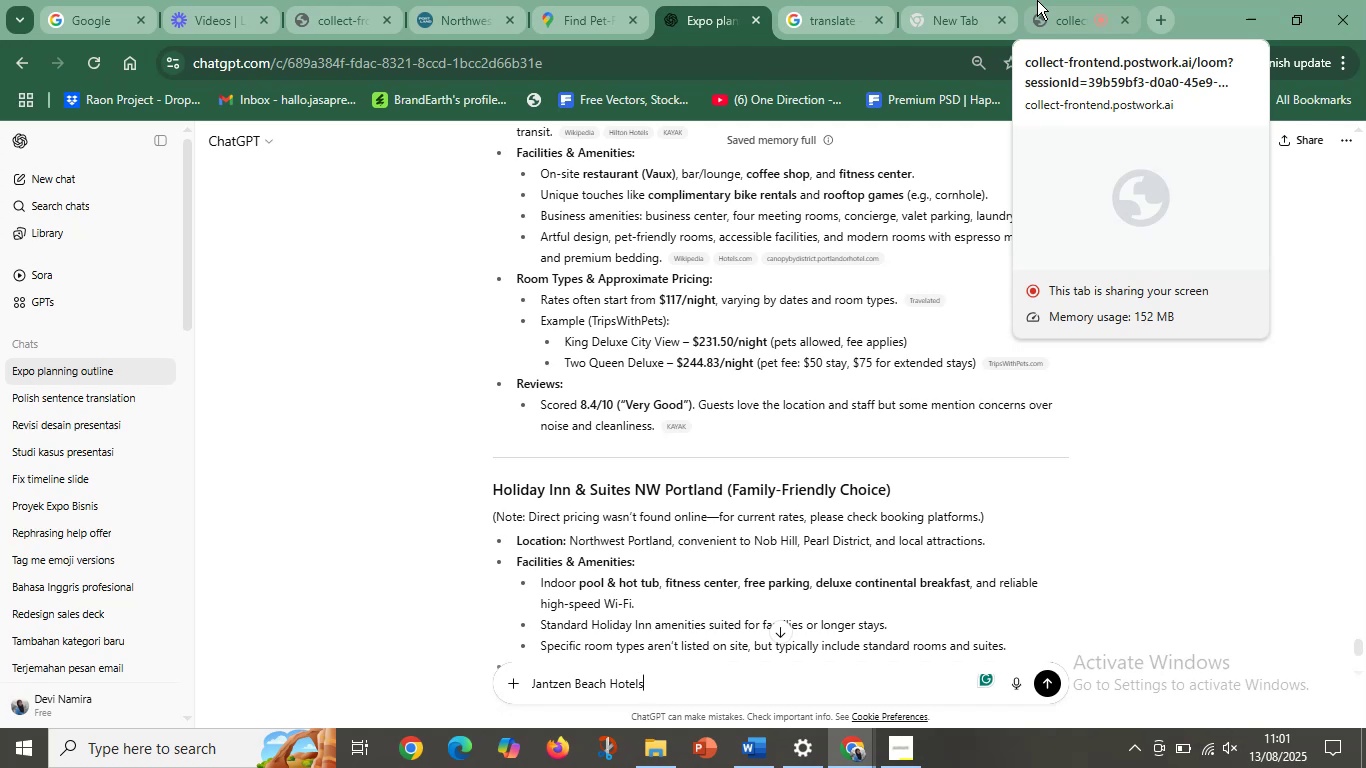 
wait(22.38)
 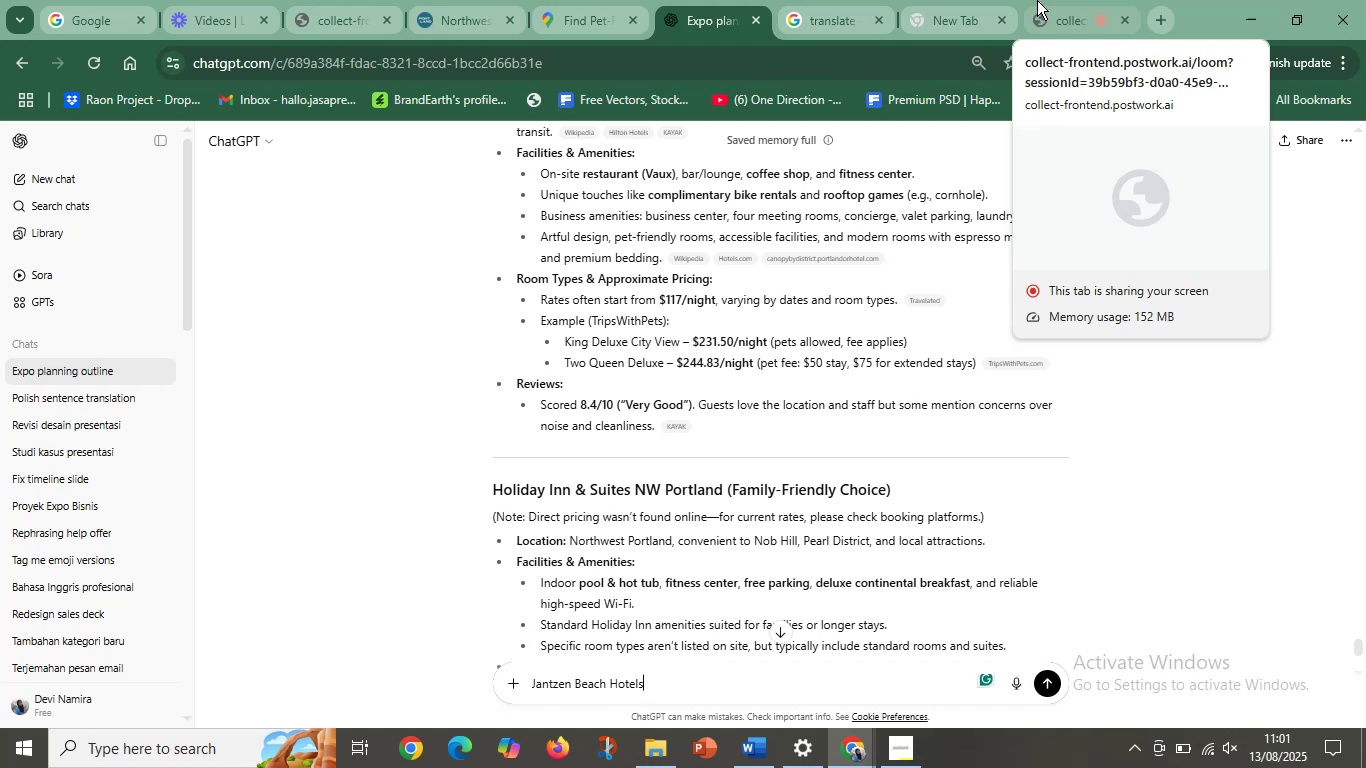 
scroll: coordinate [763, 351], scroll_direction: up, amount: 11.0
 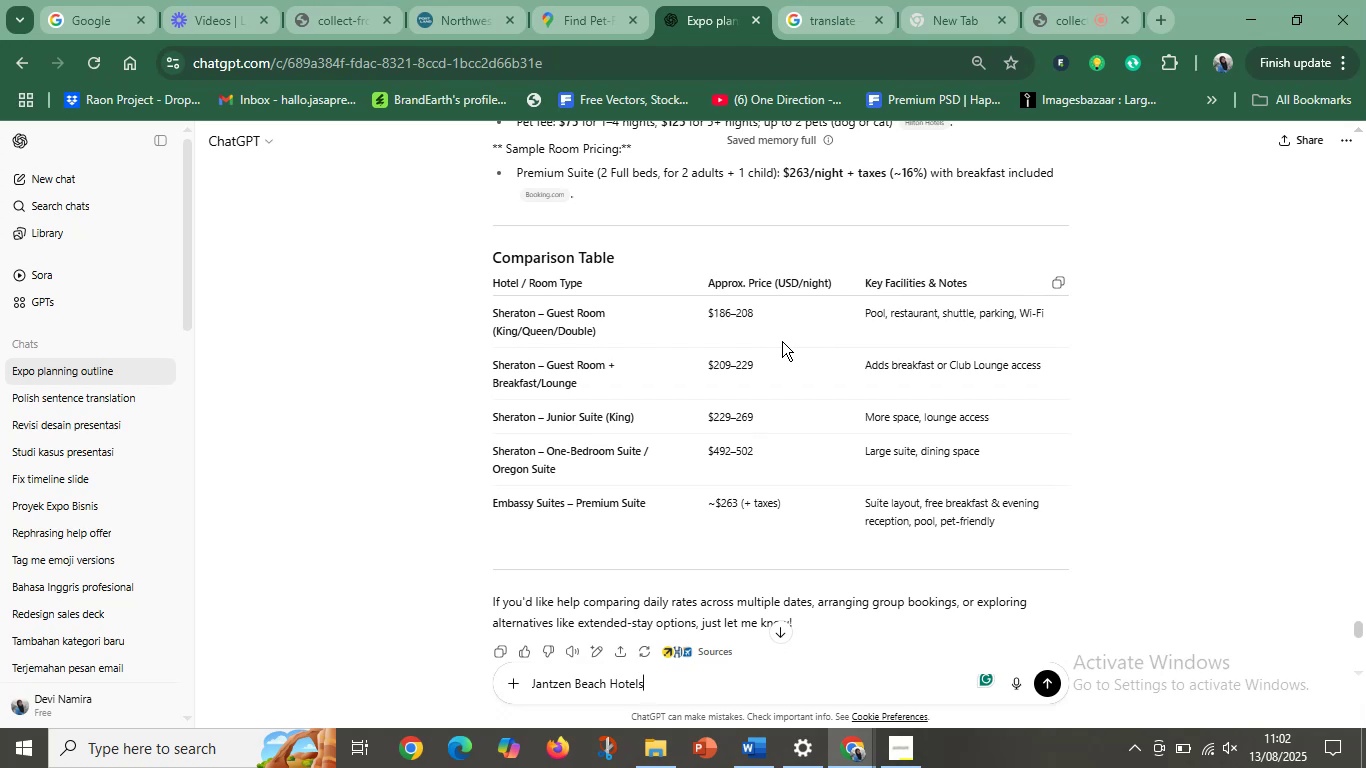 
wait(12.62)
 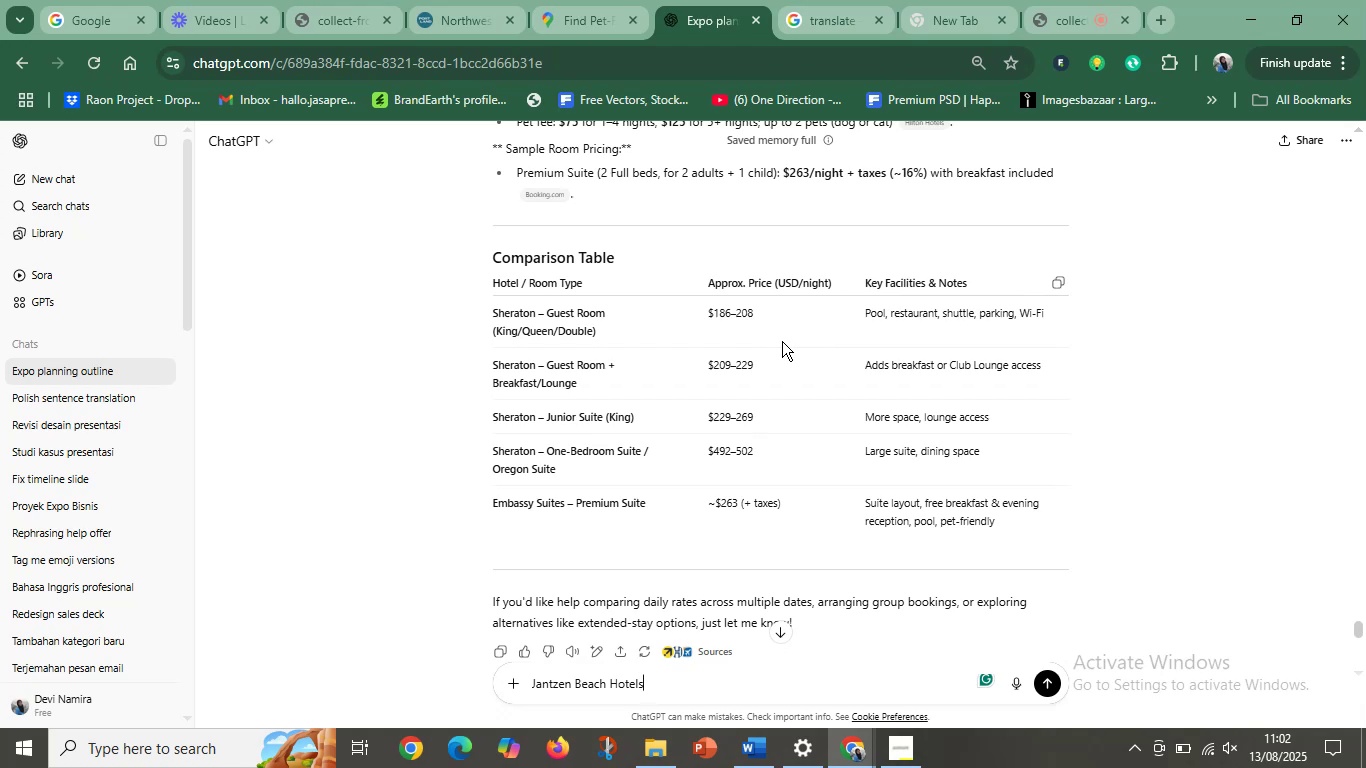 
scroll: coordinate [836, 381], scroll_direction: up, amount: 10.0
 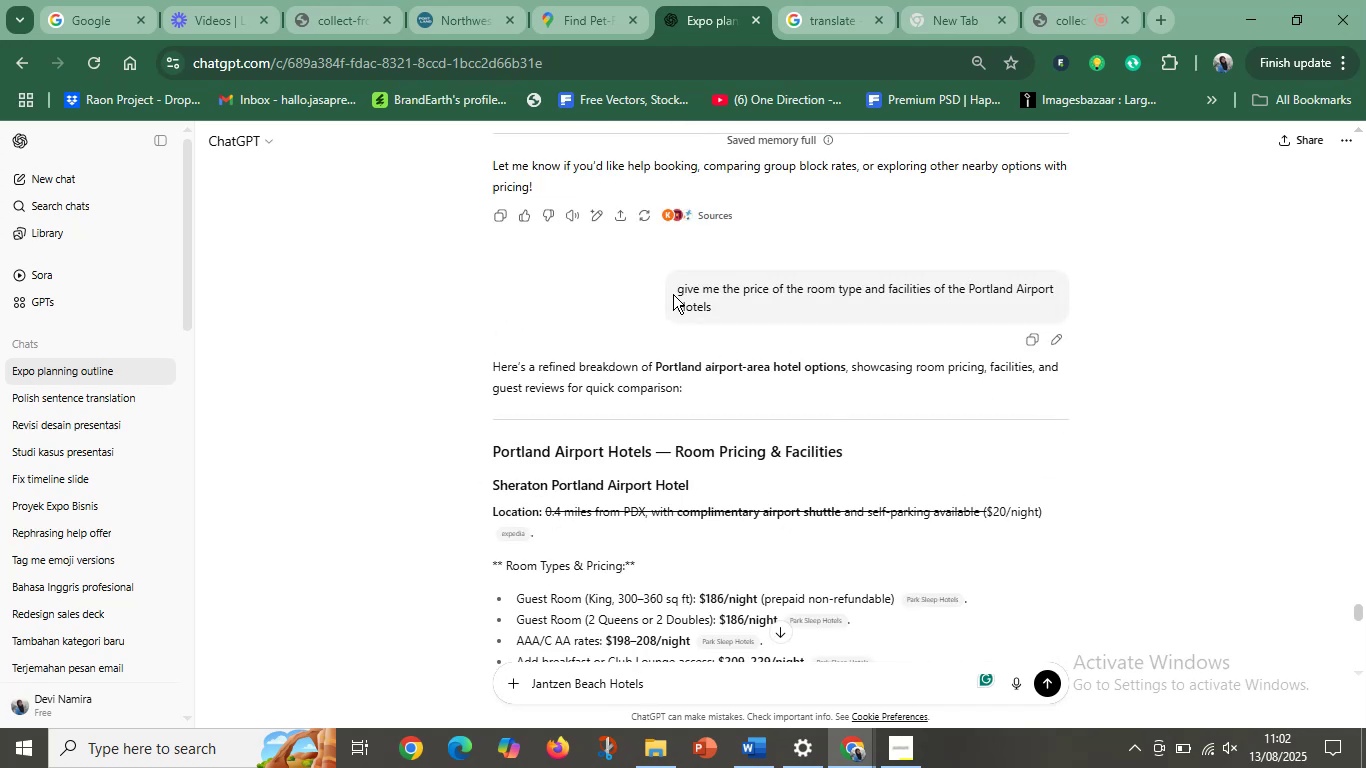 
left_click_drag(start_coordinate=[673, 287], to_coordinate=[969, 290])
 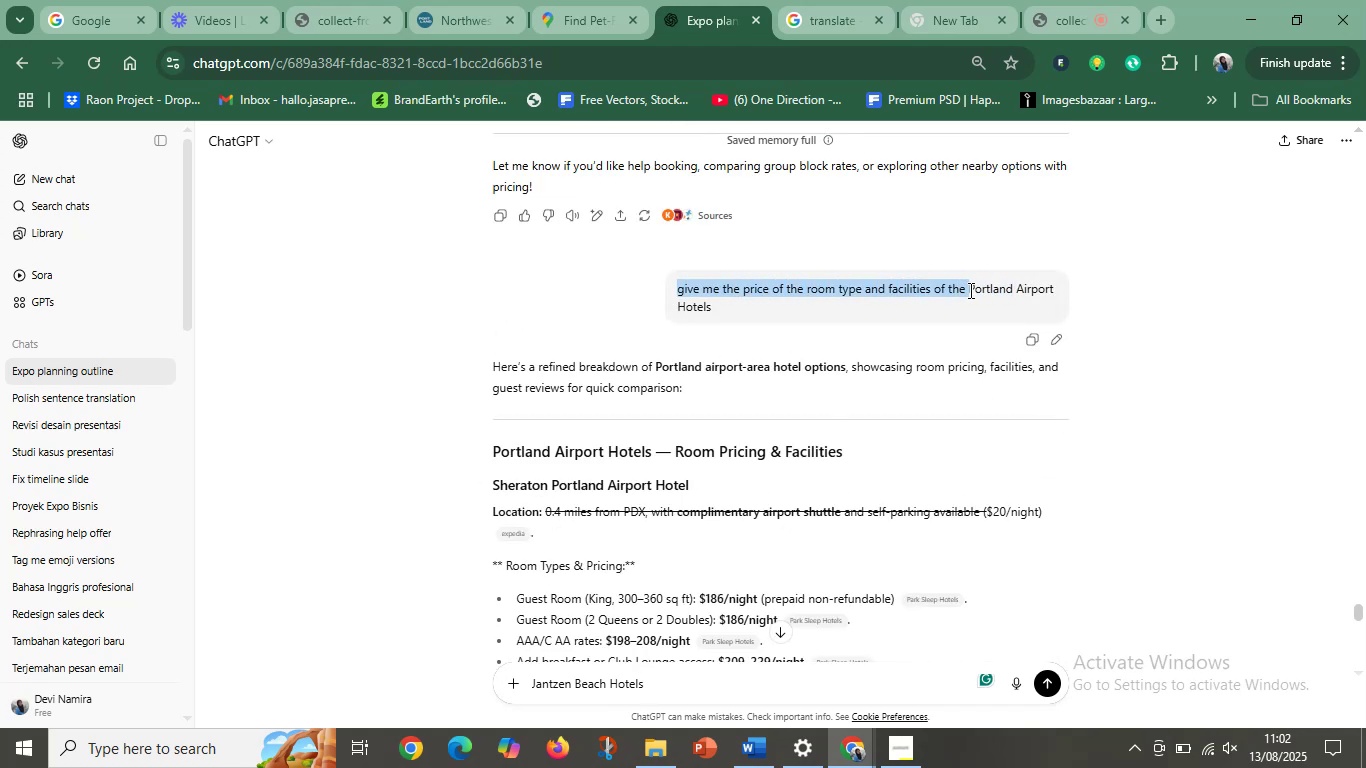 
key(Control+C)
 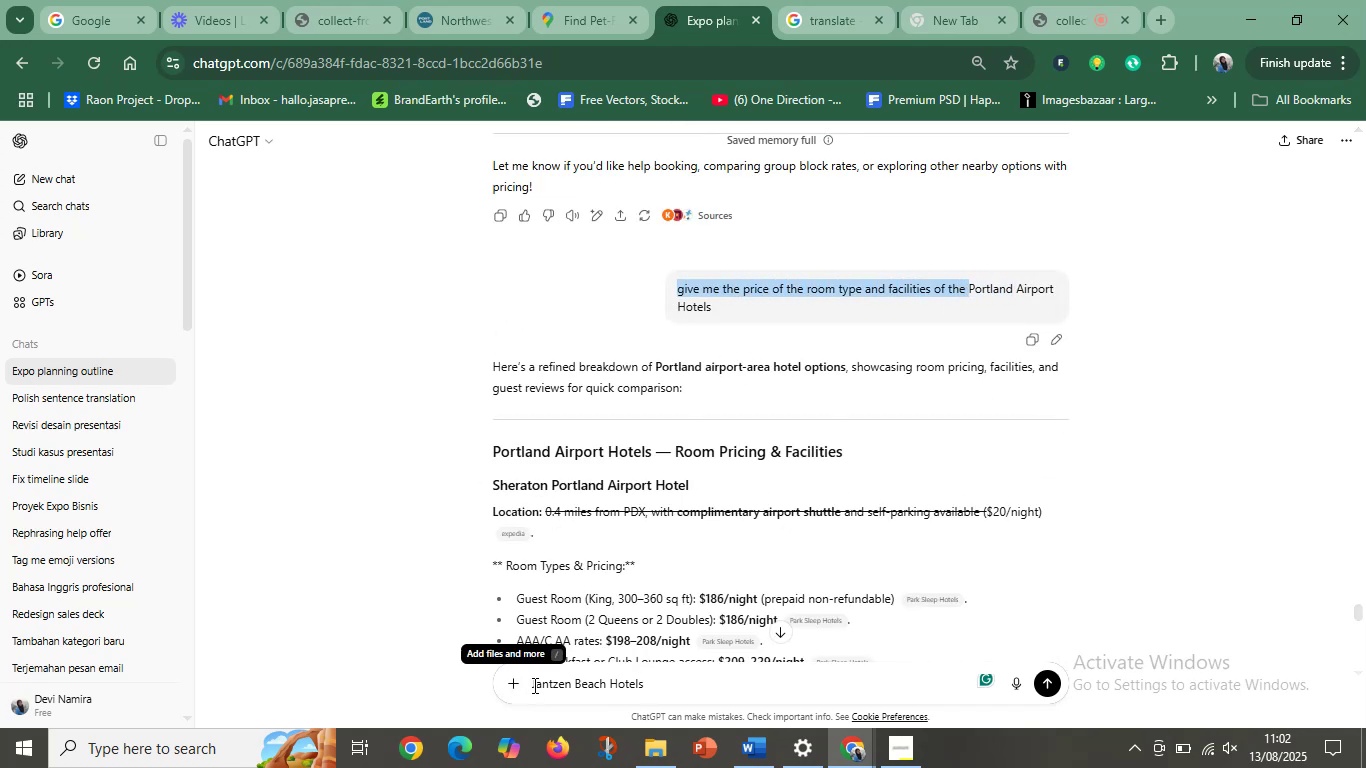 
left_click([533, 685])
 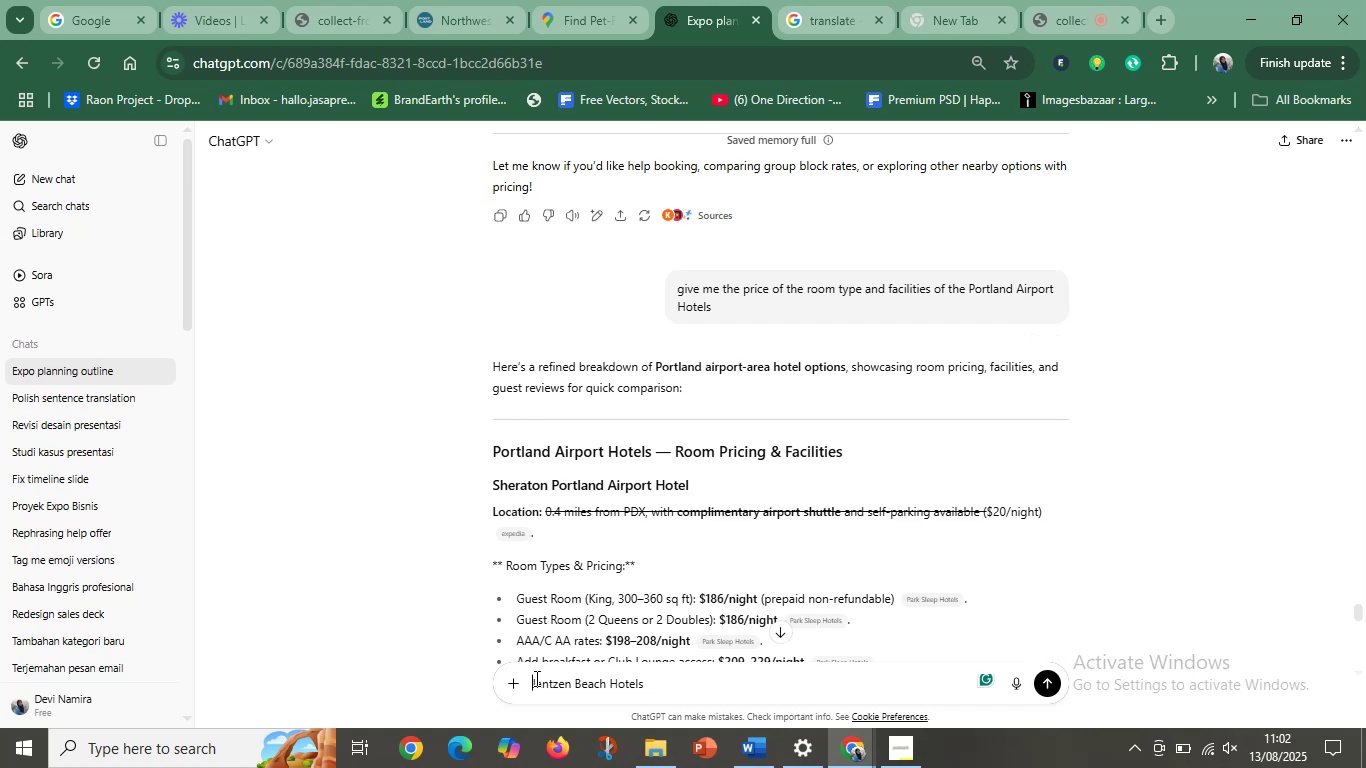 
key(Control+V)
 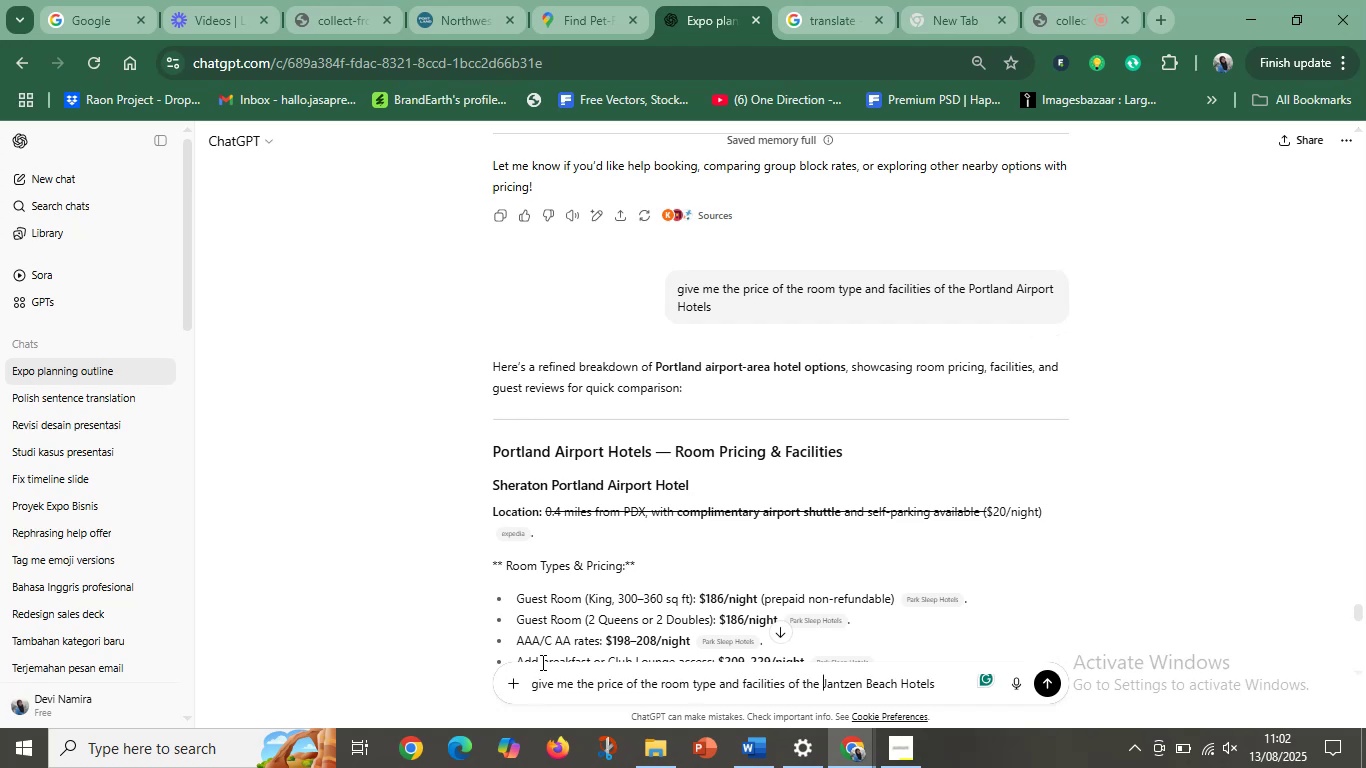 
key(Space)
 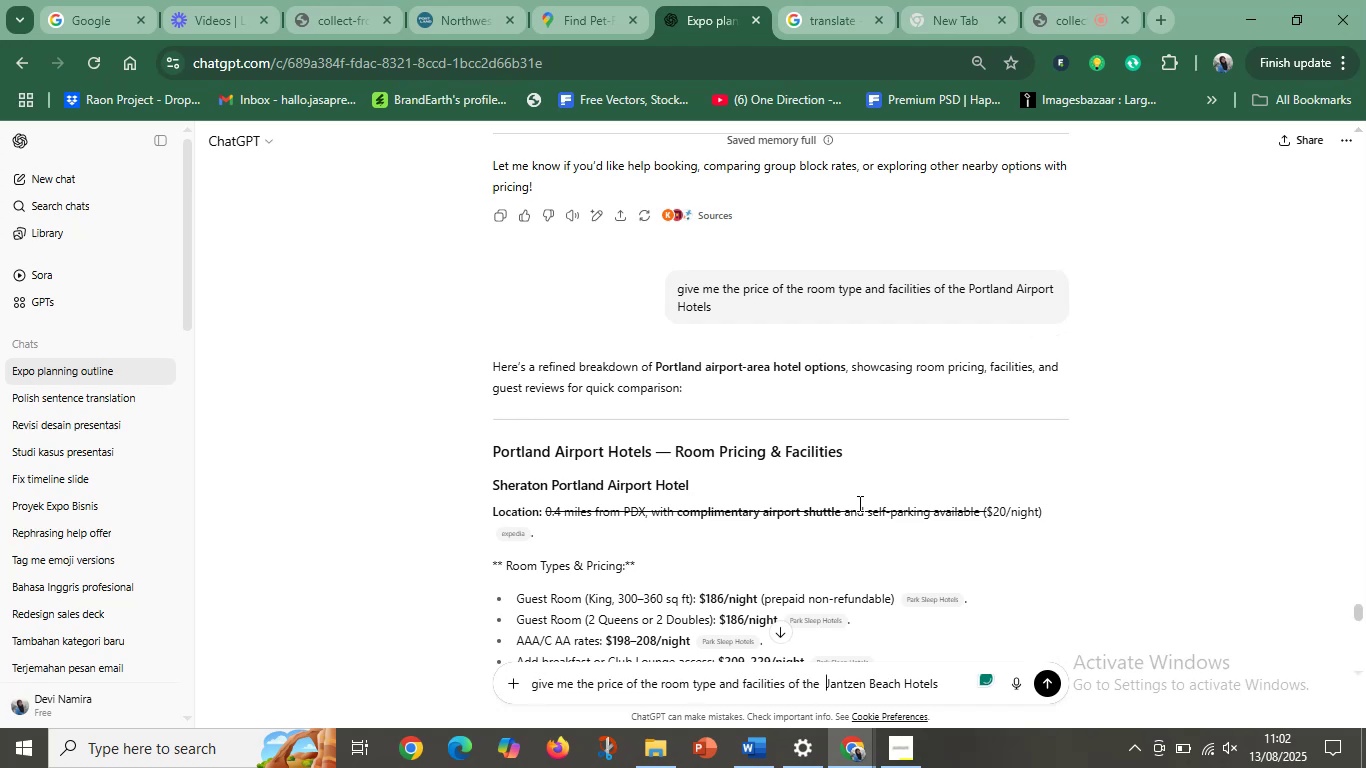 
key(Enter)
 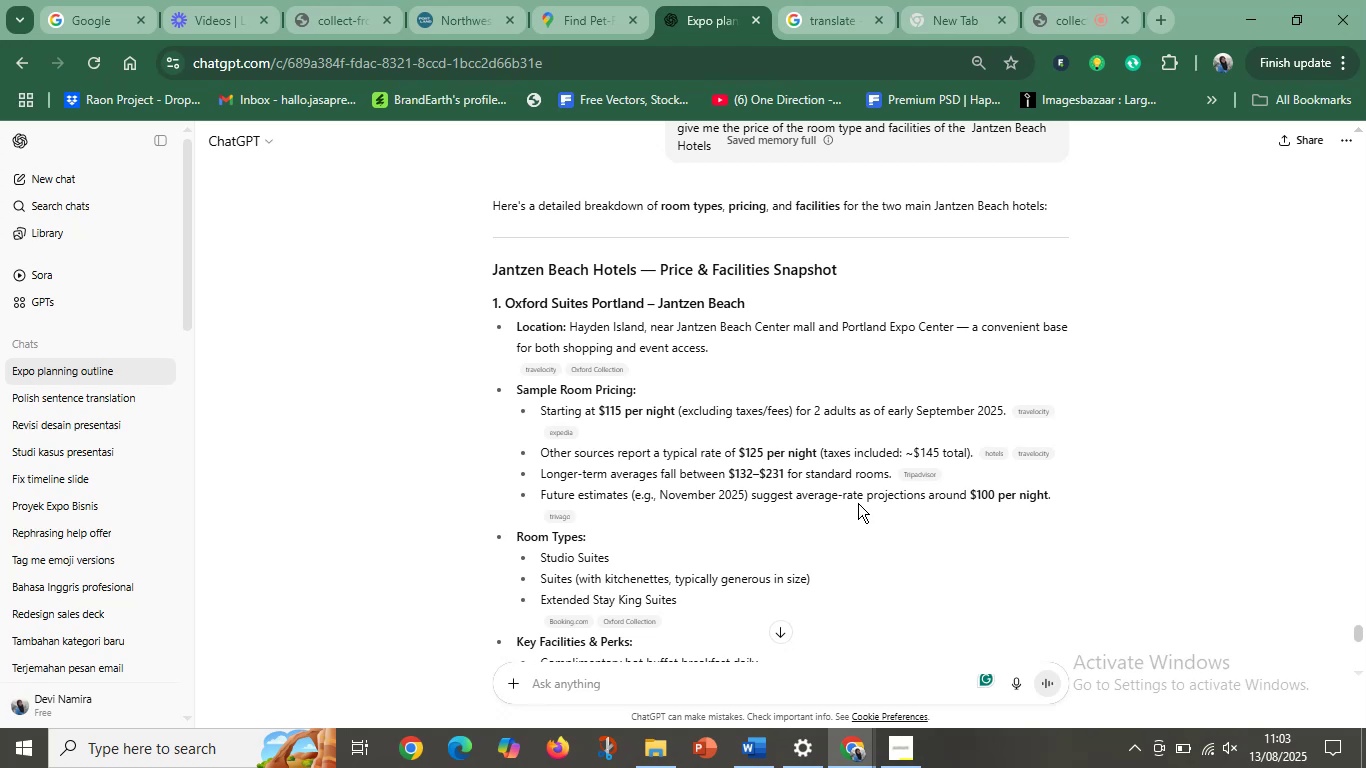 
wait(45.73)
 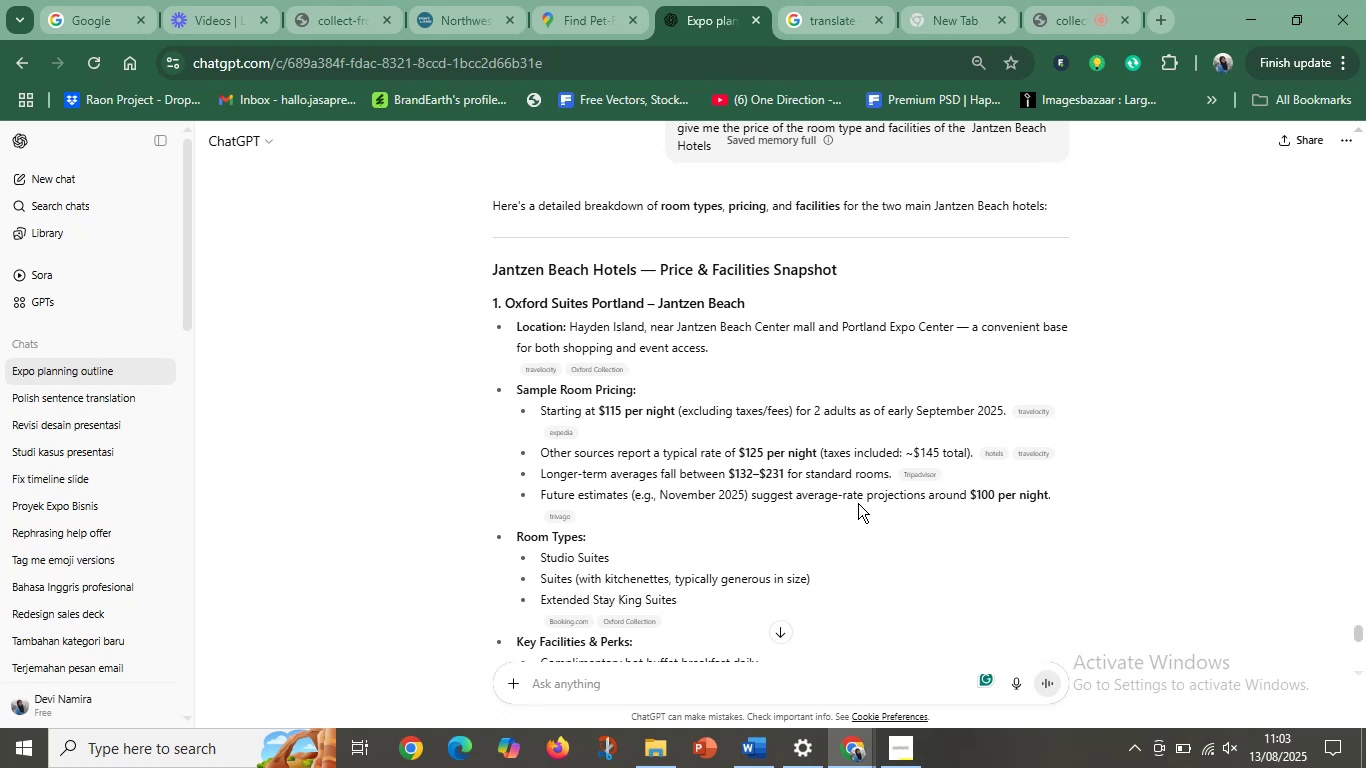 
scroll: coordinate [724, 413], scroll_direction: down, amount: 16.0
 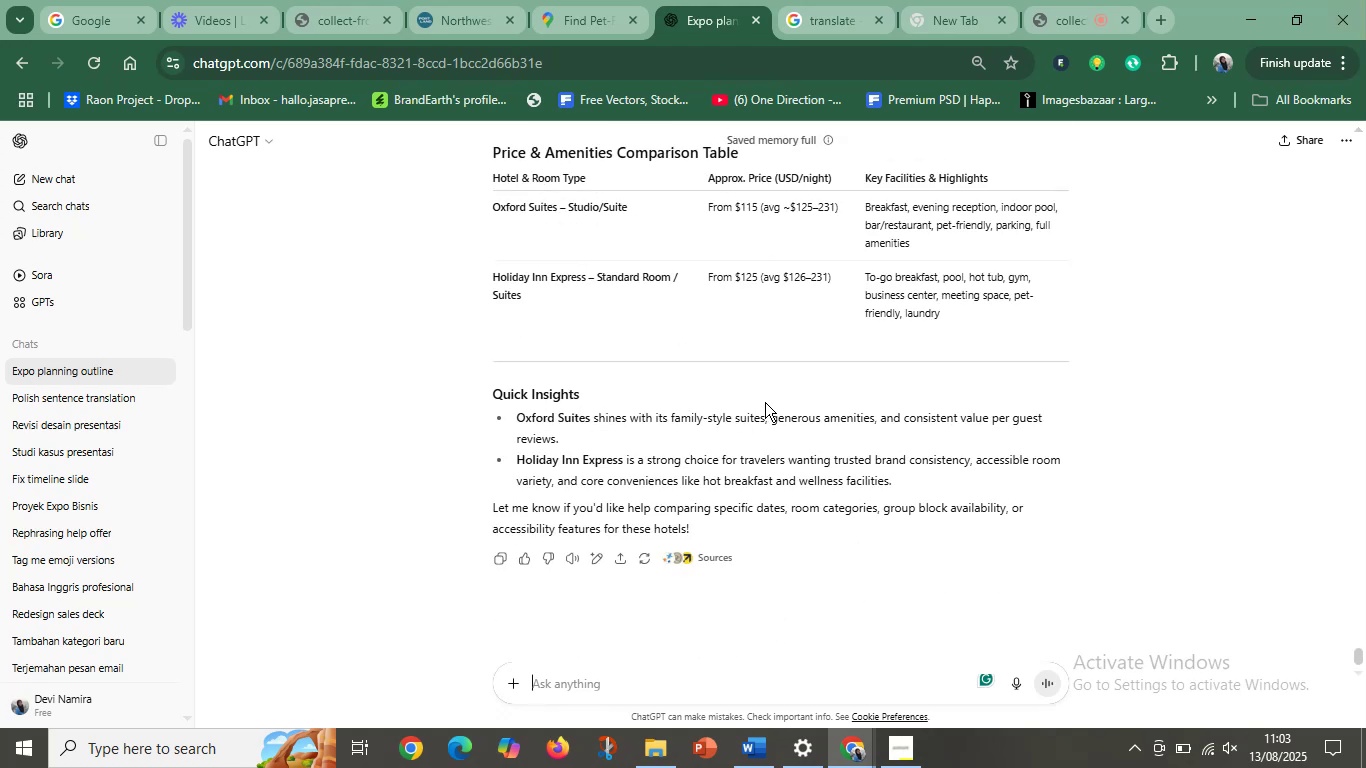 
scroll: coordinate [765, 402], scroll_direction: up, amount: 2.0
 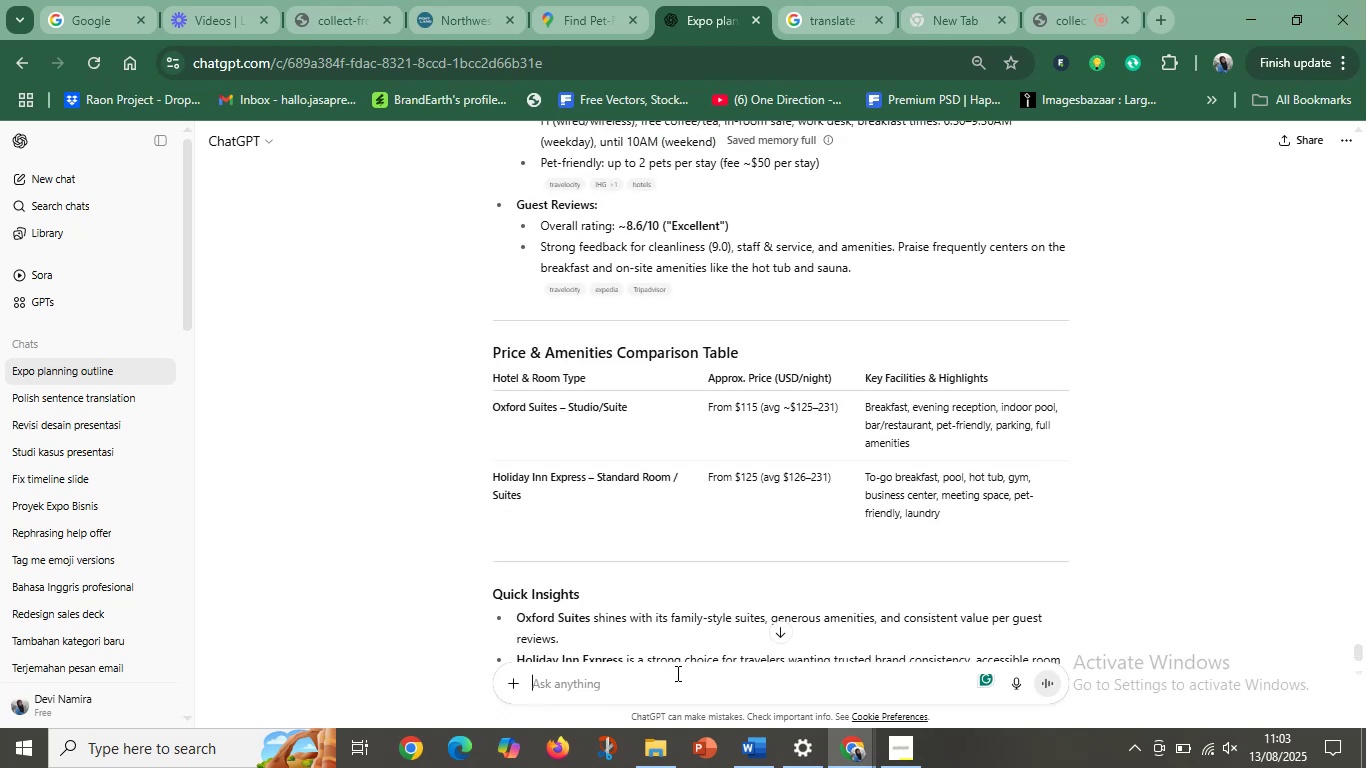 
left_click([676, 673])
 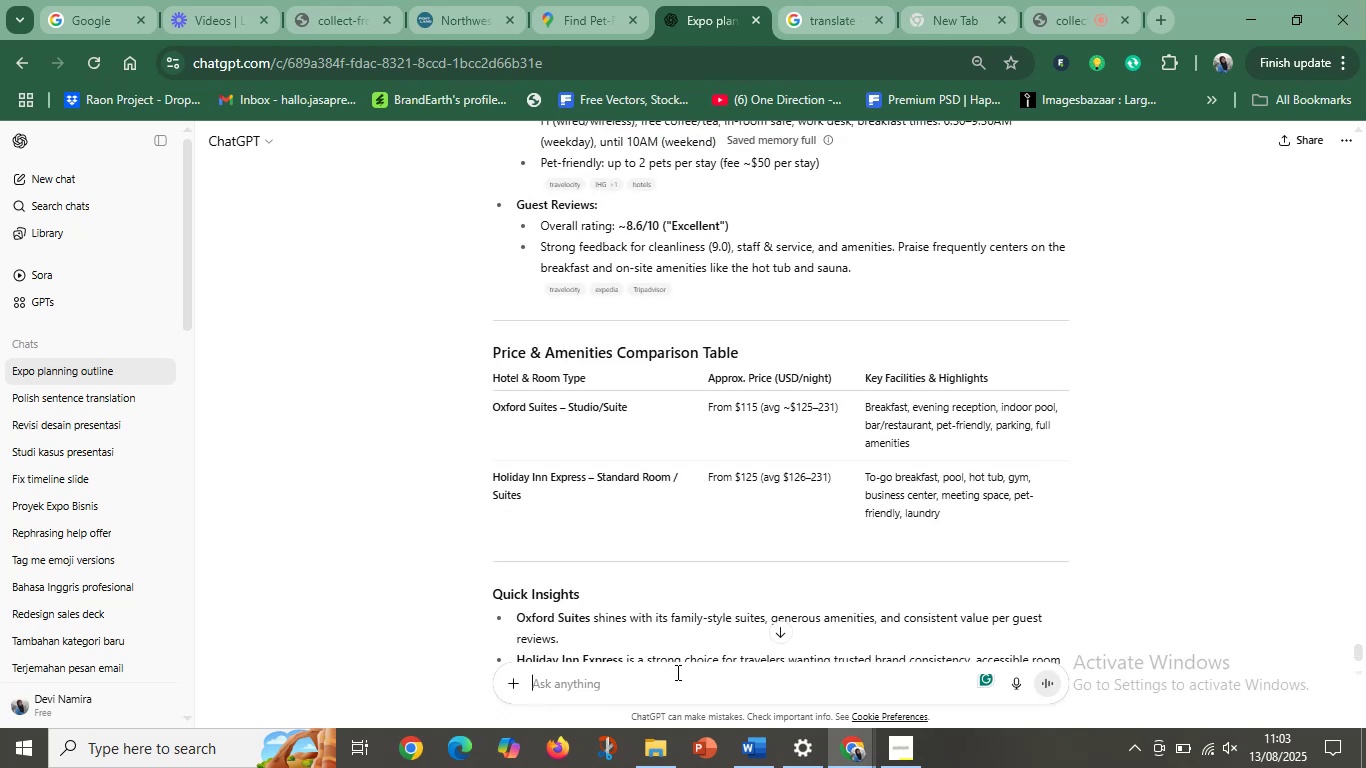 
type(tabel minial )
key(Backspace)
key(Backspace)
key(Backspace)
type(al 5 )
 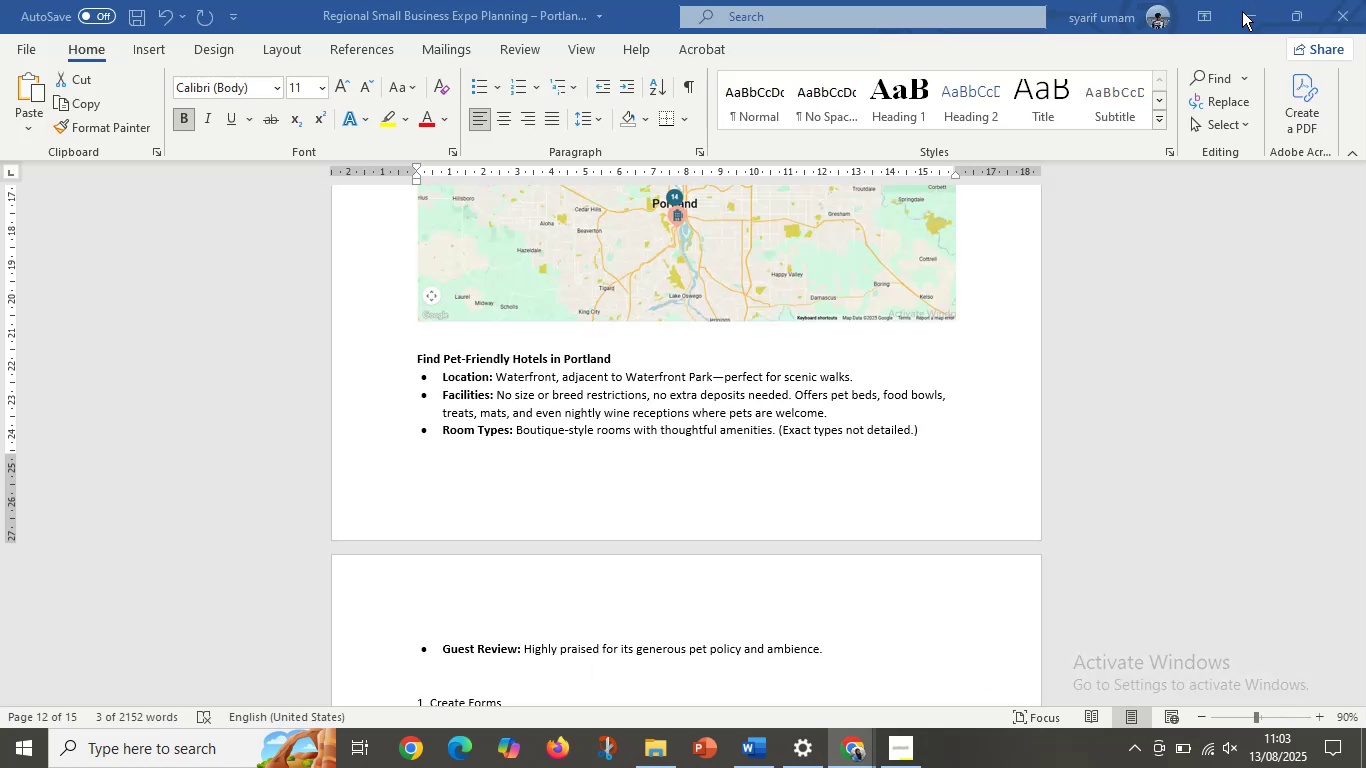 
scroll: coordinate [629, 494], scroll_direction: up, amount: 29.0
 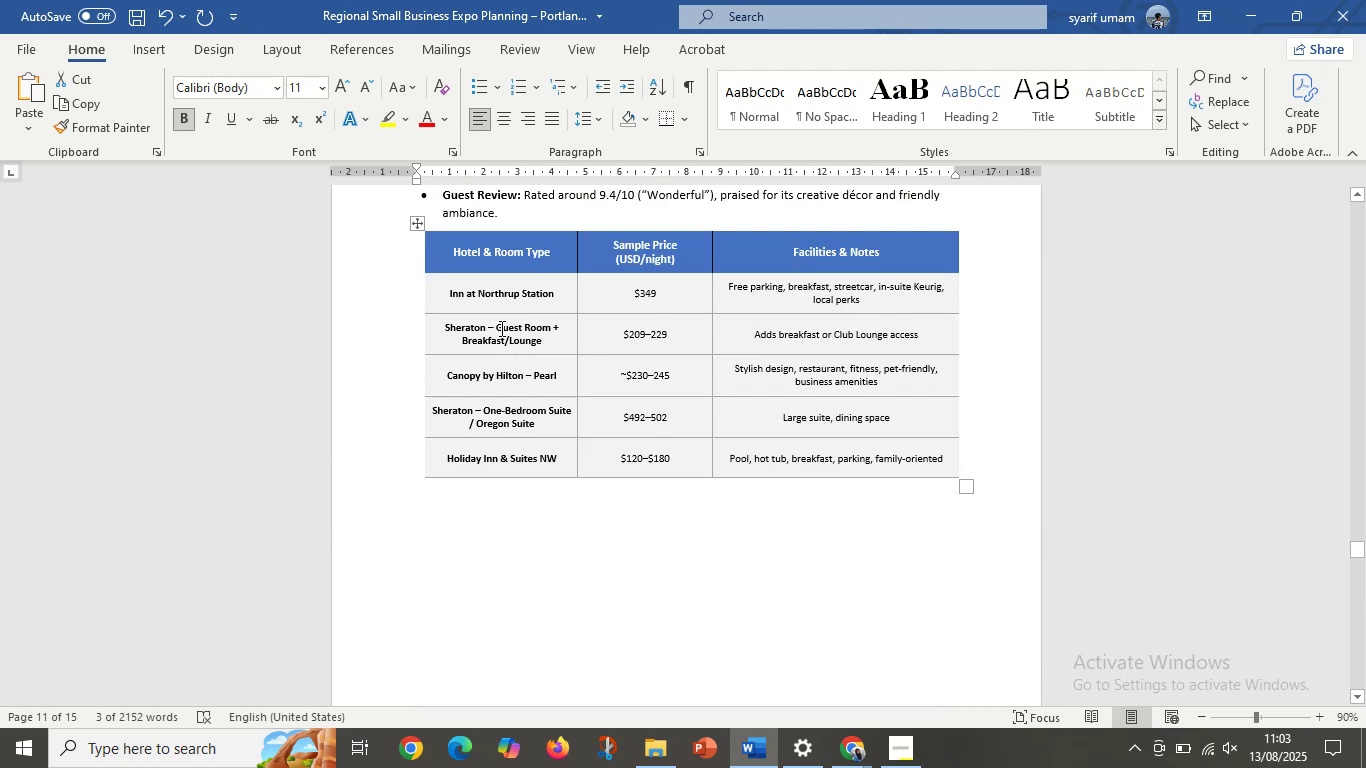 
left_click_drag(start_coordinate=[500, 328], to_coordinate=[863, 344])
 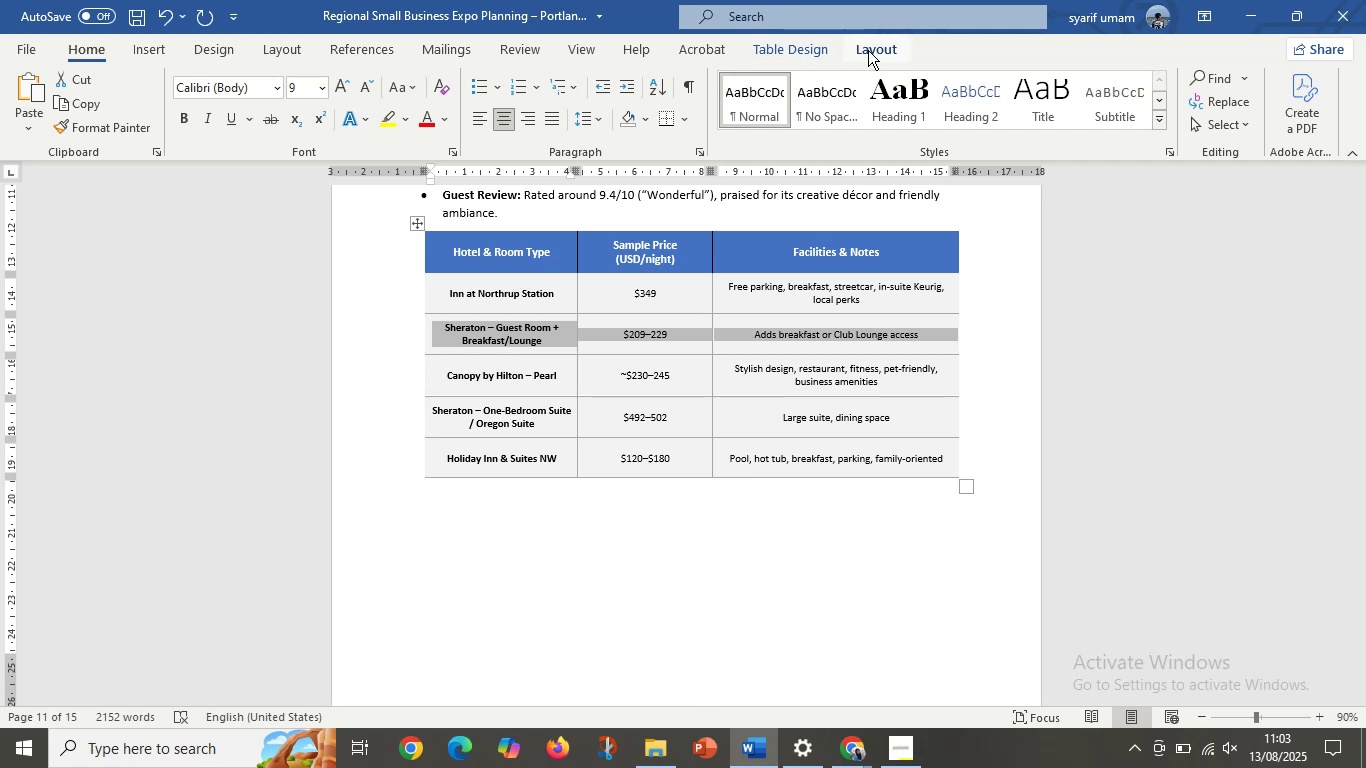 
left_click([868, 50])
 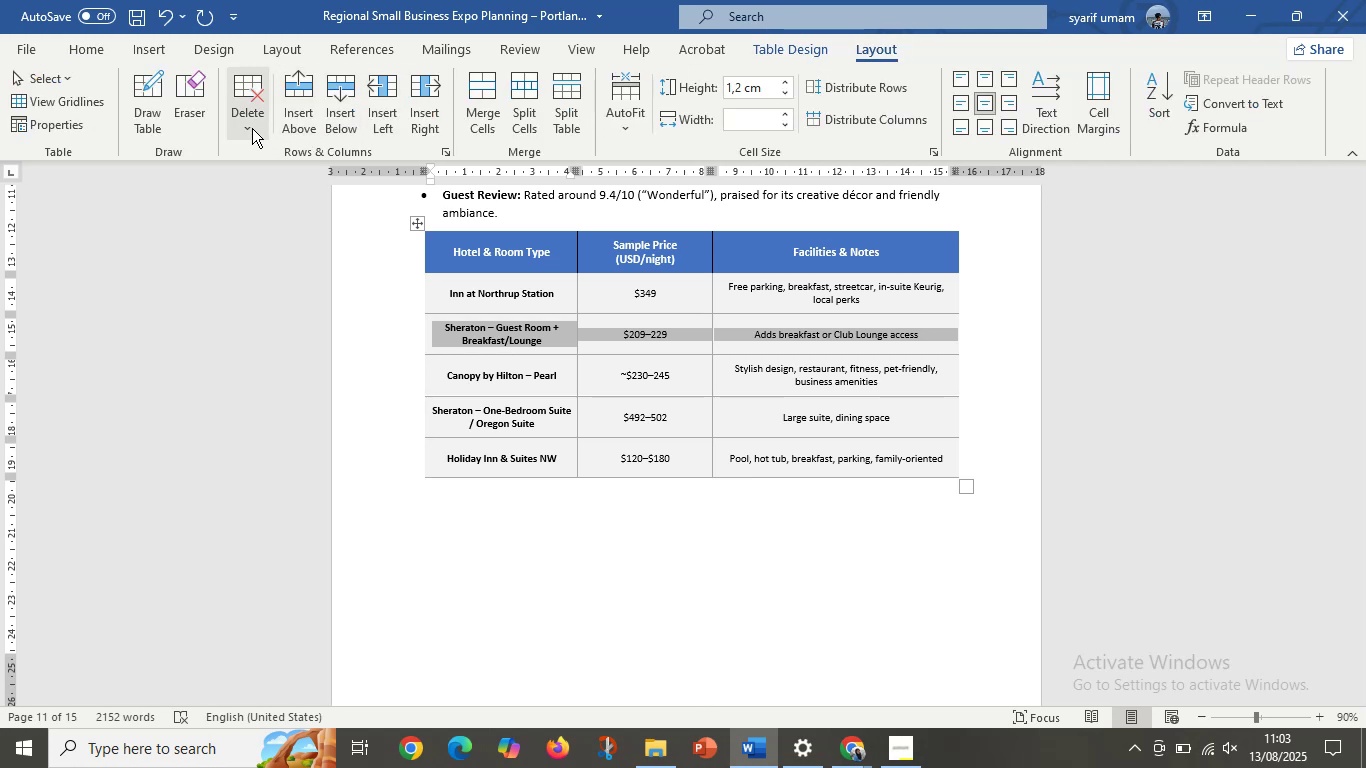 
left_click([252, 124])
 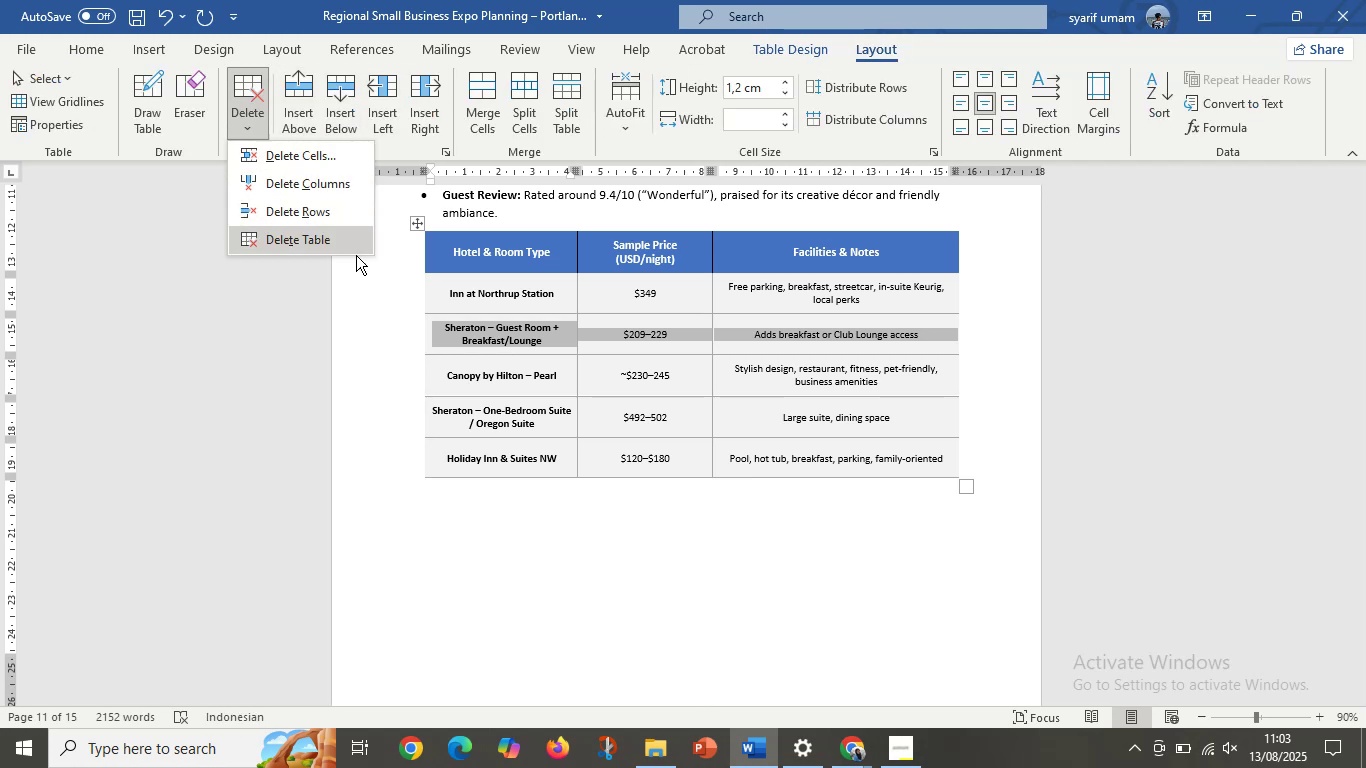 
left_click([371, 296])
 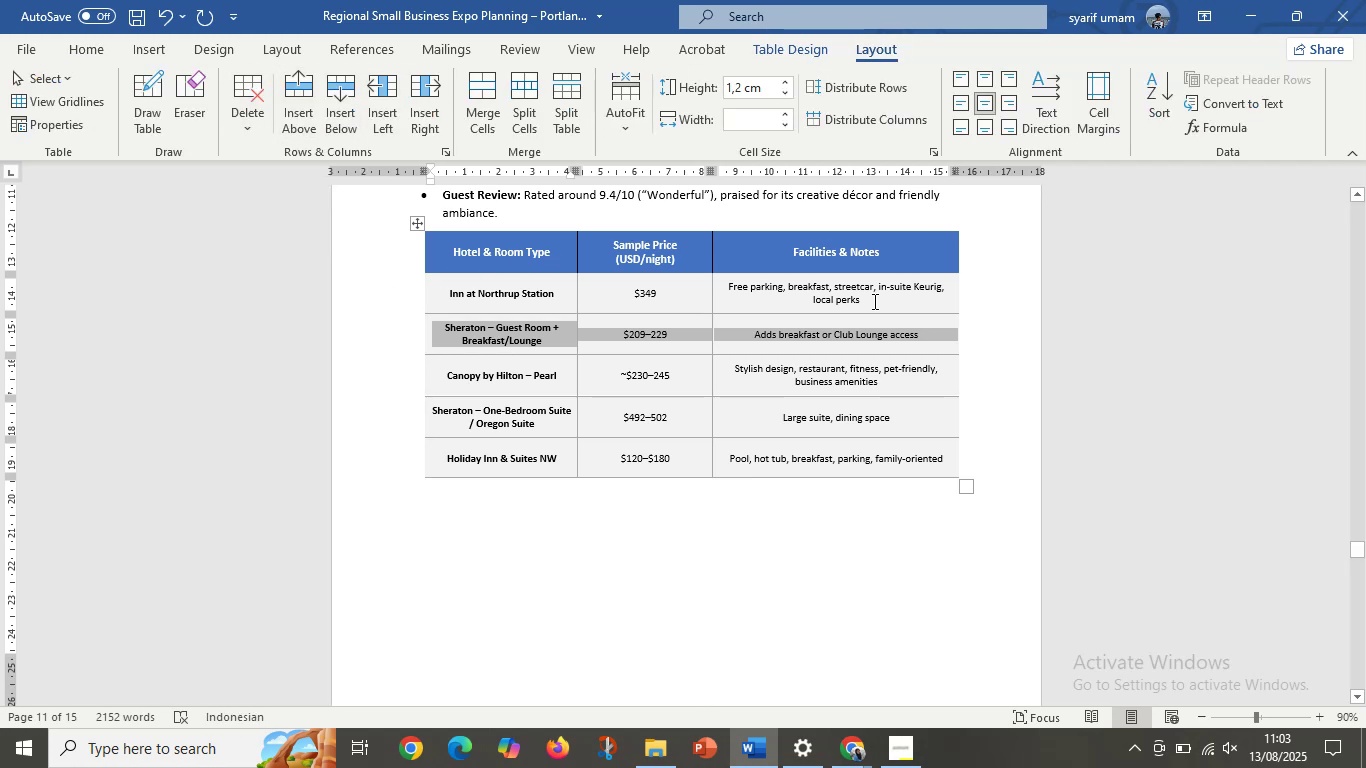 
left_click([884, 302])
 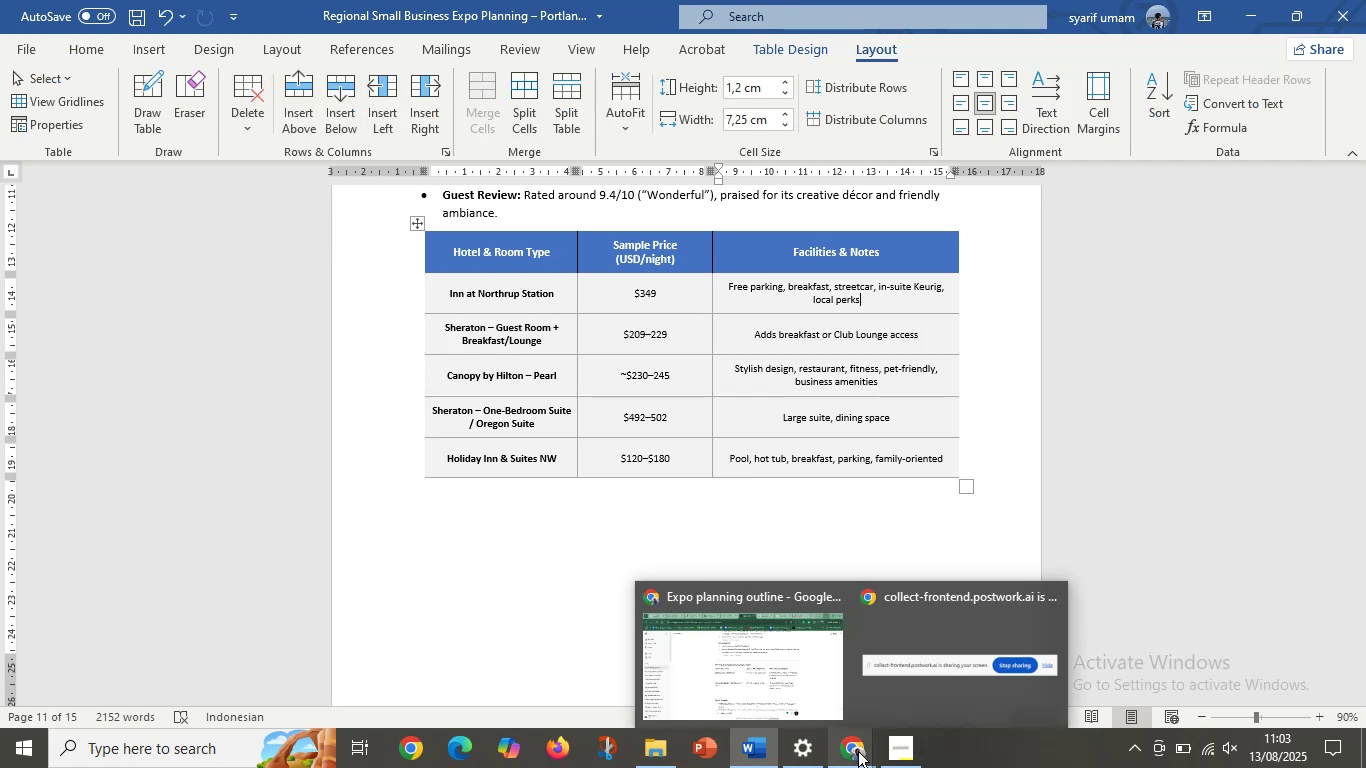 
left_click([763, 704])
 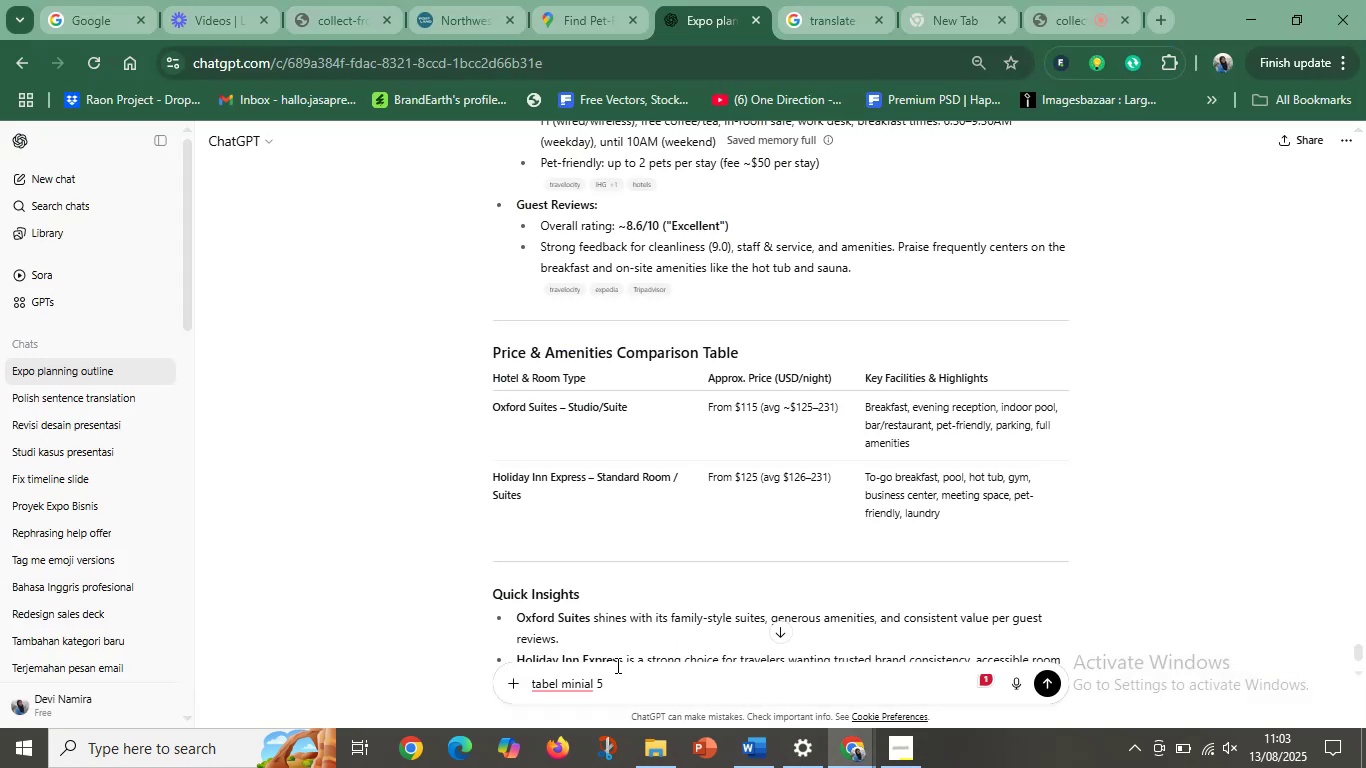 
type(rows)
 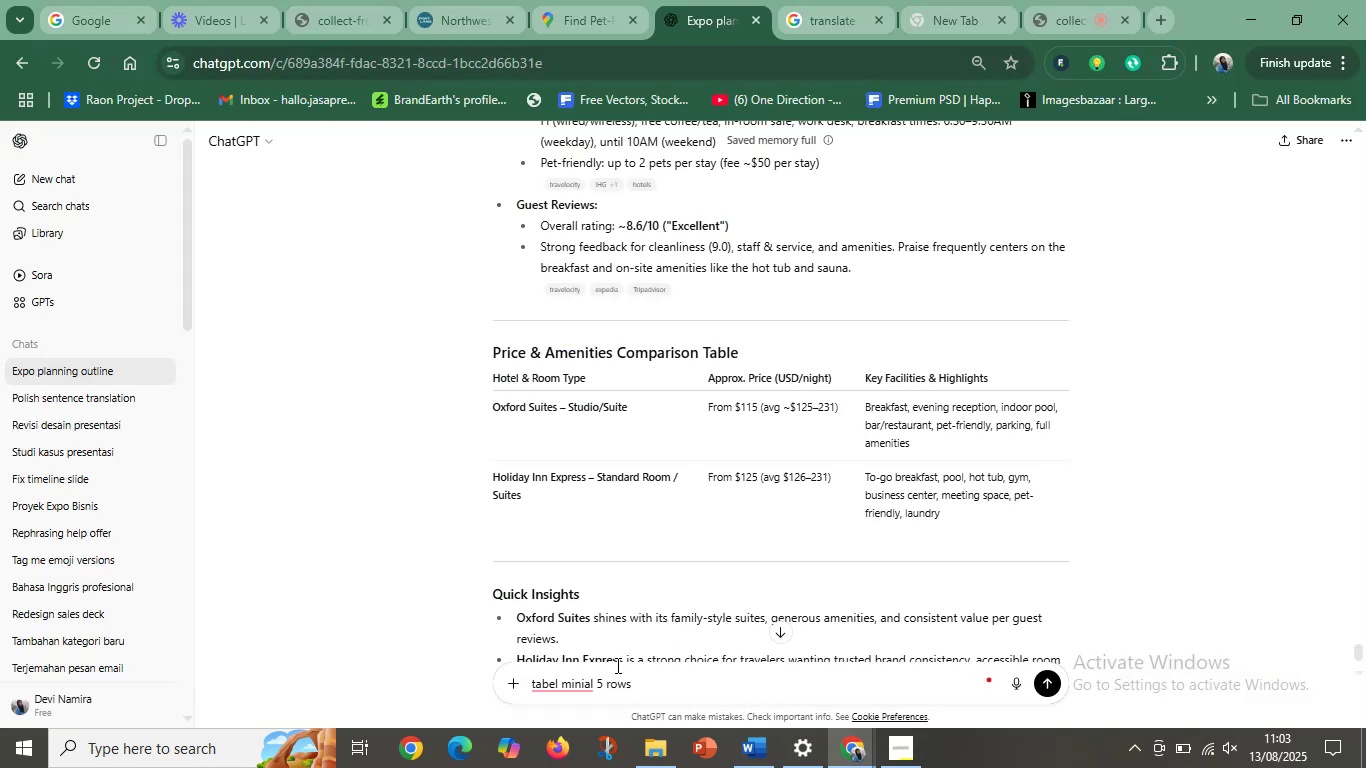 
key(Enter)
 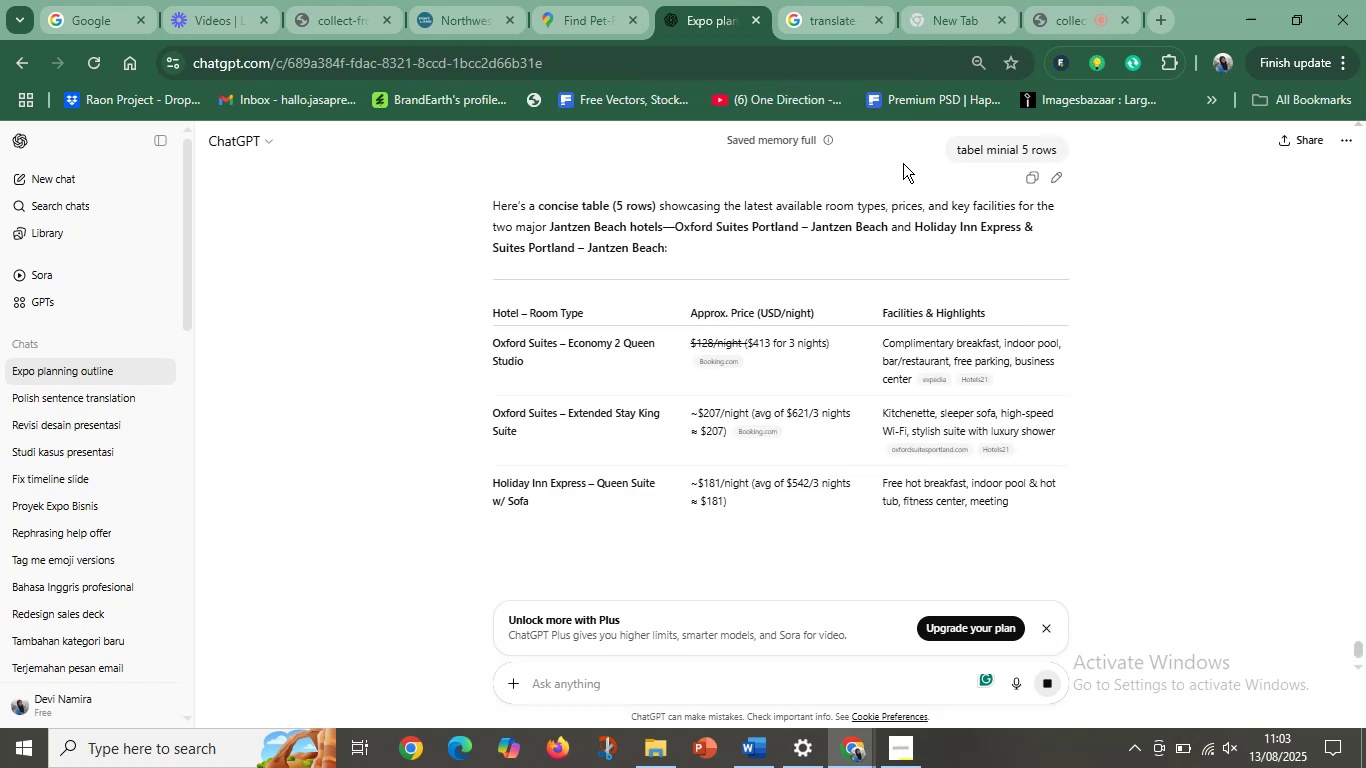 
wait(12.62)
 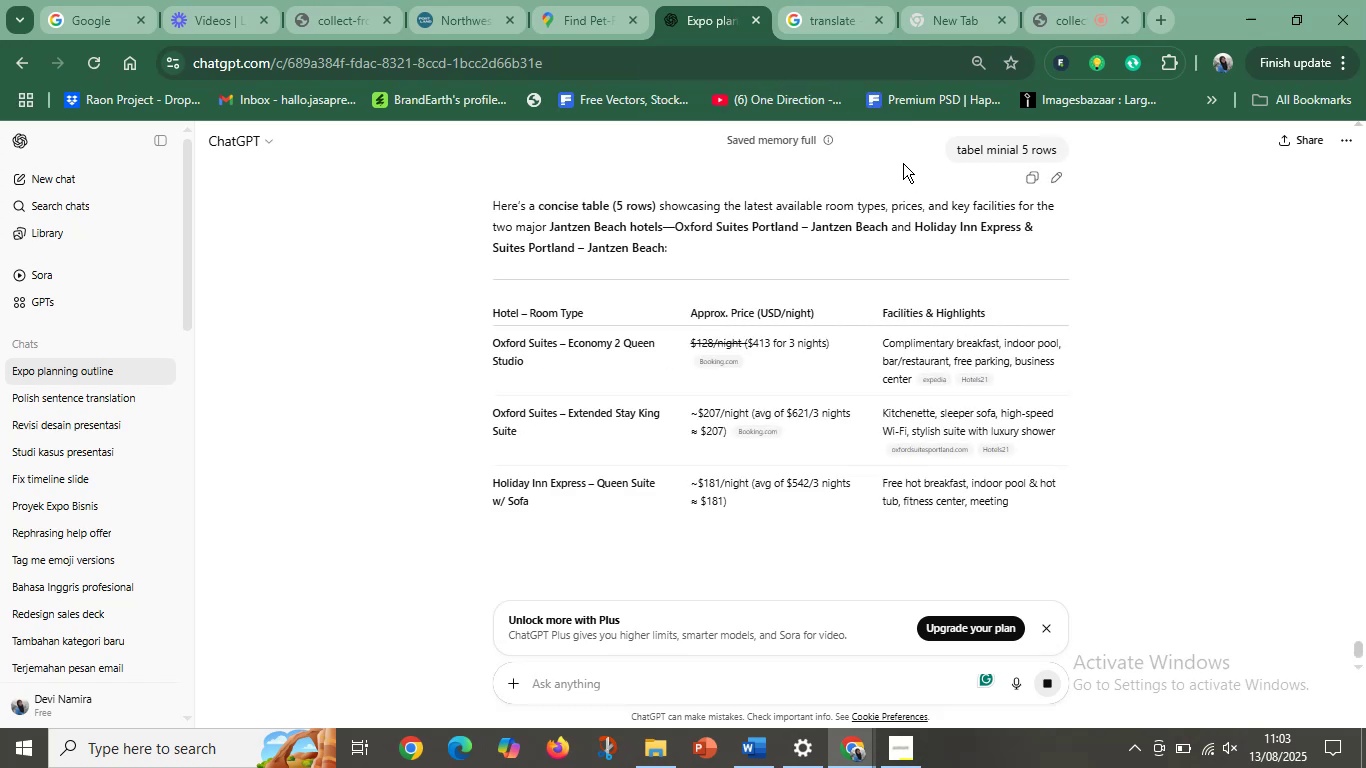 
scroll: coordinate [639, 374], scroll_direction: down, amount: 4.0
 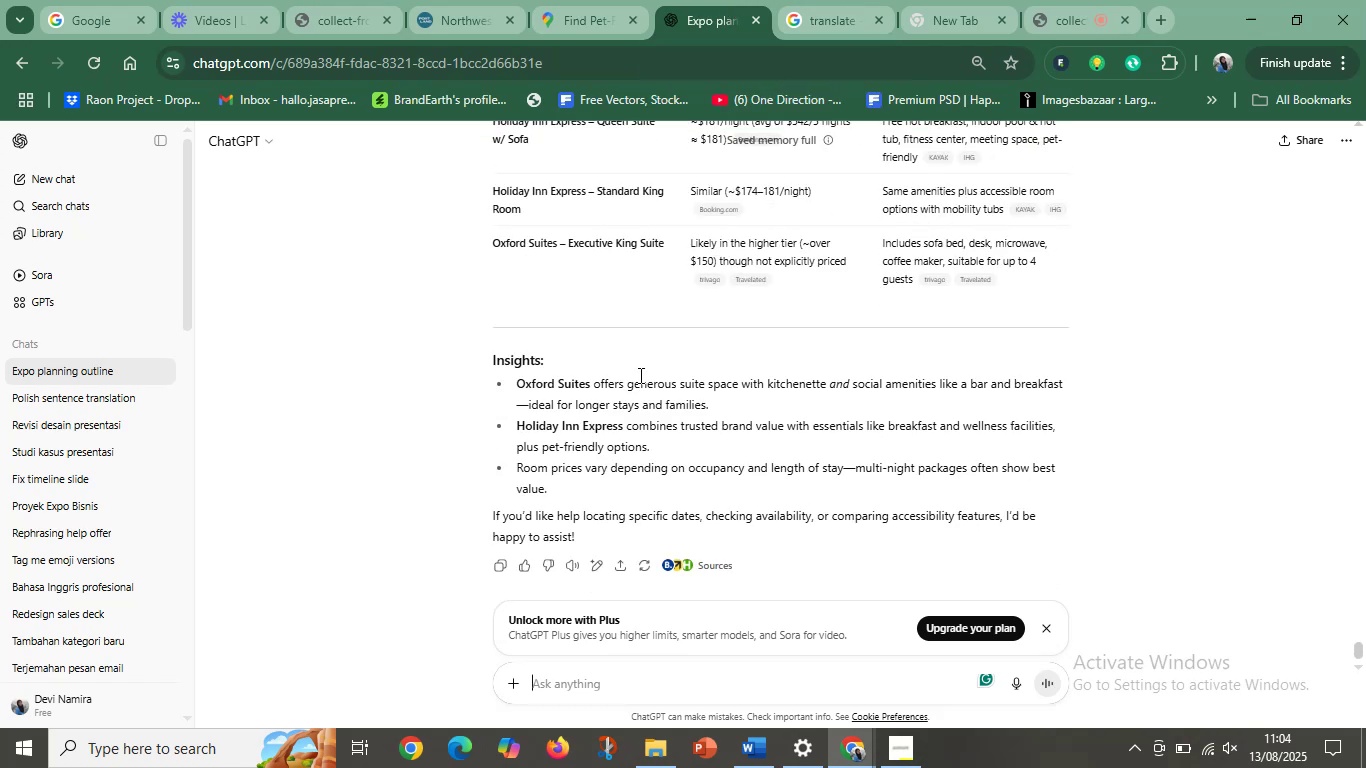 
scroll: coordinate [639, 375], scroll_direction: up, amount: 4.0
 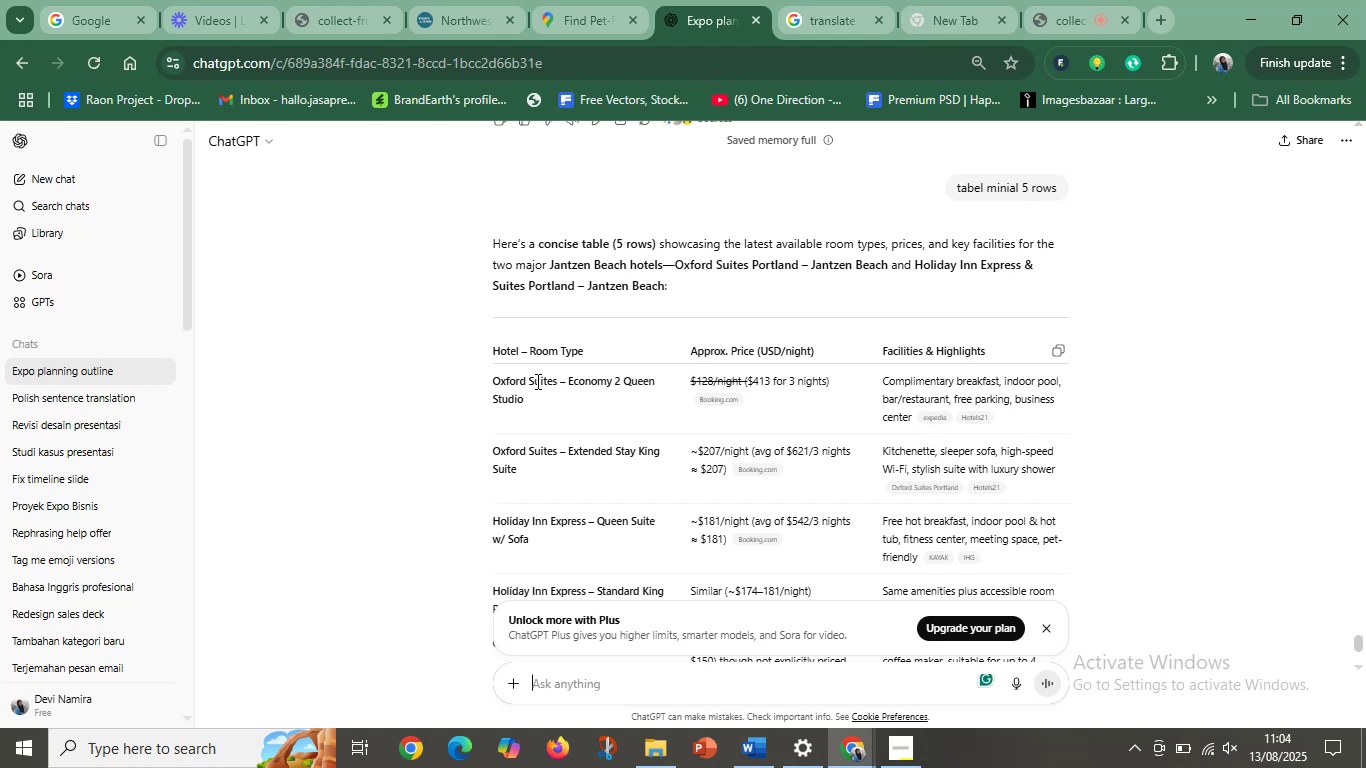 
left_click_drag(start_coordinate=[537, 381], to_coordinate=[736, 523])
 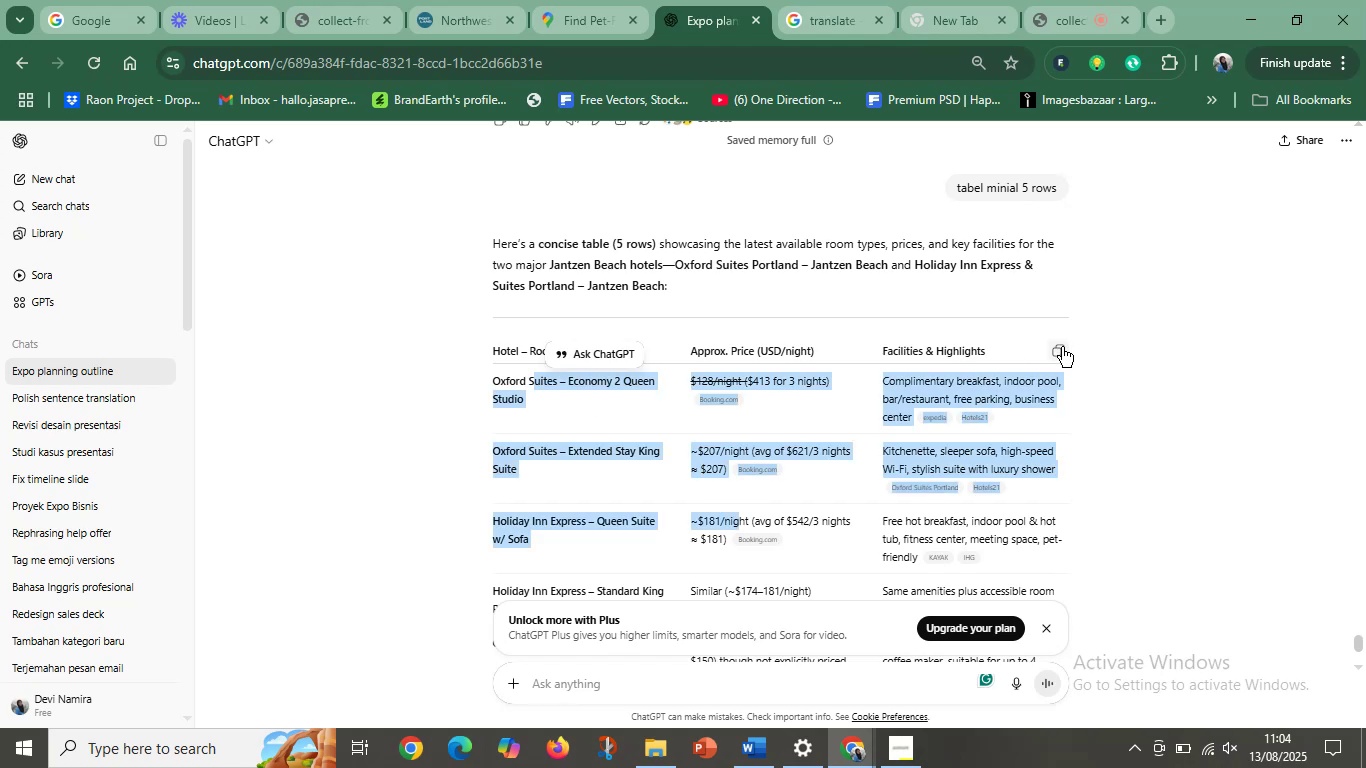 
left_click([1061, 348])
 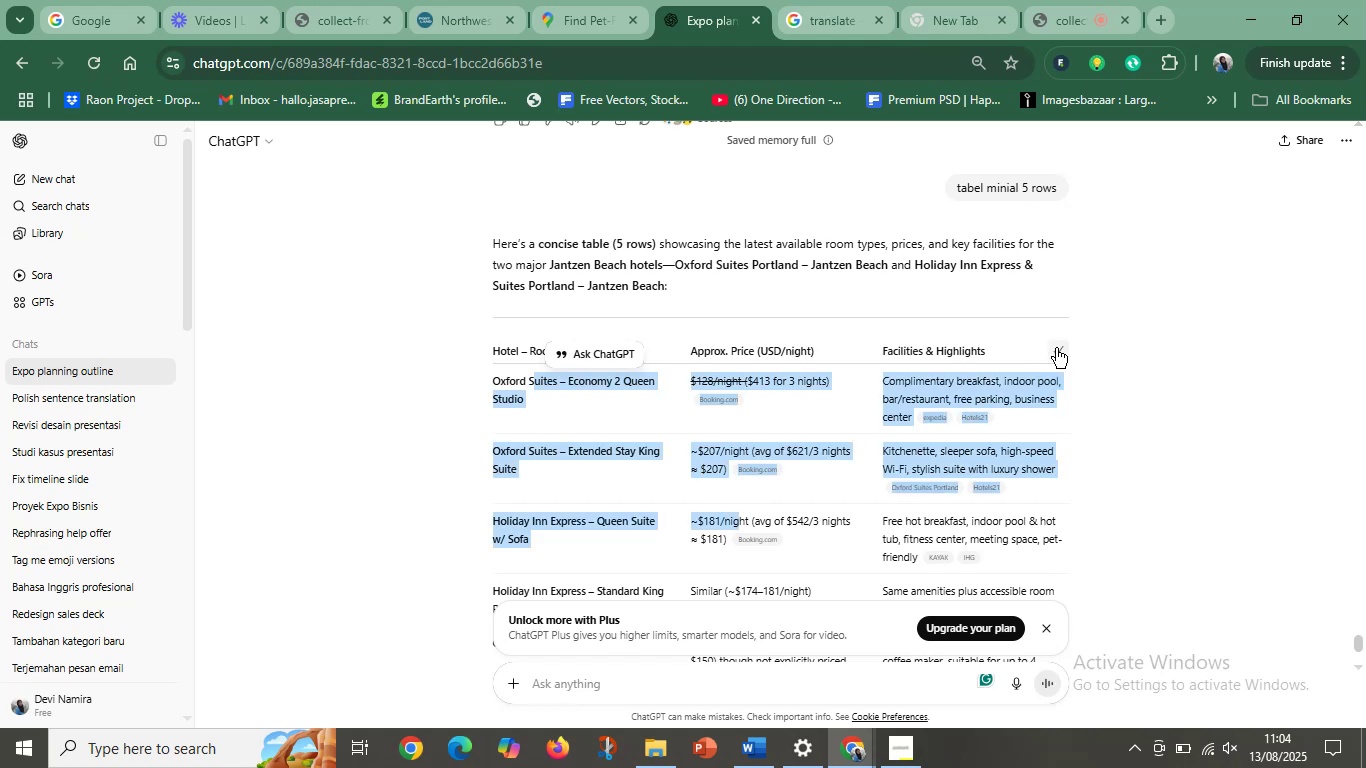 
left_click([1056, 348])
 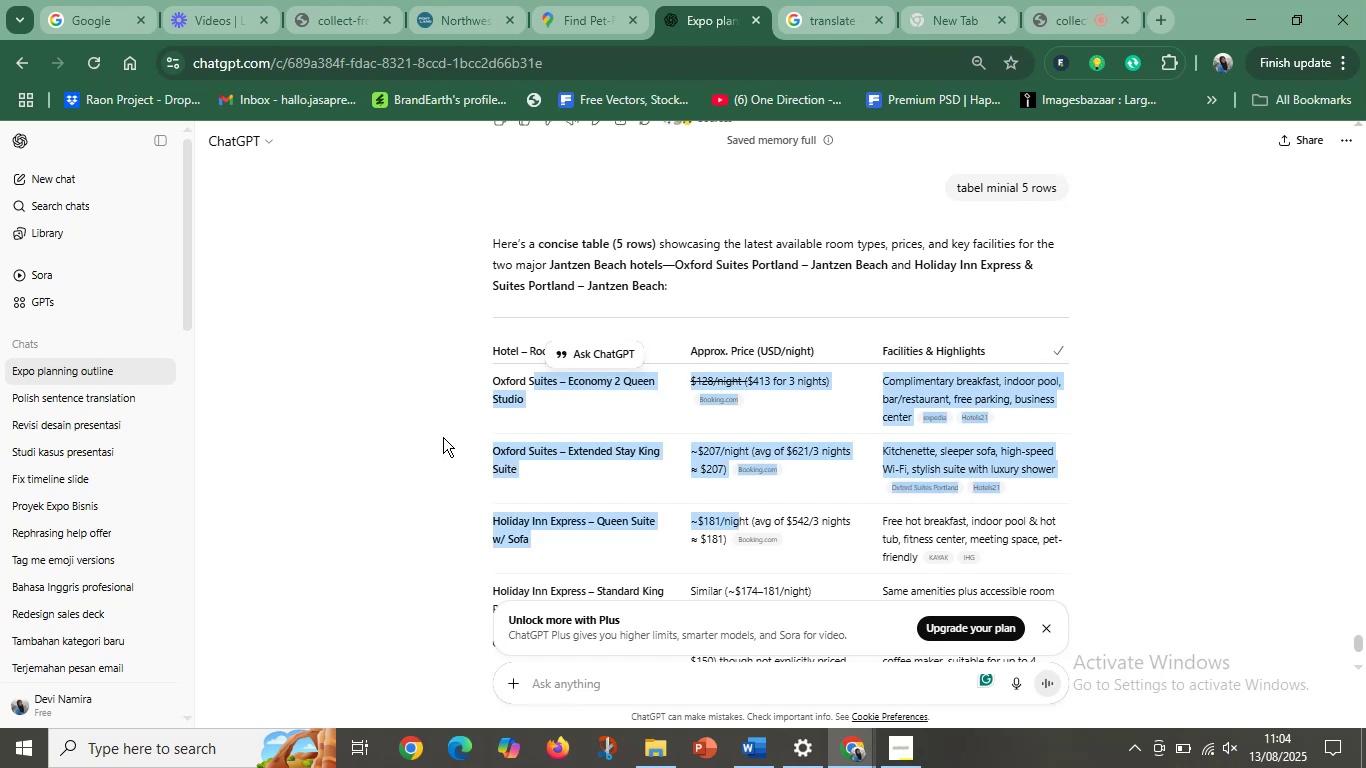 
scroll: coordinate [623, 472], scroll_direction: down, amount: 4.0
 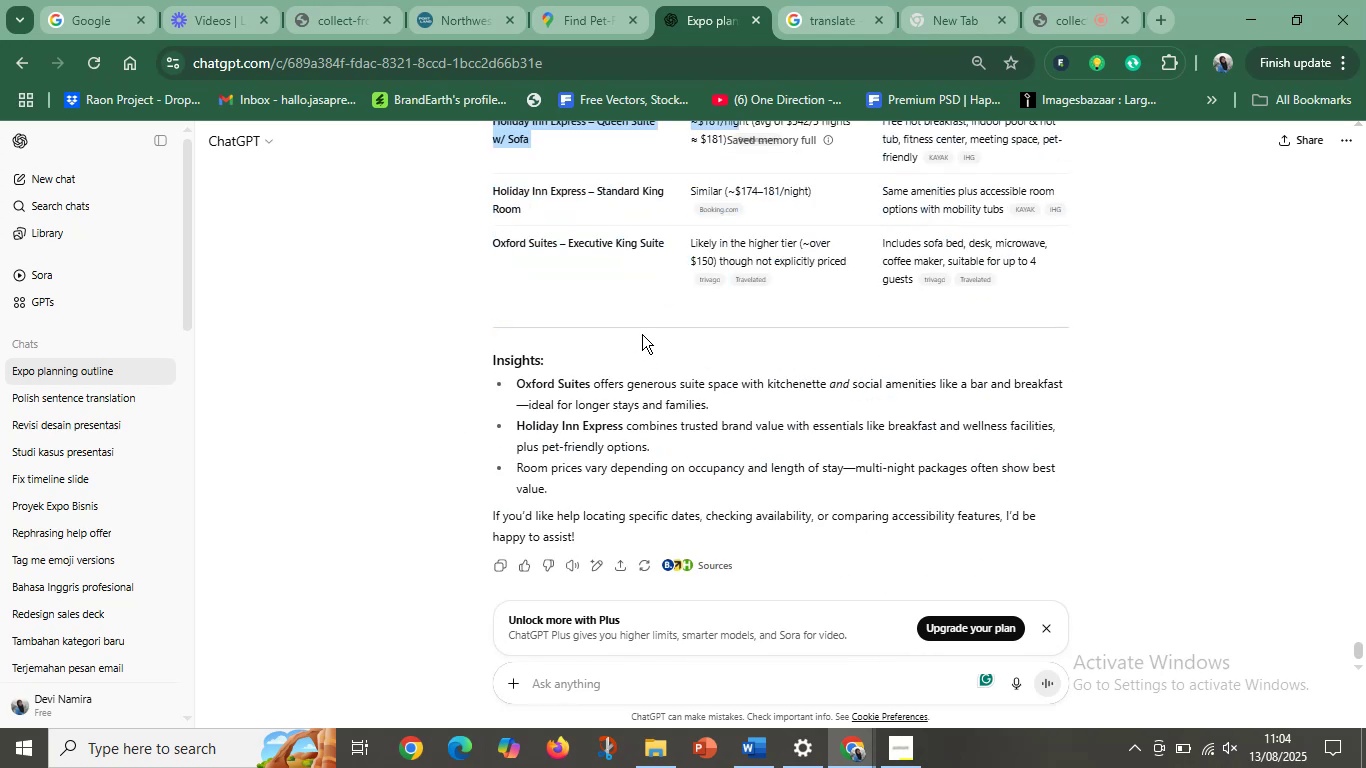 
left_click([642, 334])
 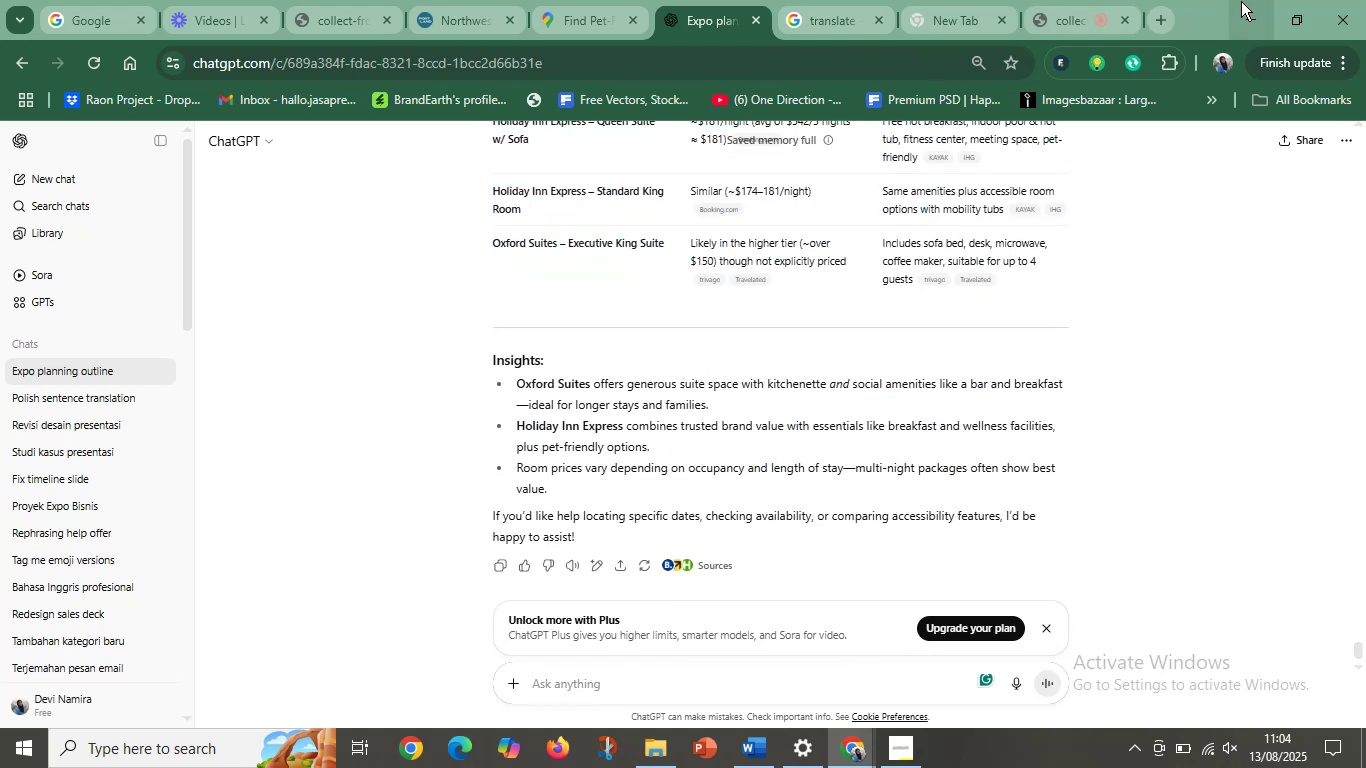 
left_click([1241, 1])
 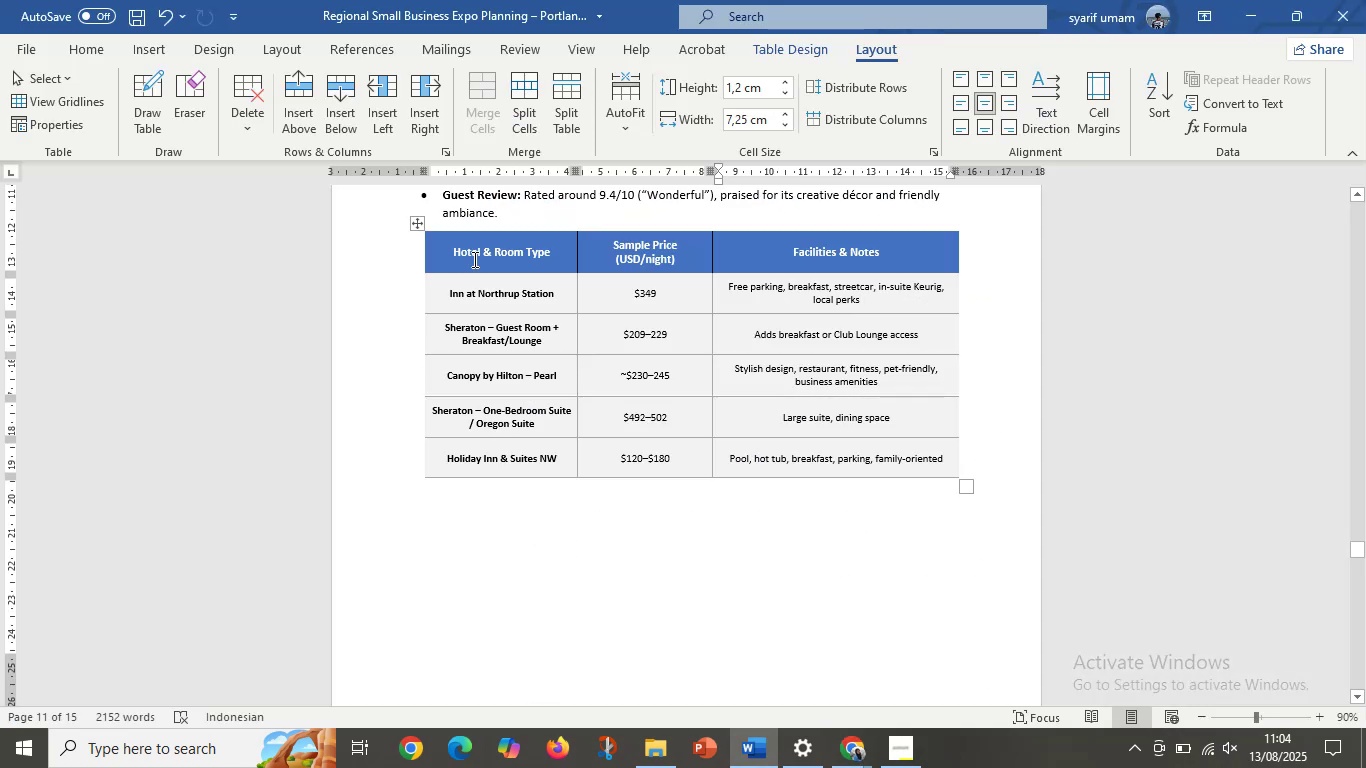 
left_click_drag(start_coordinate=[478, 251], to_coordinate=[835, 460])
 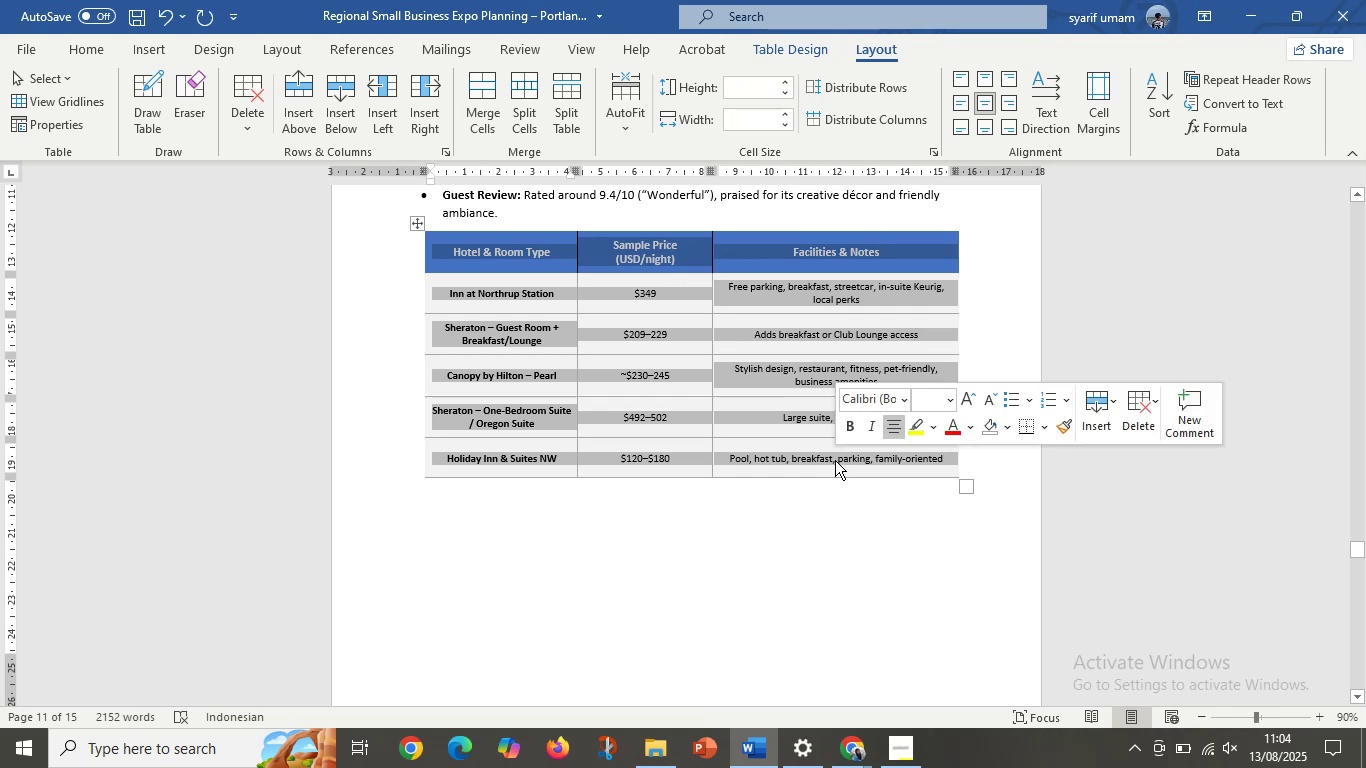 
key(Control+V)
 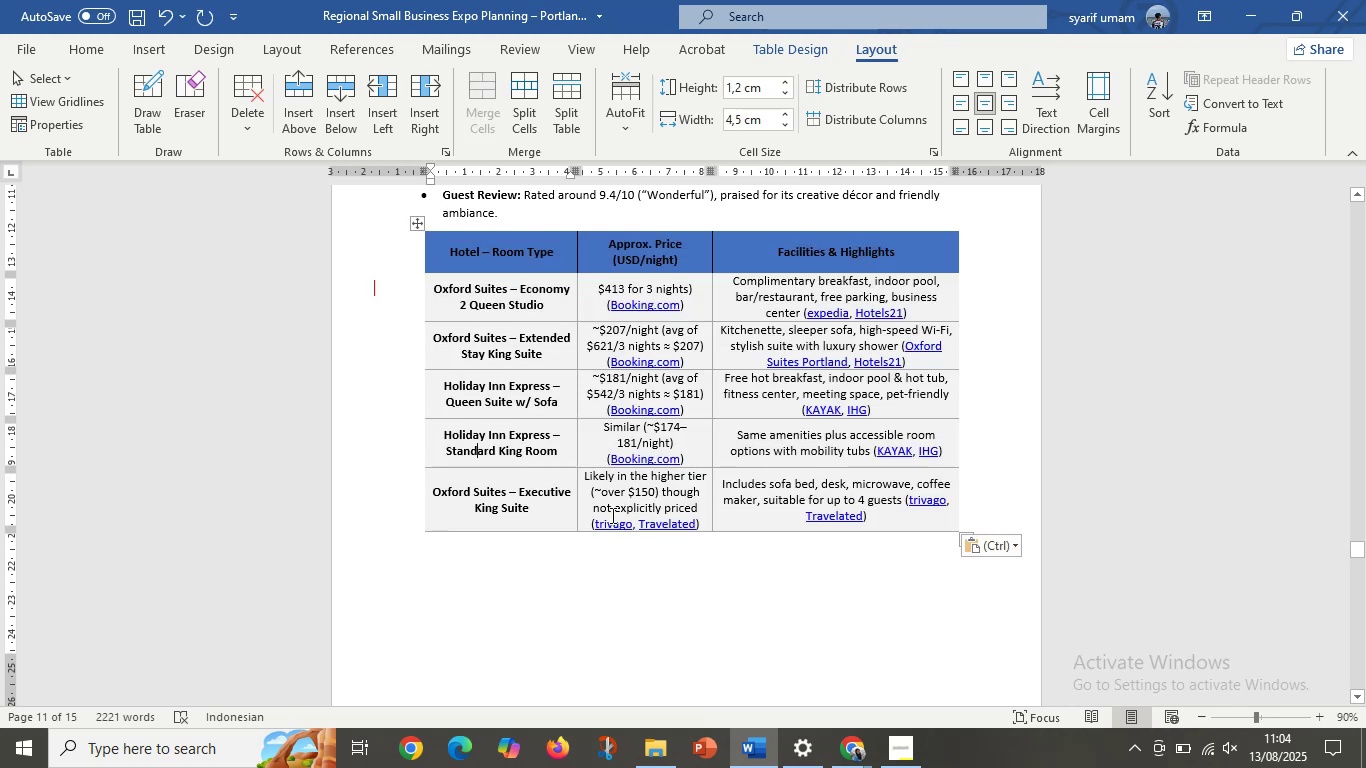 
wait(5.39)
 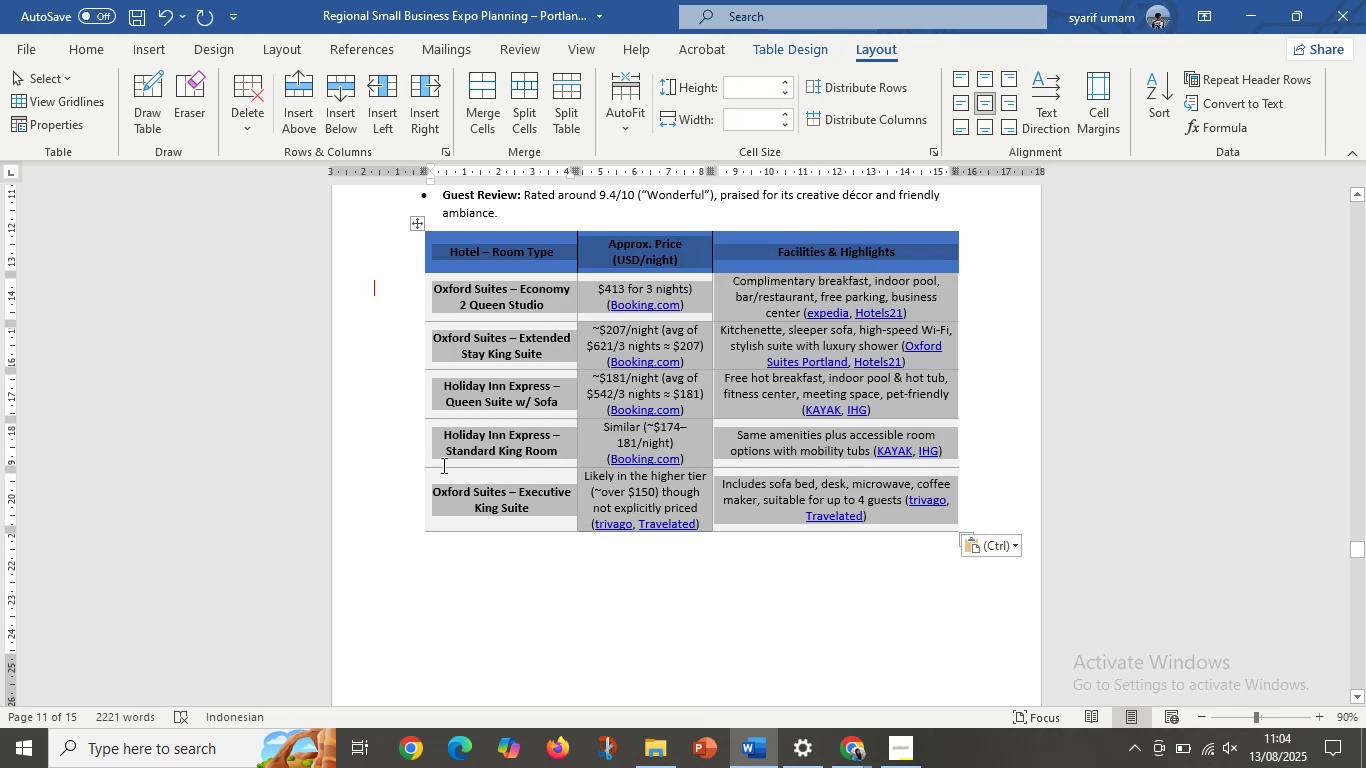 
left_click_drag(start_coordinate=[599, 302], to_coordinate=[720, 307])
 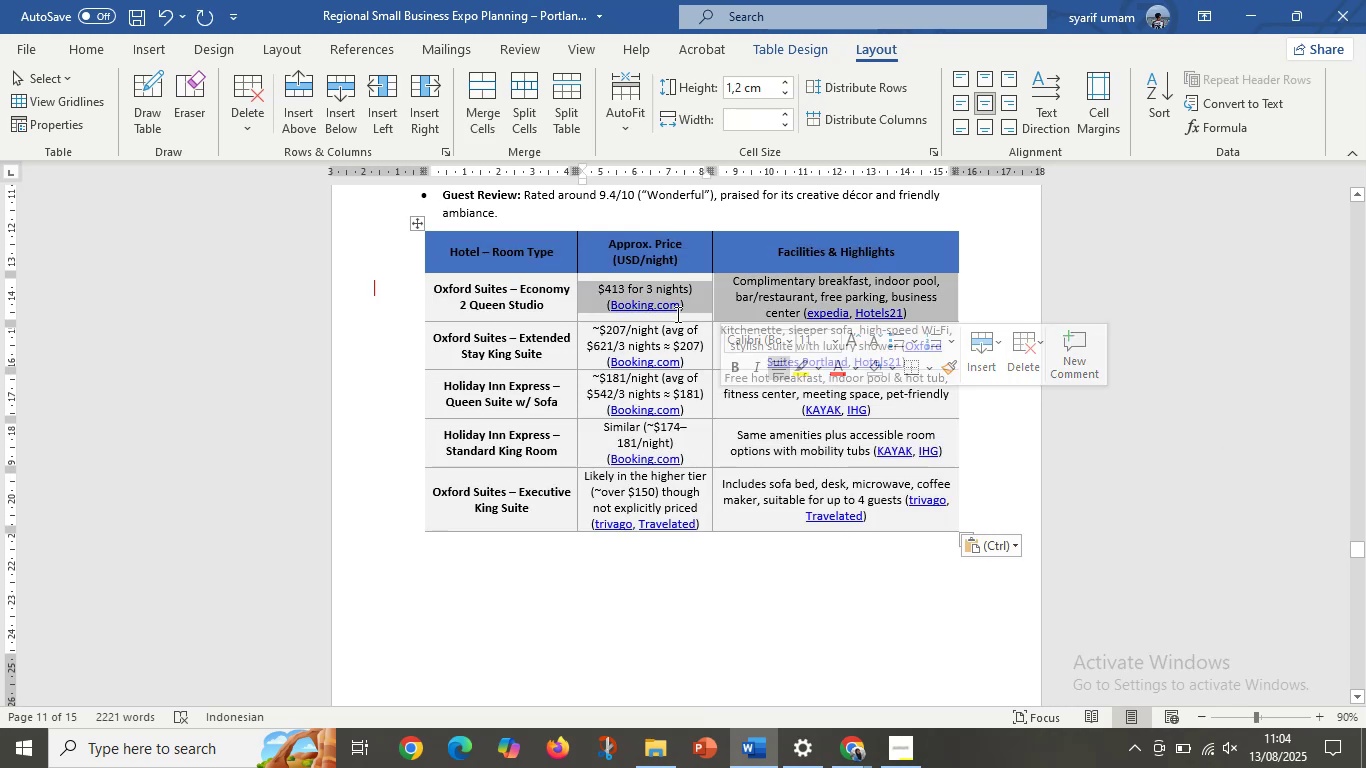 
left_click([676, 314])
 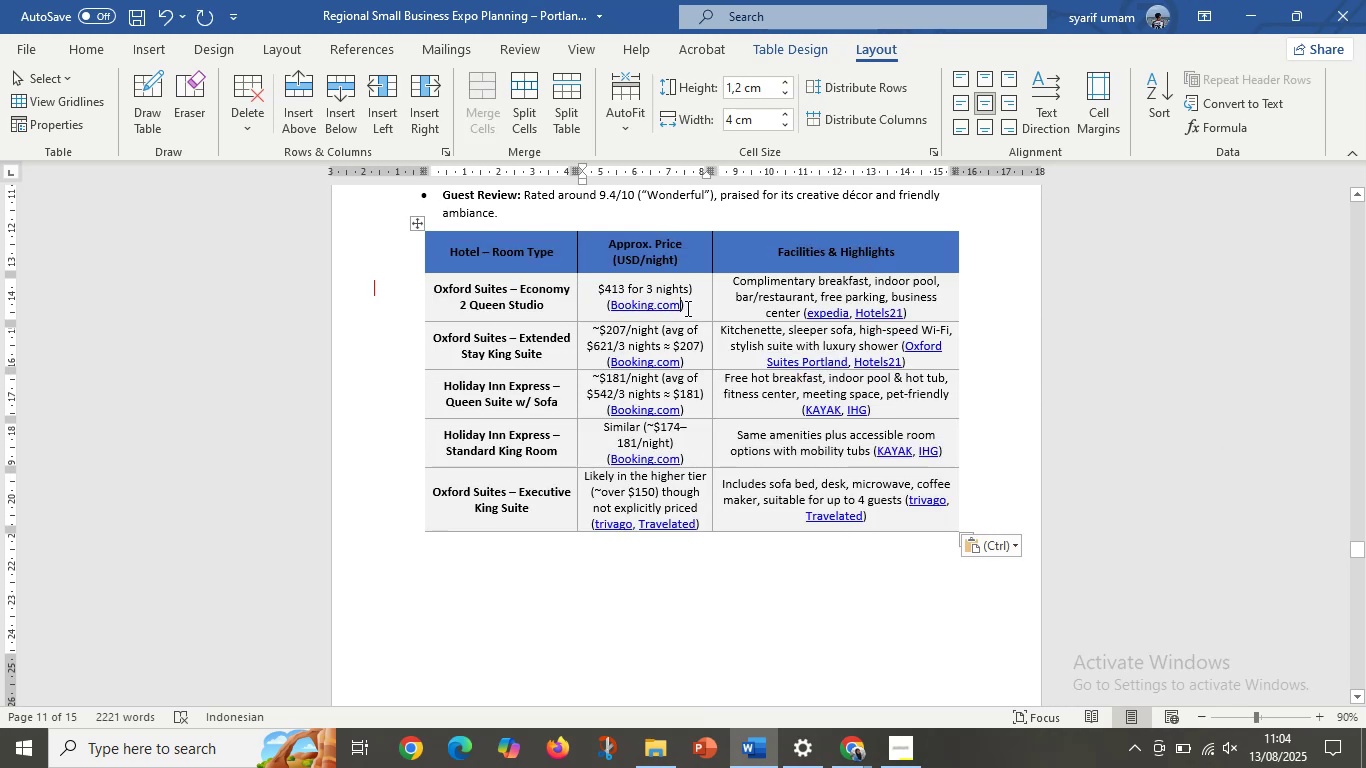 
left_click_drag(start_coordinate=[686, 307], to_coordinate=[592, 306])
 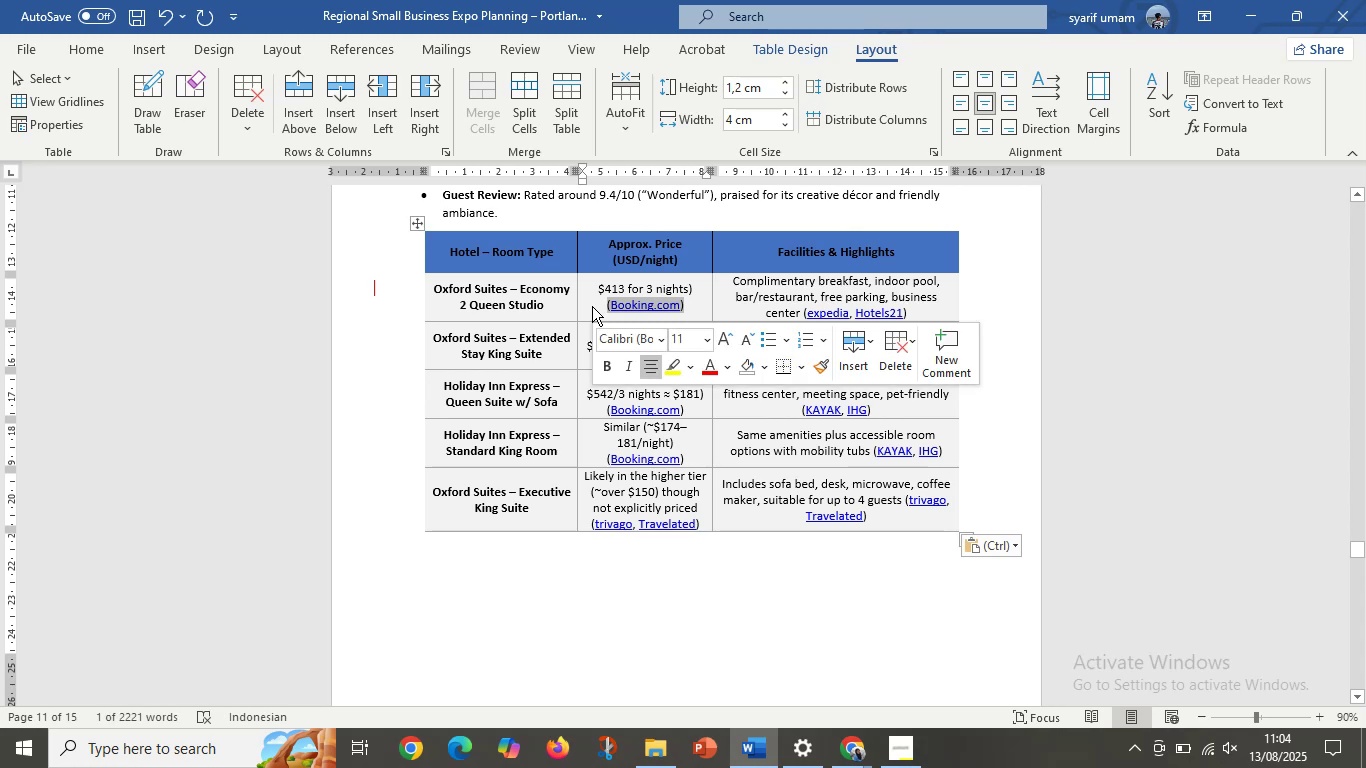 
key(Delete)
 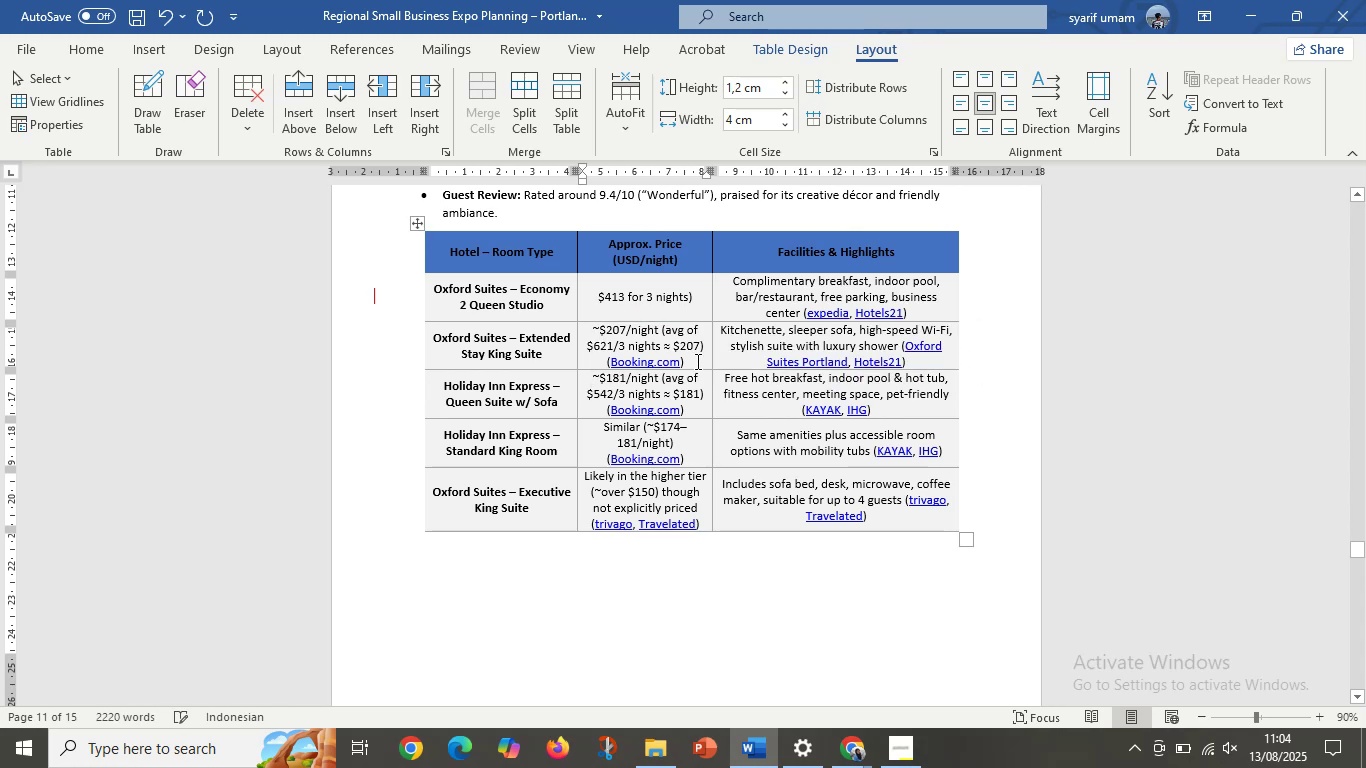 
left_click_drag(start_coordinate=[696, 363], to_coordinate=[596, 365])
 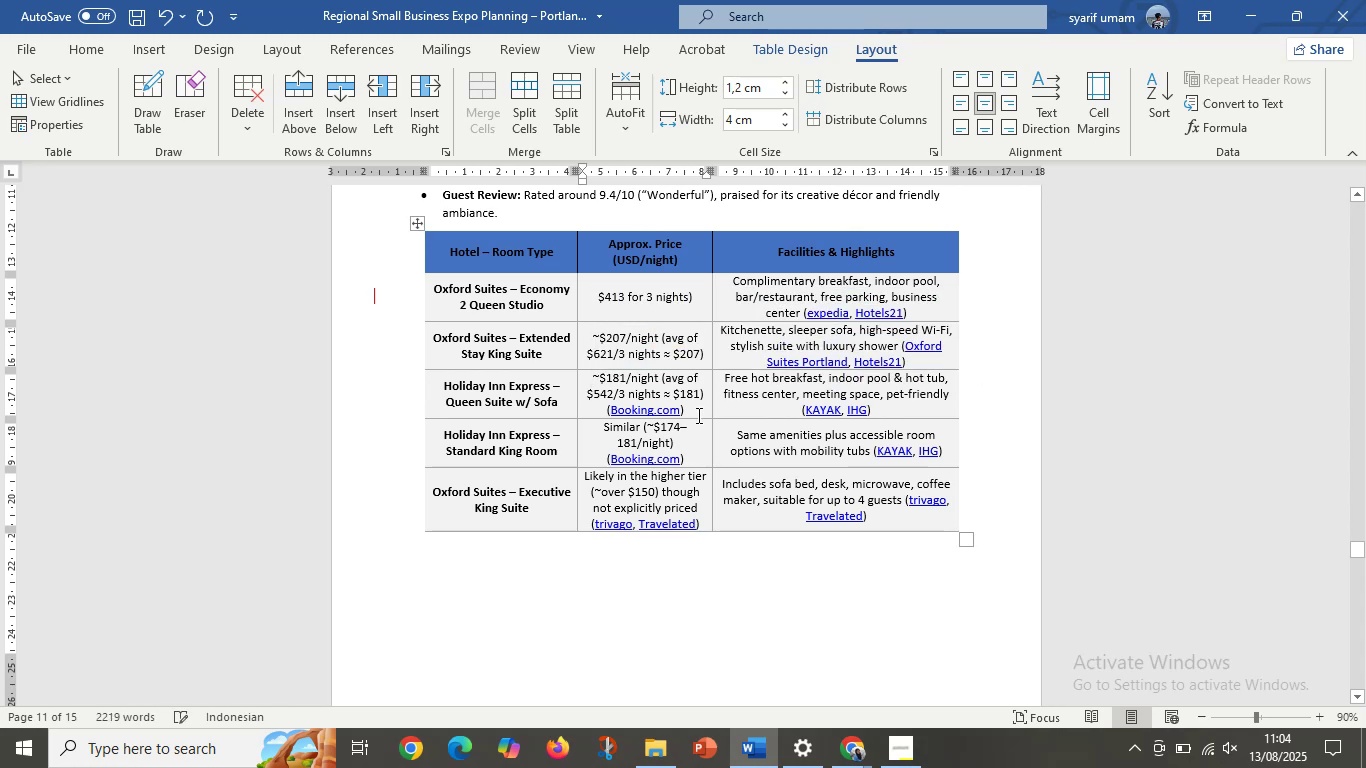 
left_click_drag(start_coordinate=[696, 413], to_coordinate=[588, 418])
 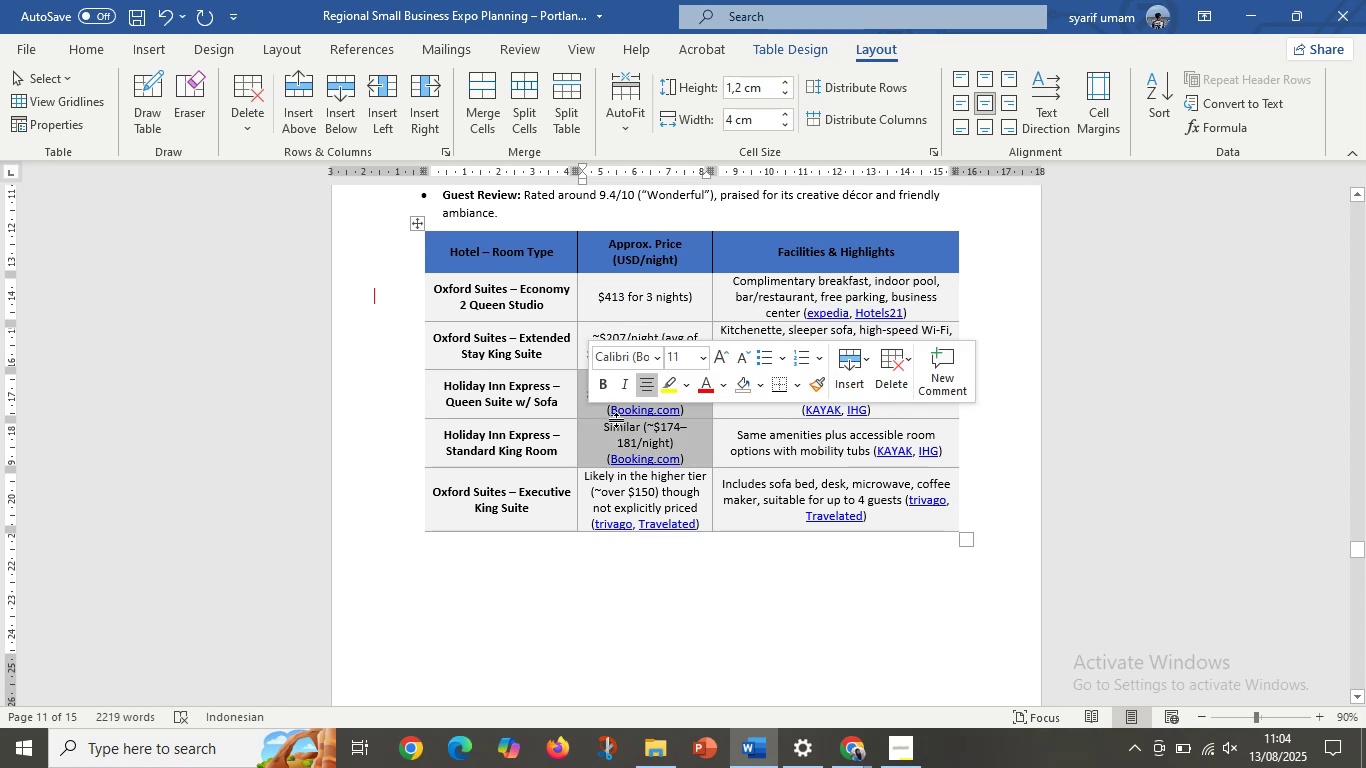 
left_click([632, 426])
 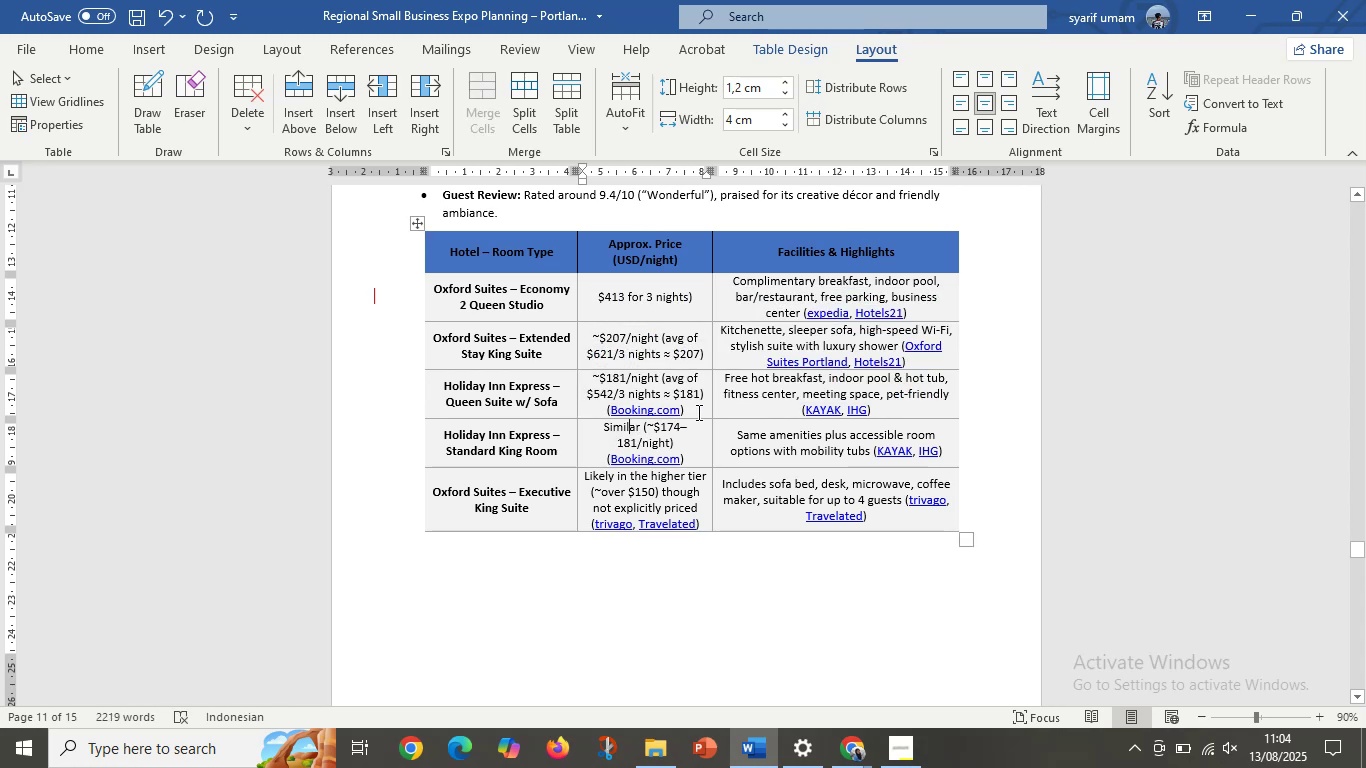 
left_click_drag(start_coordinate=[697, 411], to_coordinate=[593, 410])
 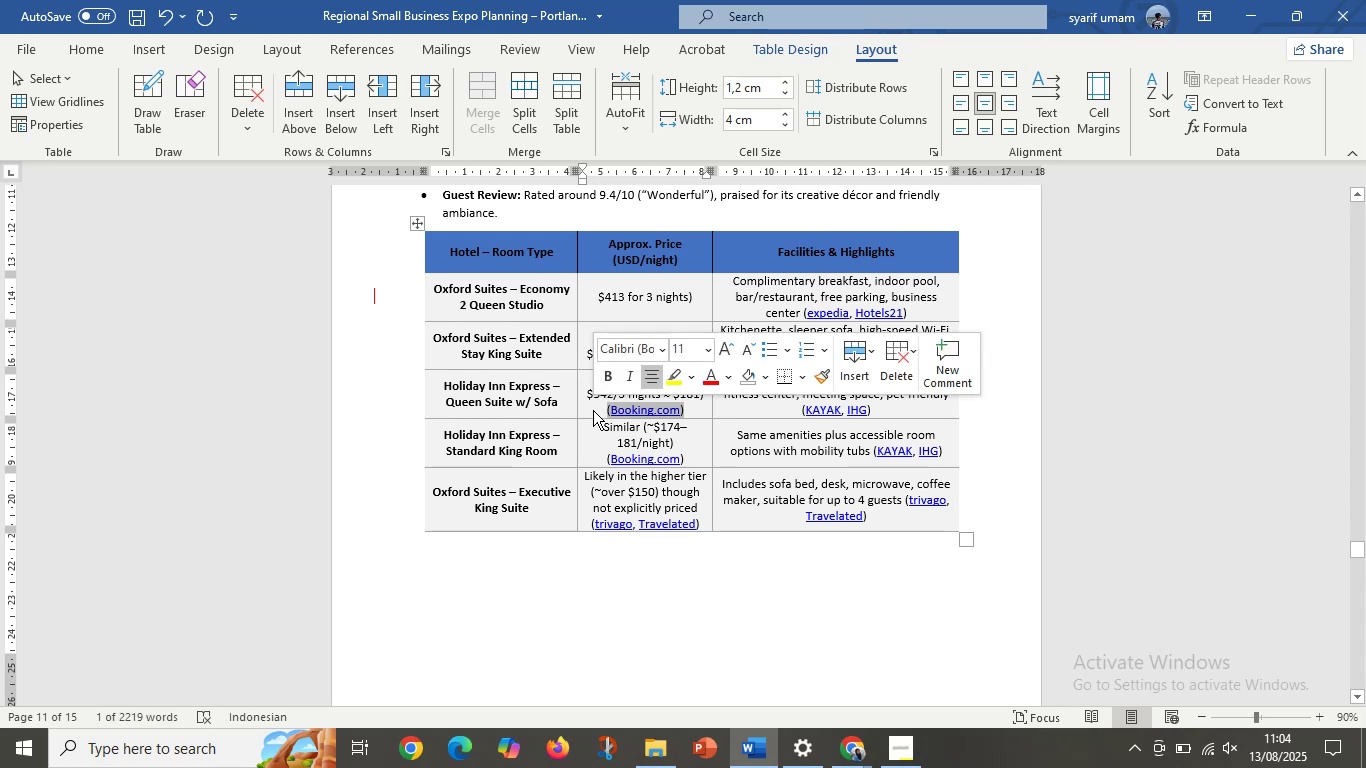 
key(Delete)
 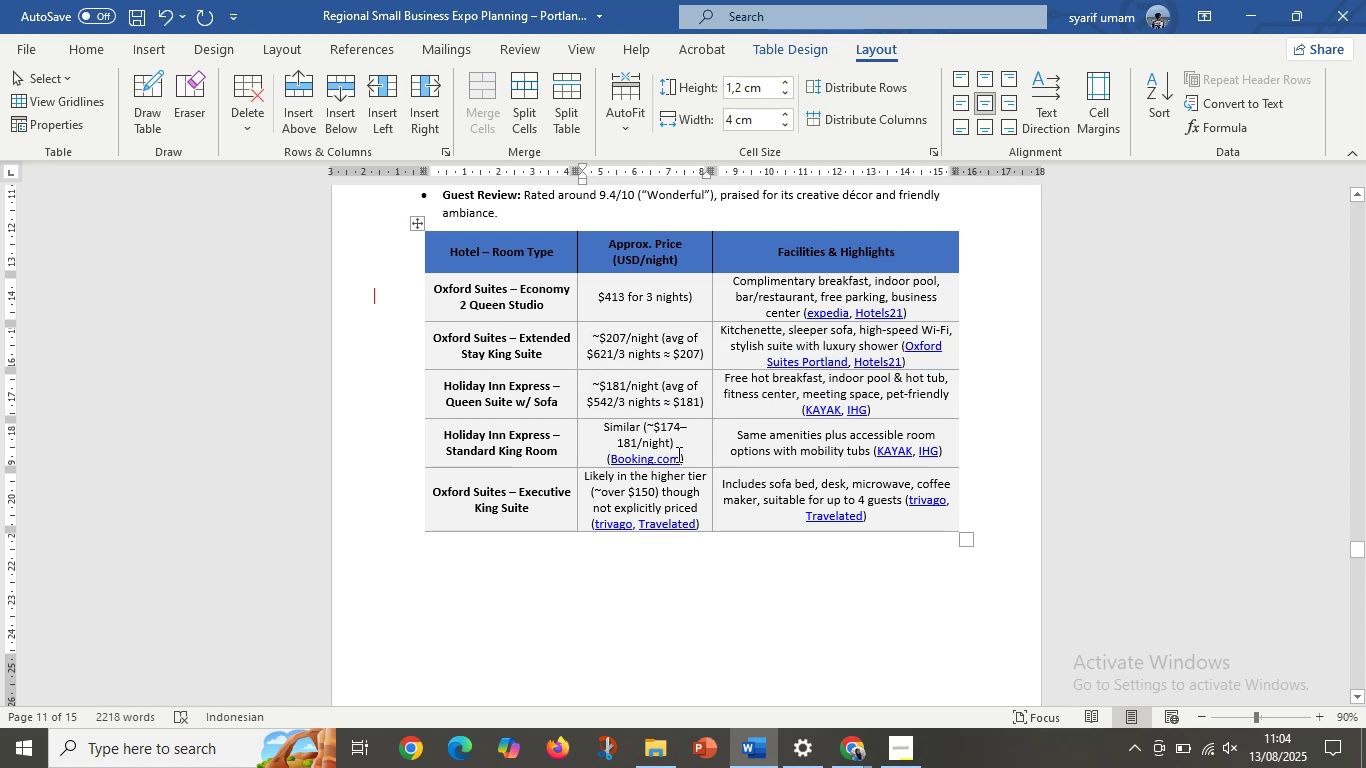 
left_click_drag(start_coordinate=[689, 457], to_coordinate=[587, 455])
 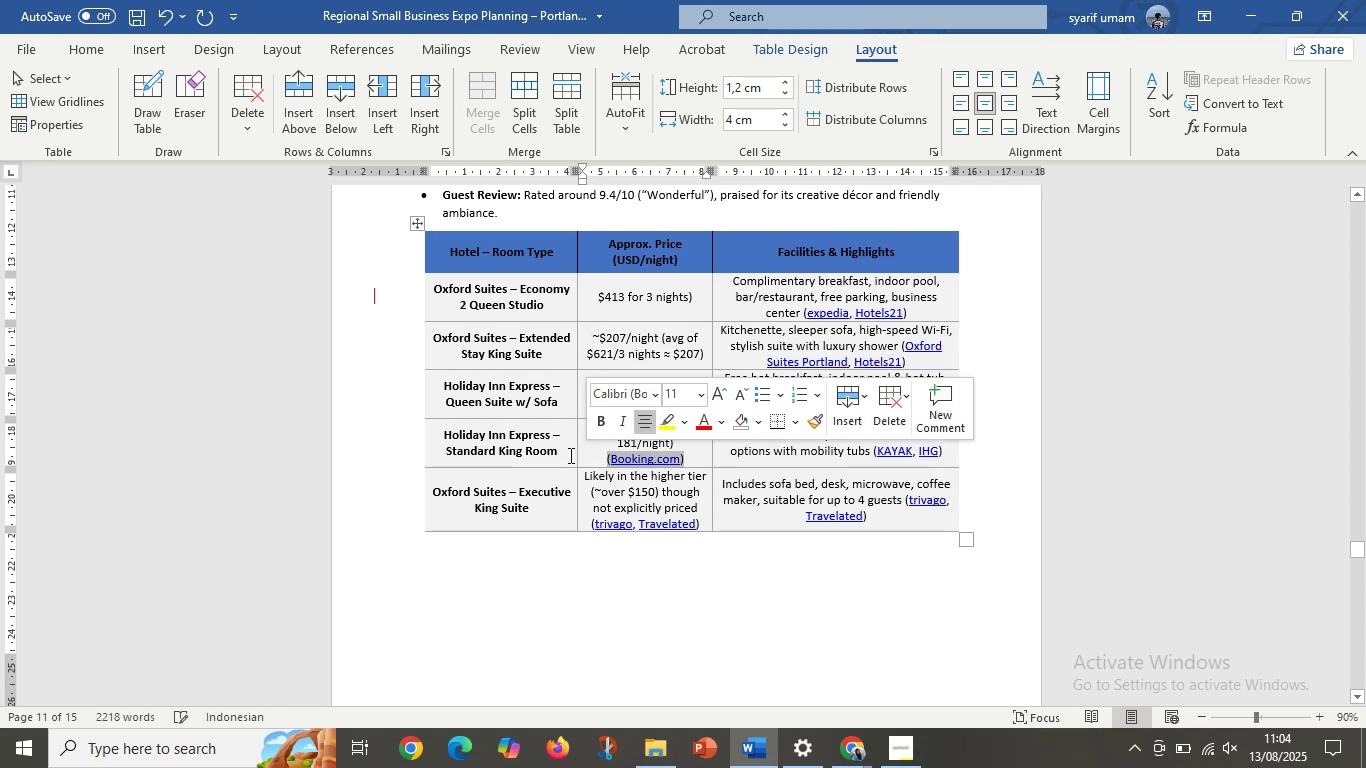 
key(Delete)
 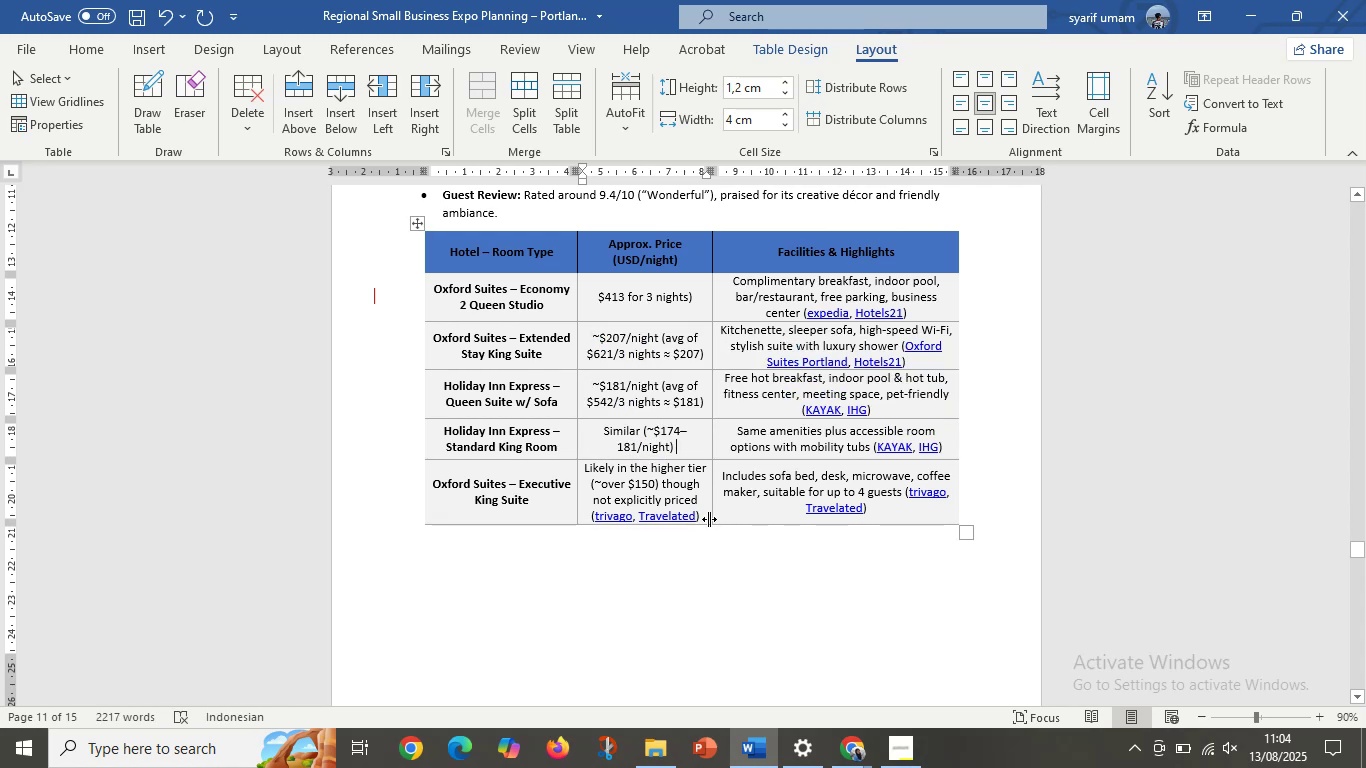 
left_click([709, 519])
 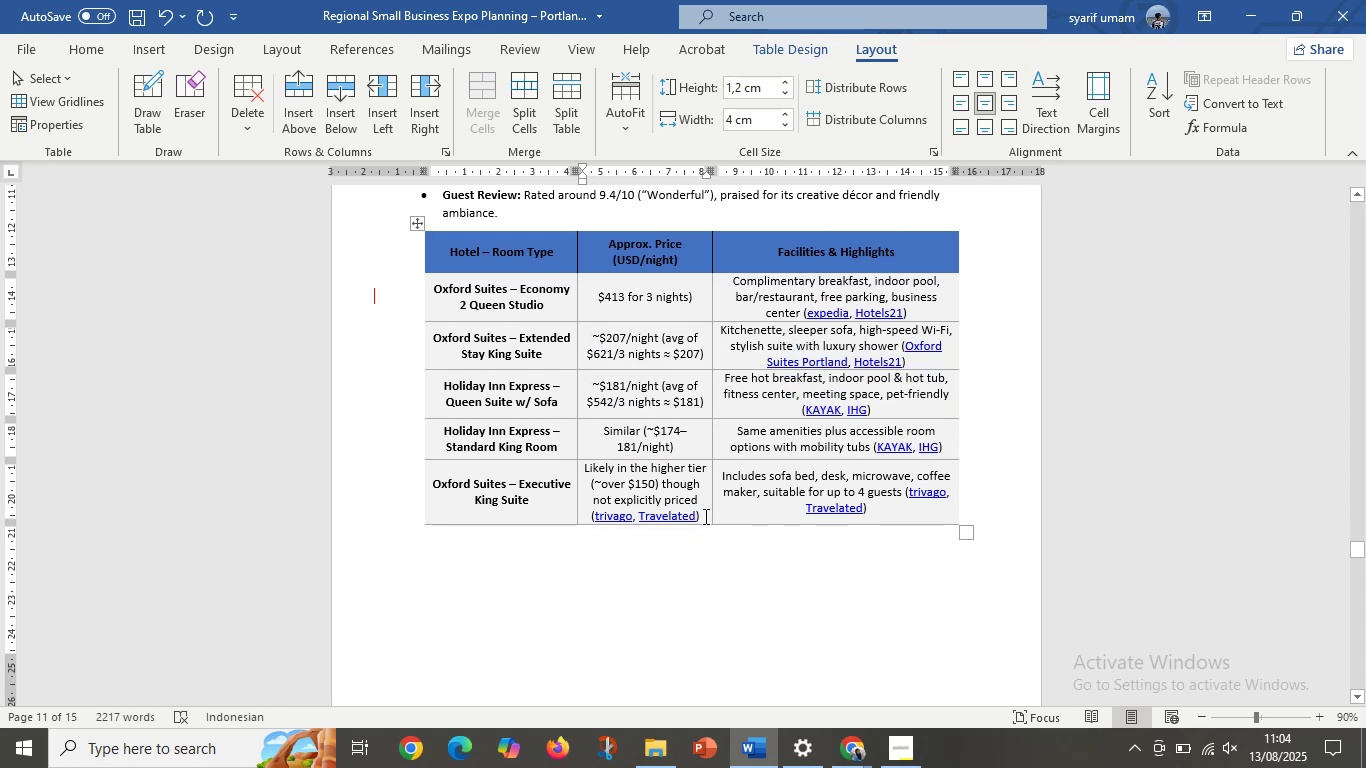 
left_click_drag(start_coordinate=[704, 516], to_coordinate=[578, 521])
 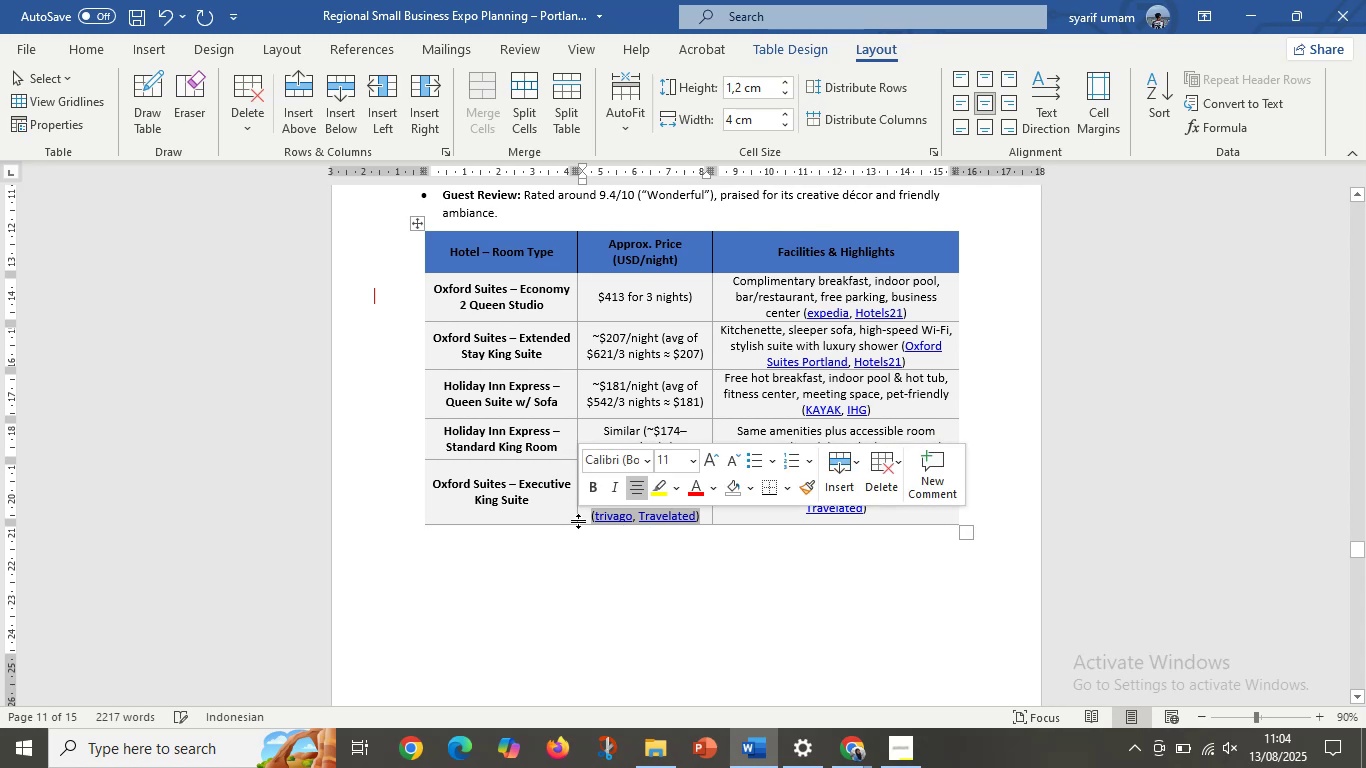 
key(Delete)
 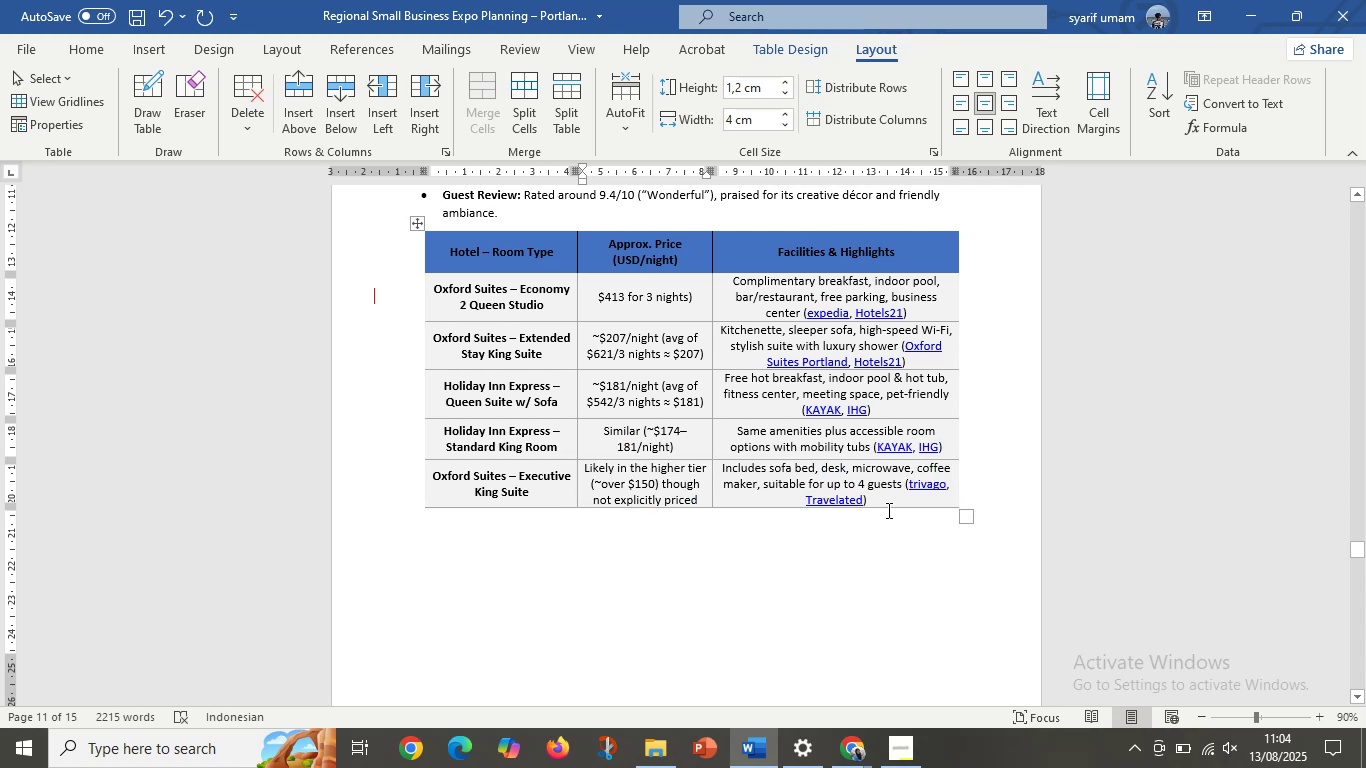 
left_click_drag(start_coordinate=[887, 504], to_coordinate=[902, 484])
 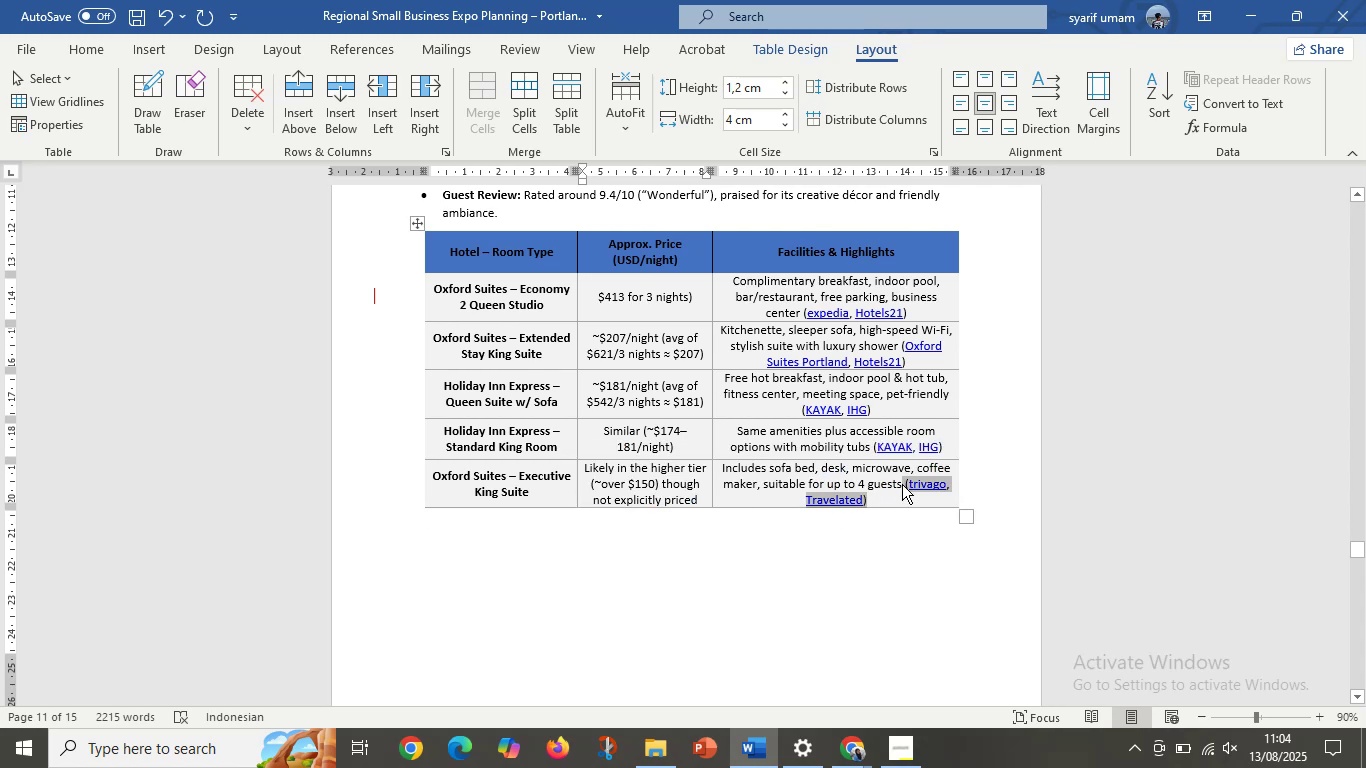 
key(Delete)
 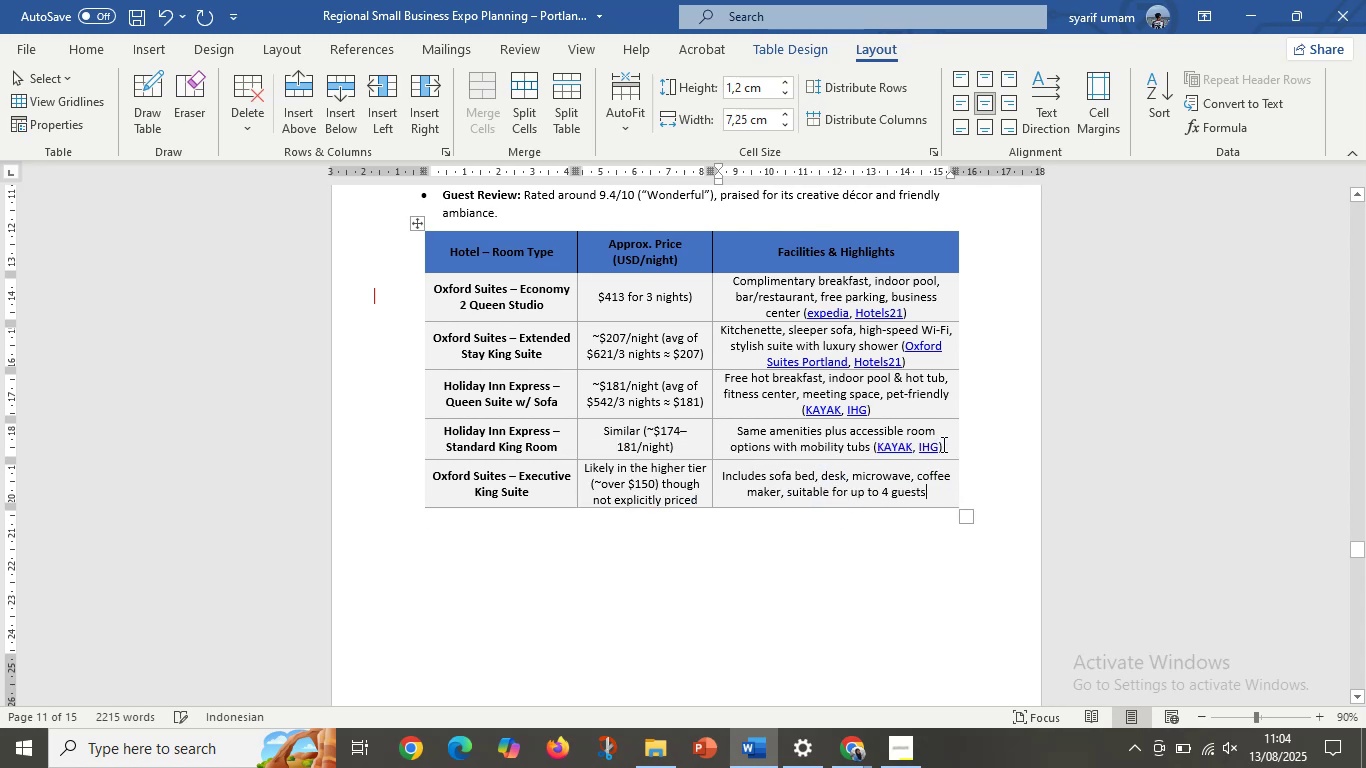 
left_click_drag(start_coordinate=[942, 444], to_coordinate=[874, 447])
 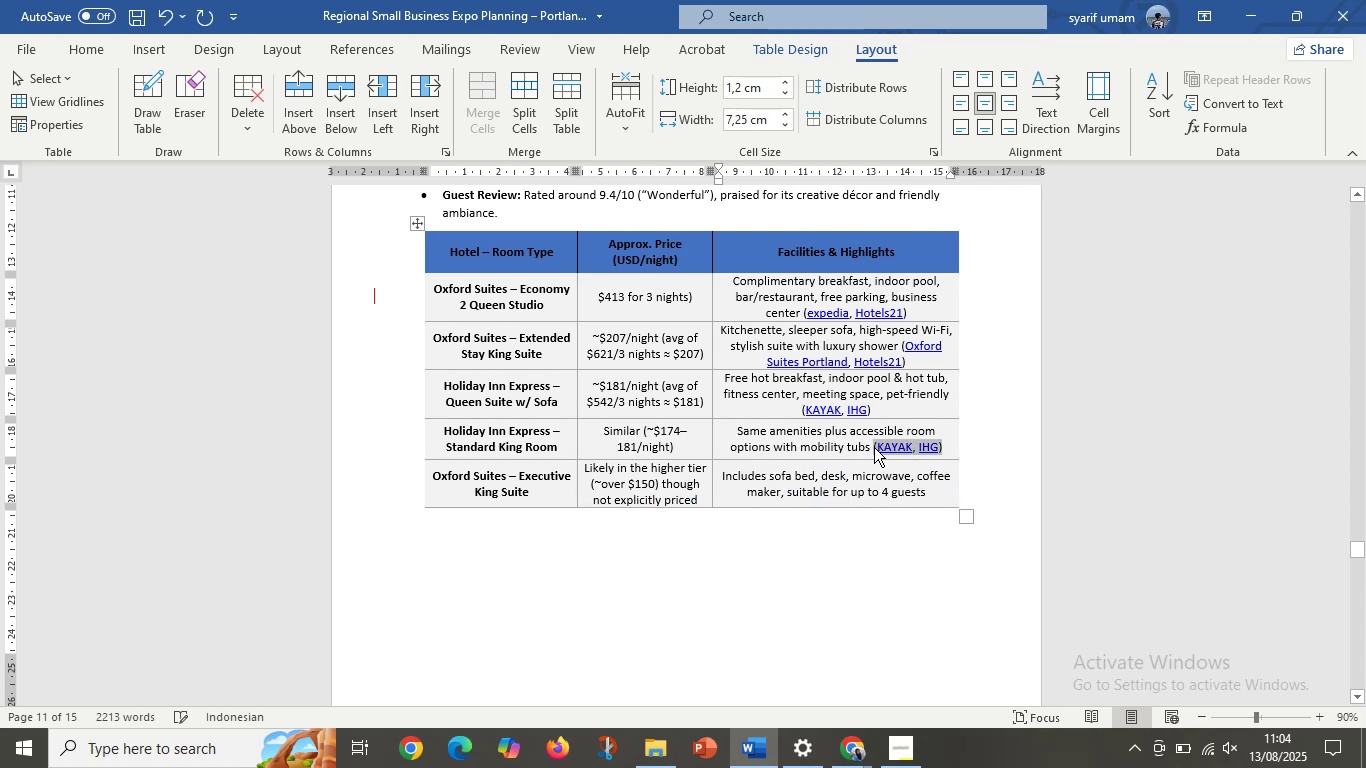 
key(Delete)
 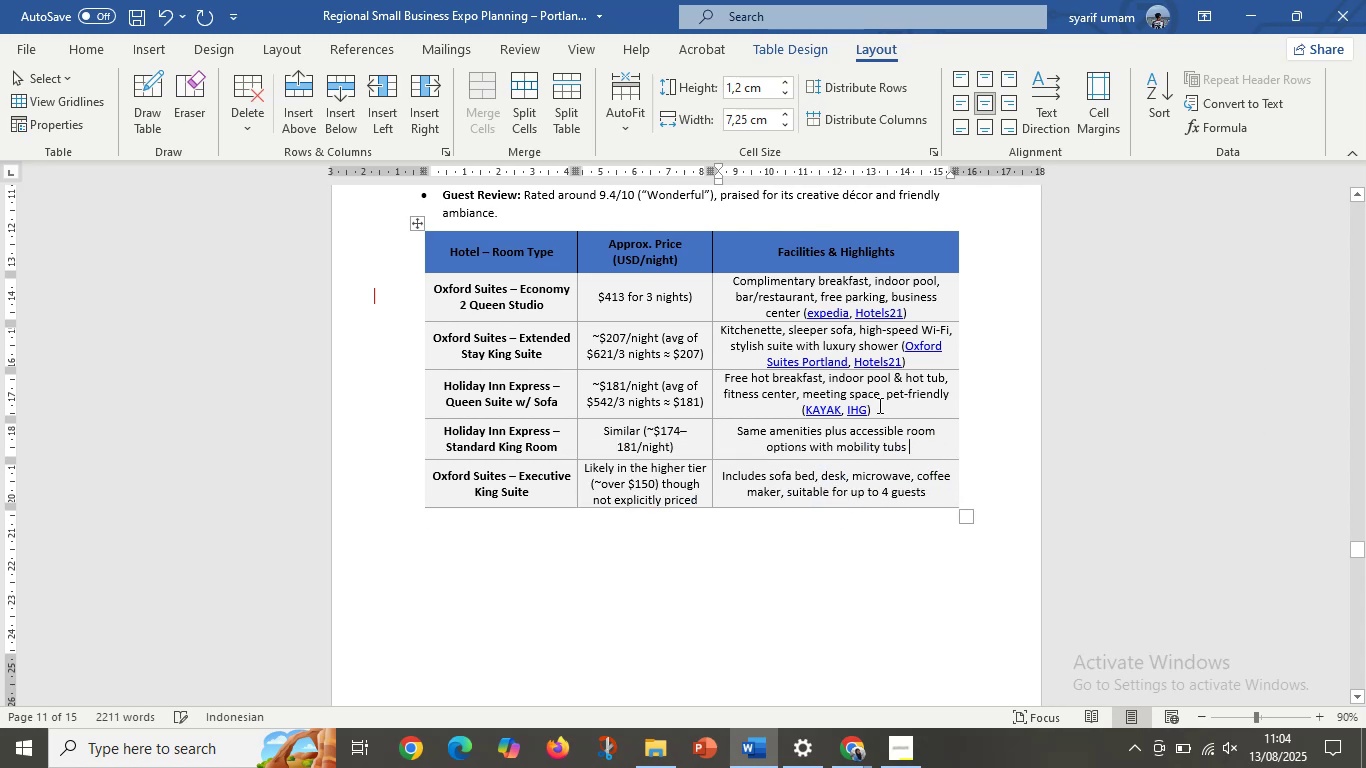 
left_click_drag(start_coordinate=[878, 405], to_coordinate=[780, 410])
 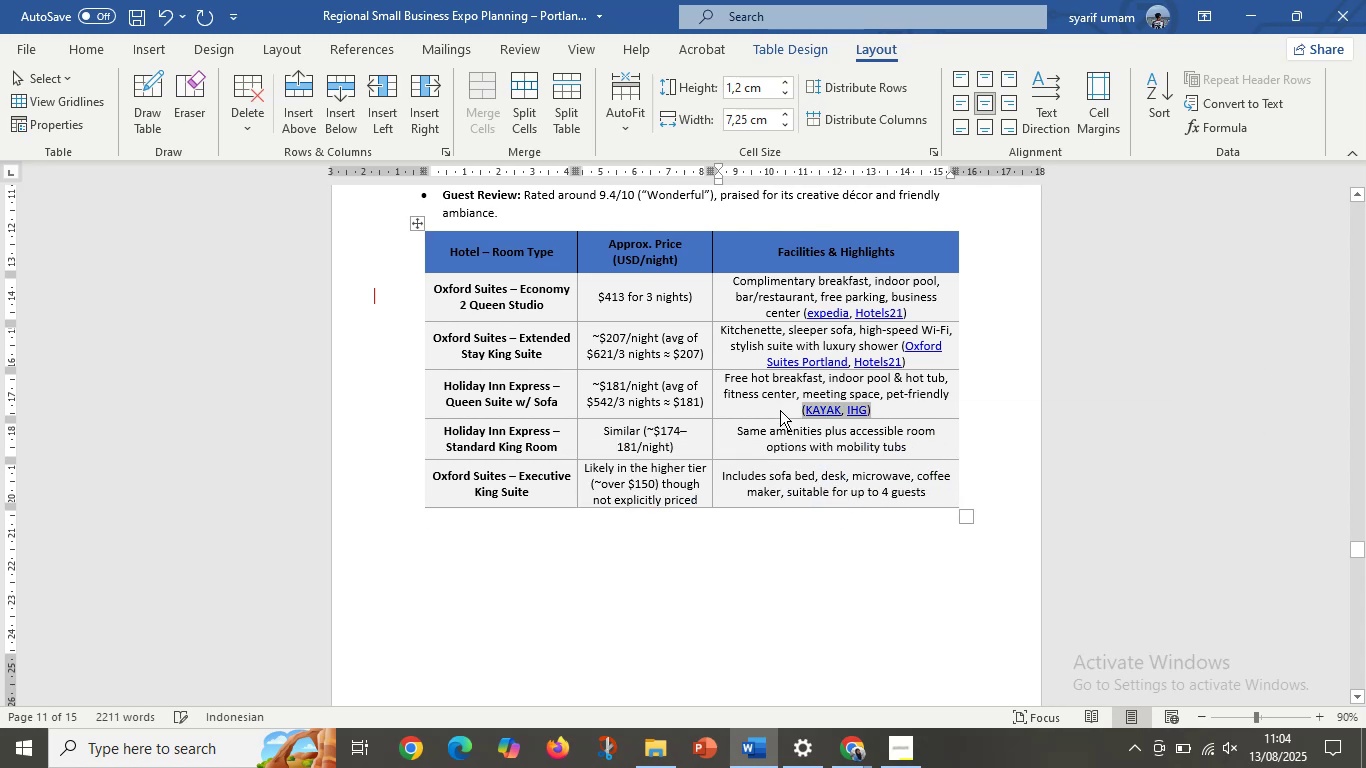 
key(Delete)
 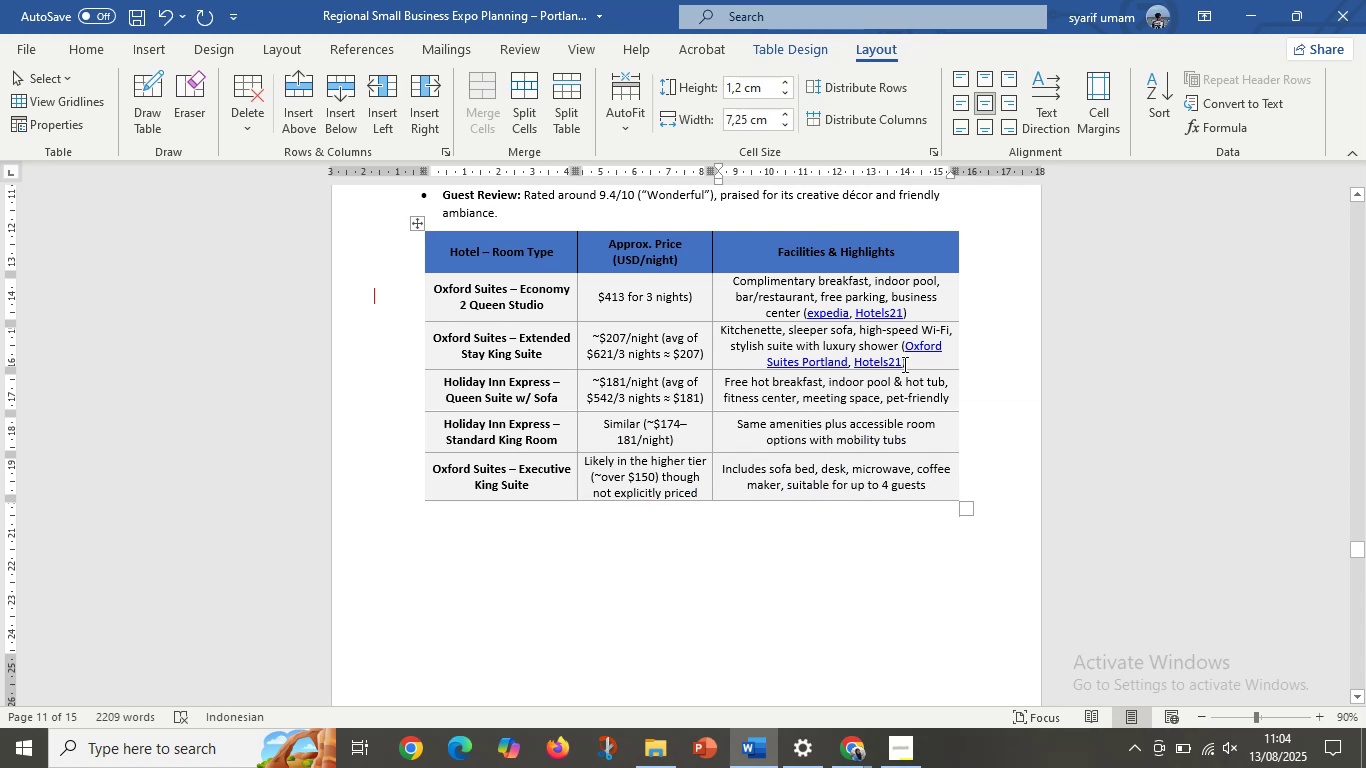 
left_click_drag(start_coordinate=[906, 363], to_coordinate=[902, 344])
 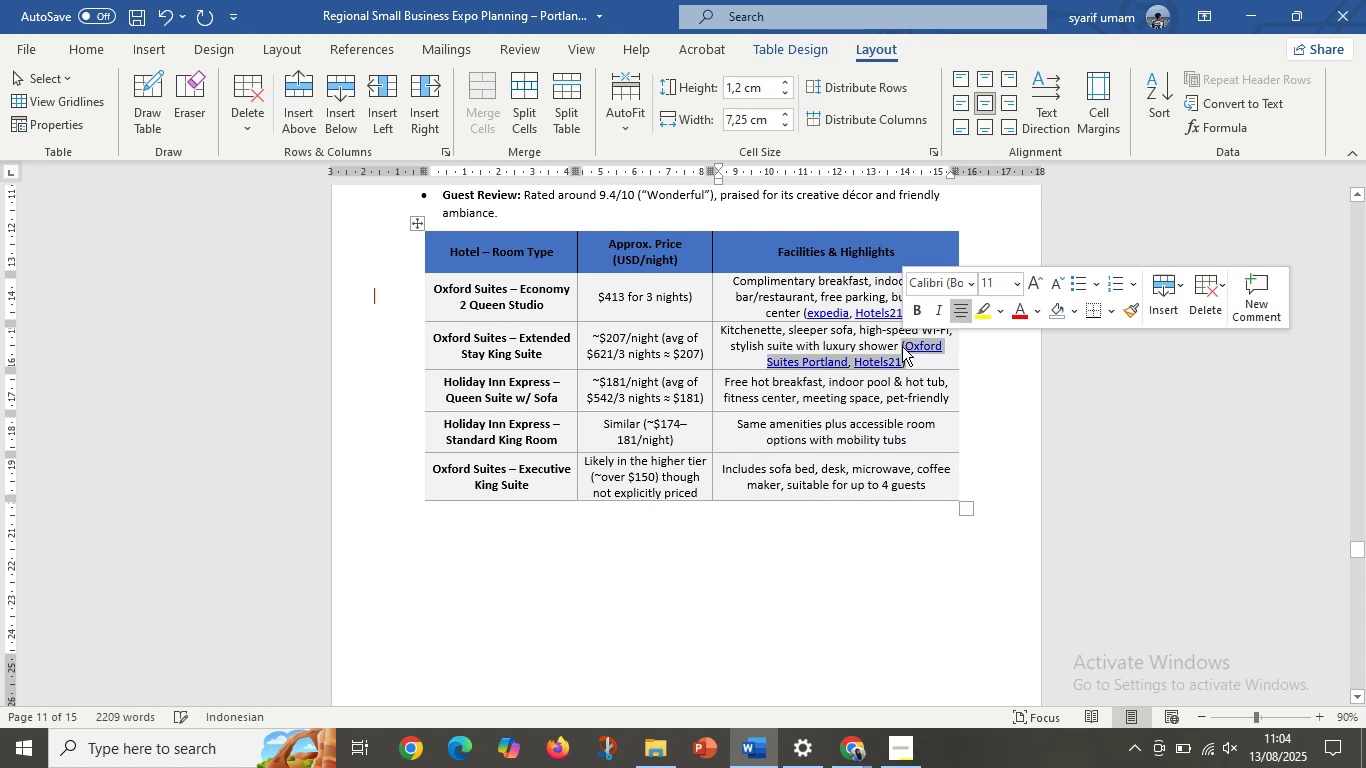 
key(Delete)
 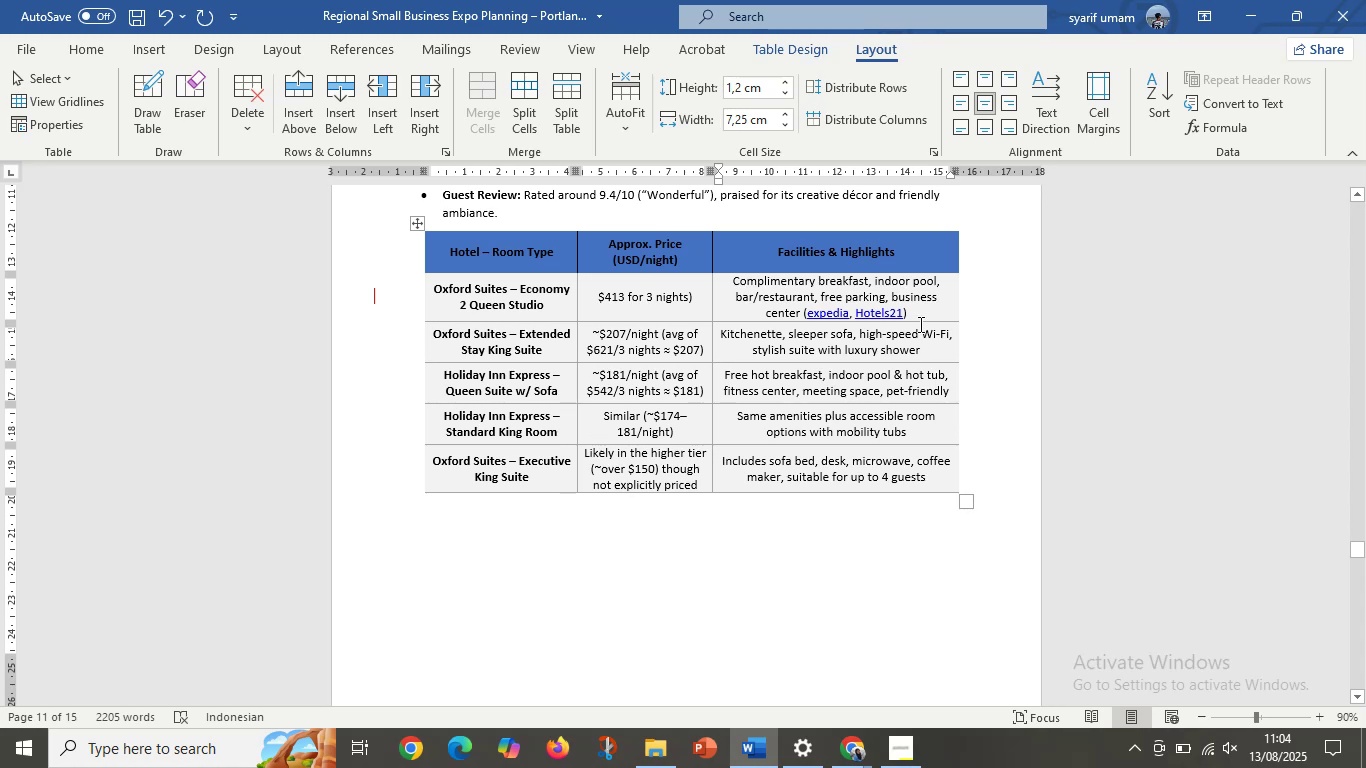 
left_click_drag(start_coordinate=[918, 314], to_coordinate=[802, 317])
 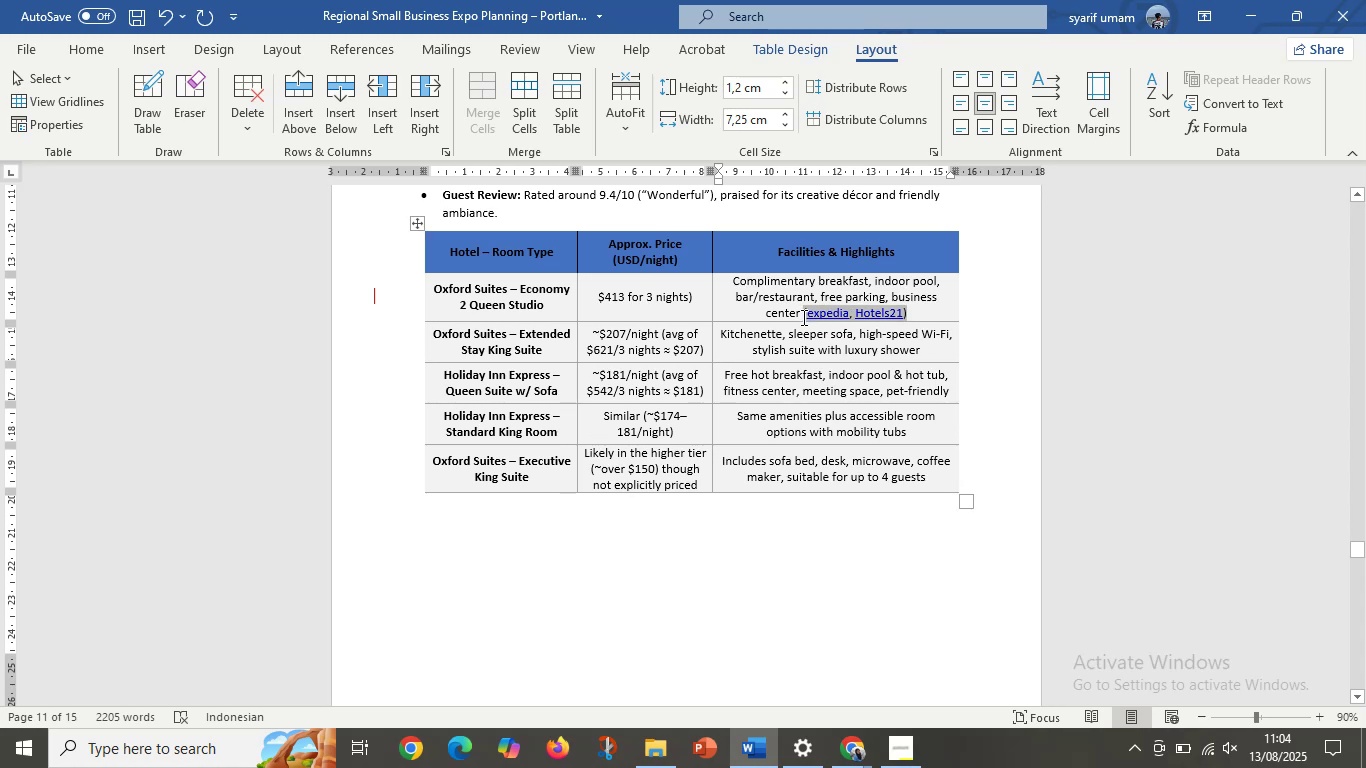 
key(Delete)
 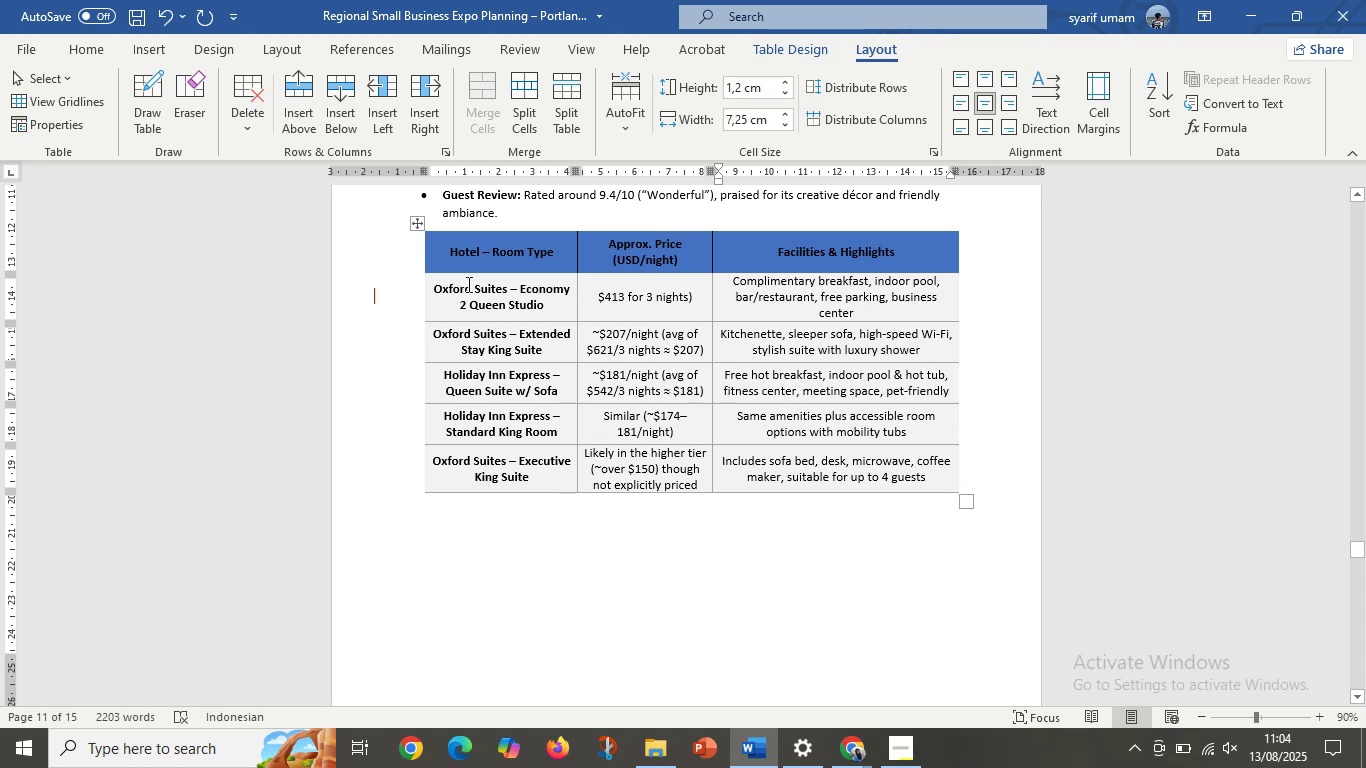 
scroll: coordinate [594, 335], scroll_direction: up, amount: 25.0
 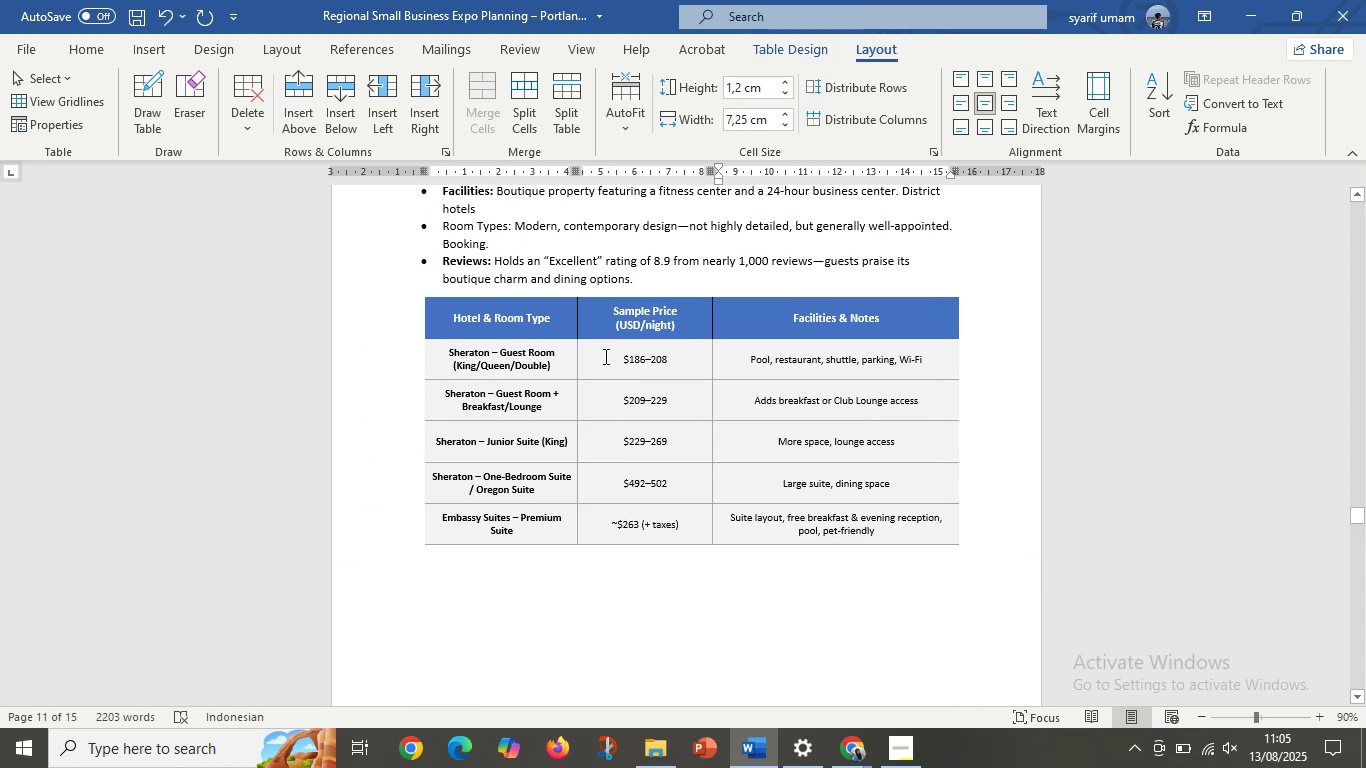 
left_click_drag(start_coordinate=[608, 356], to_coordinate=[684, 494])
 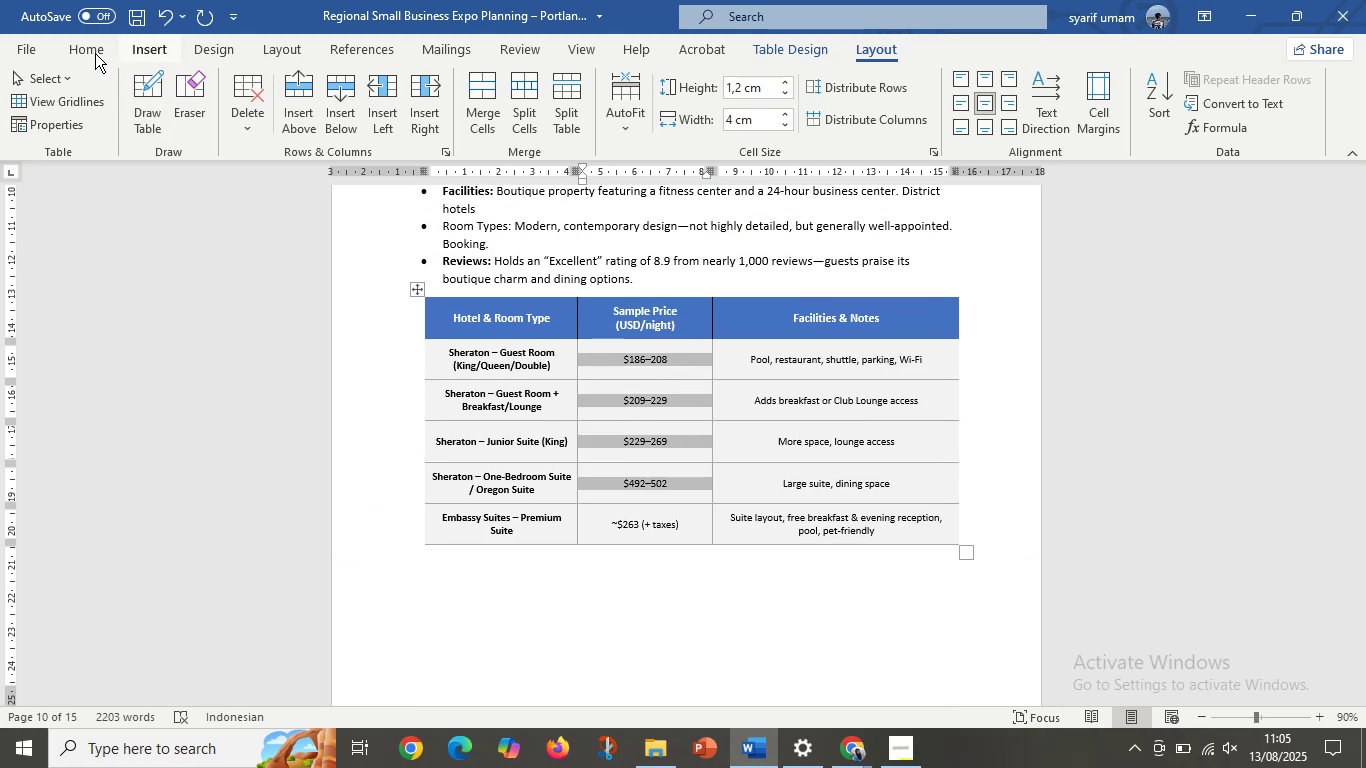 
left_click([73, 48])
 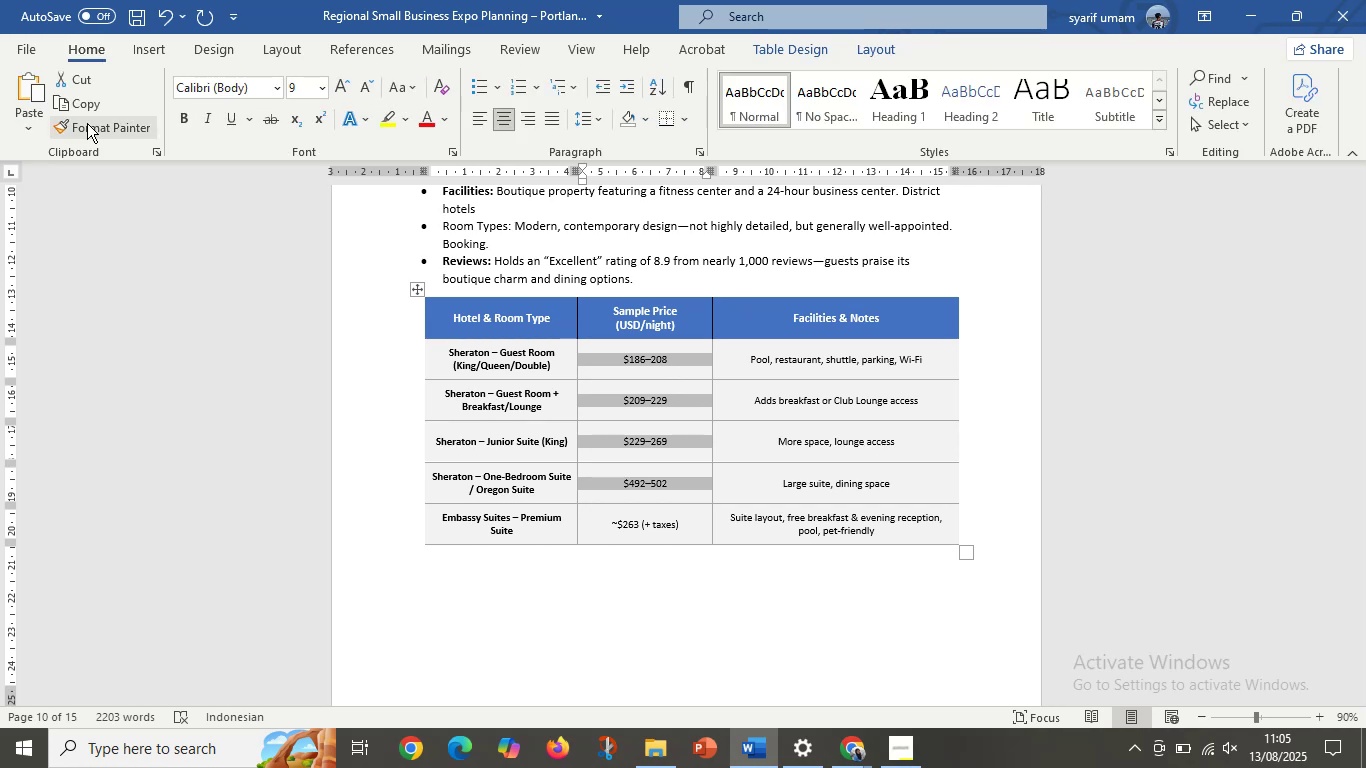 
left_click([73, 123])
 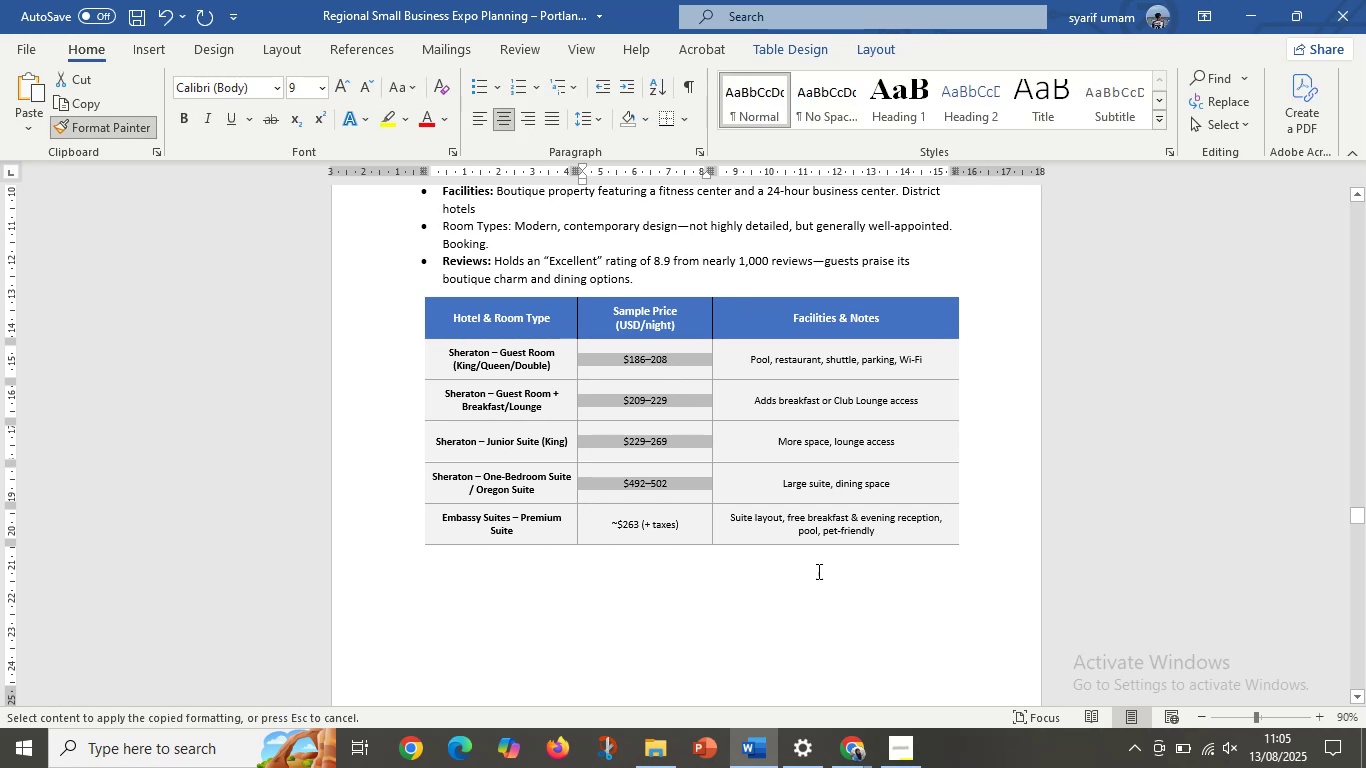 
scroll: coordinate [670, 498], scroll_direction: down, amount: 25.0
 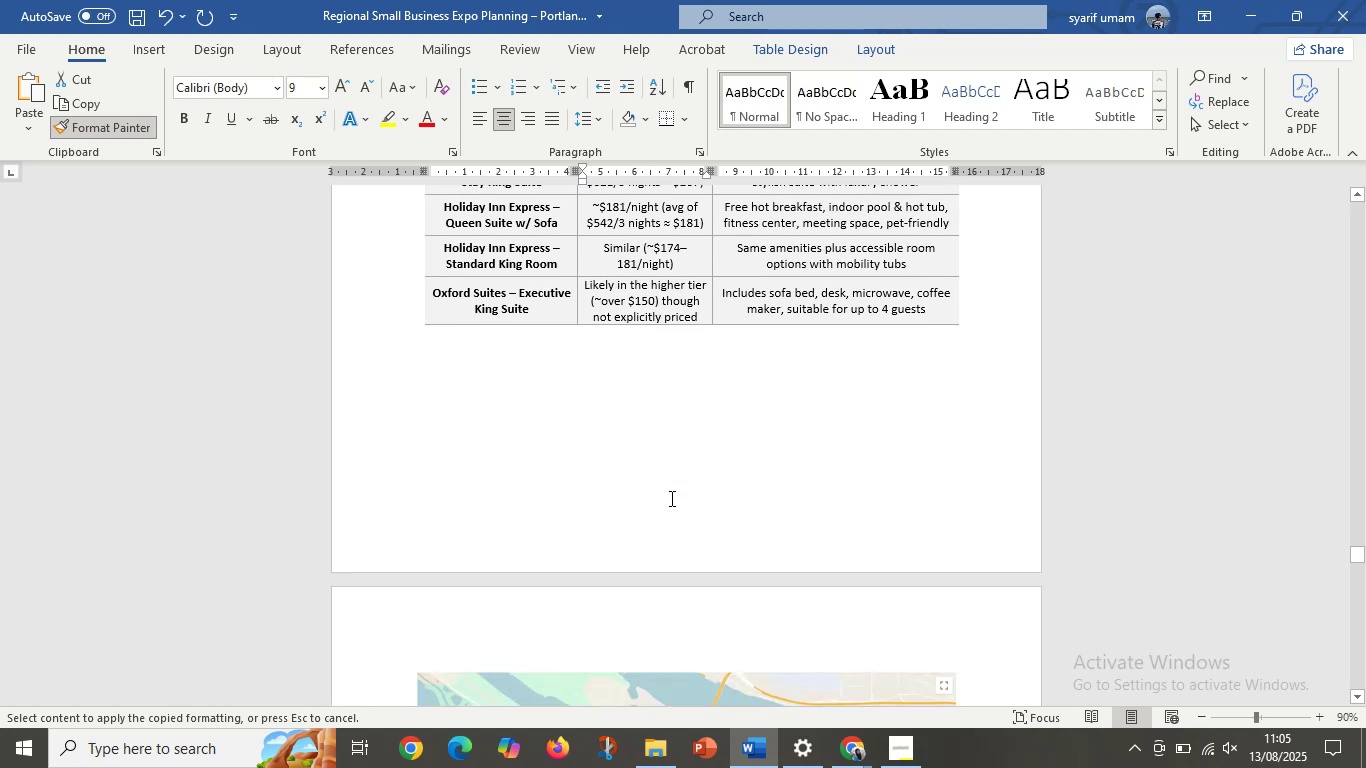 
scroll: coordinate [670, 498], scroll_direction: up, amount: 6.0
 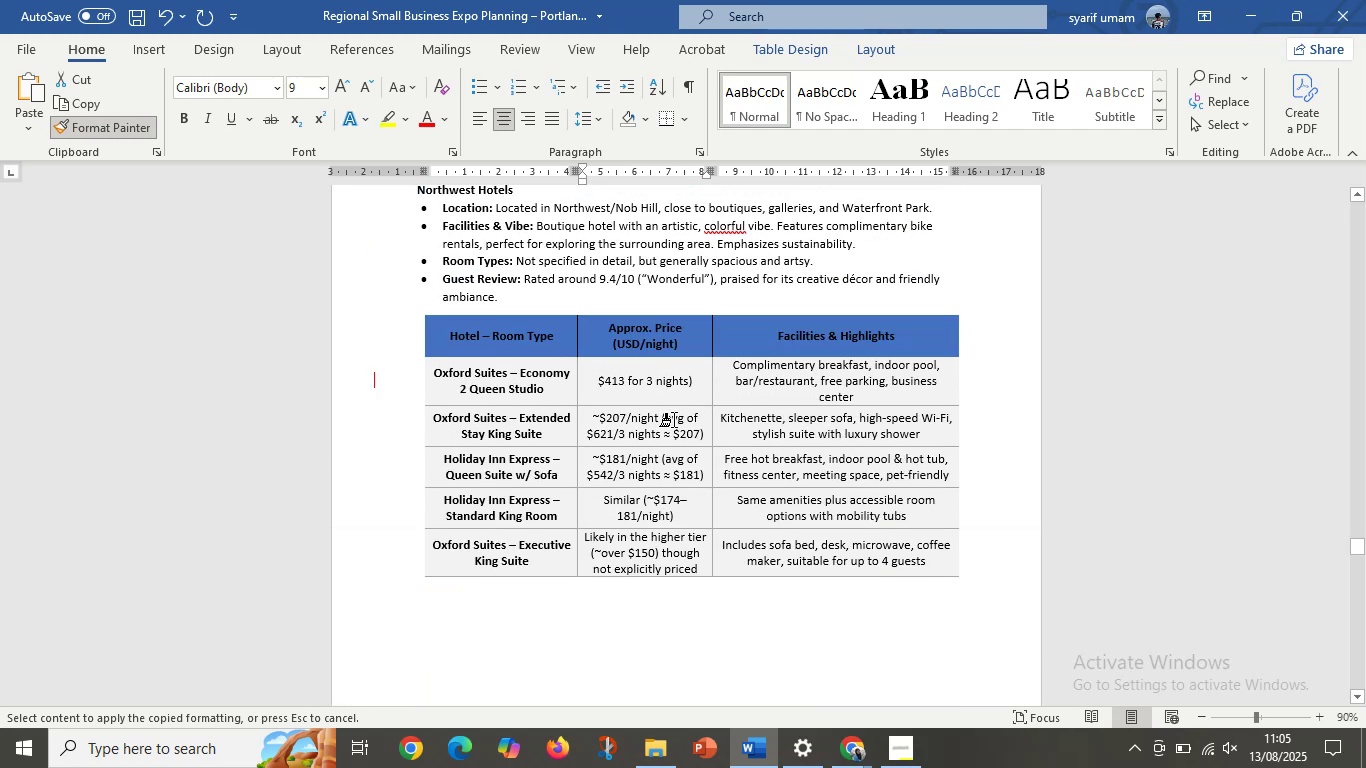 
scroll: coordinate [778, 484], scroll_direction: down, amount: 5.0
 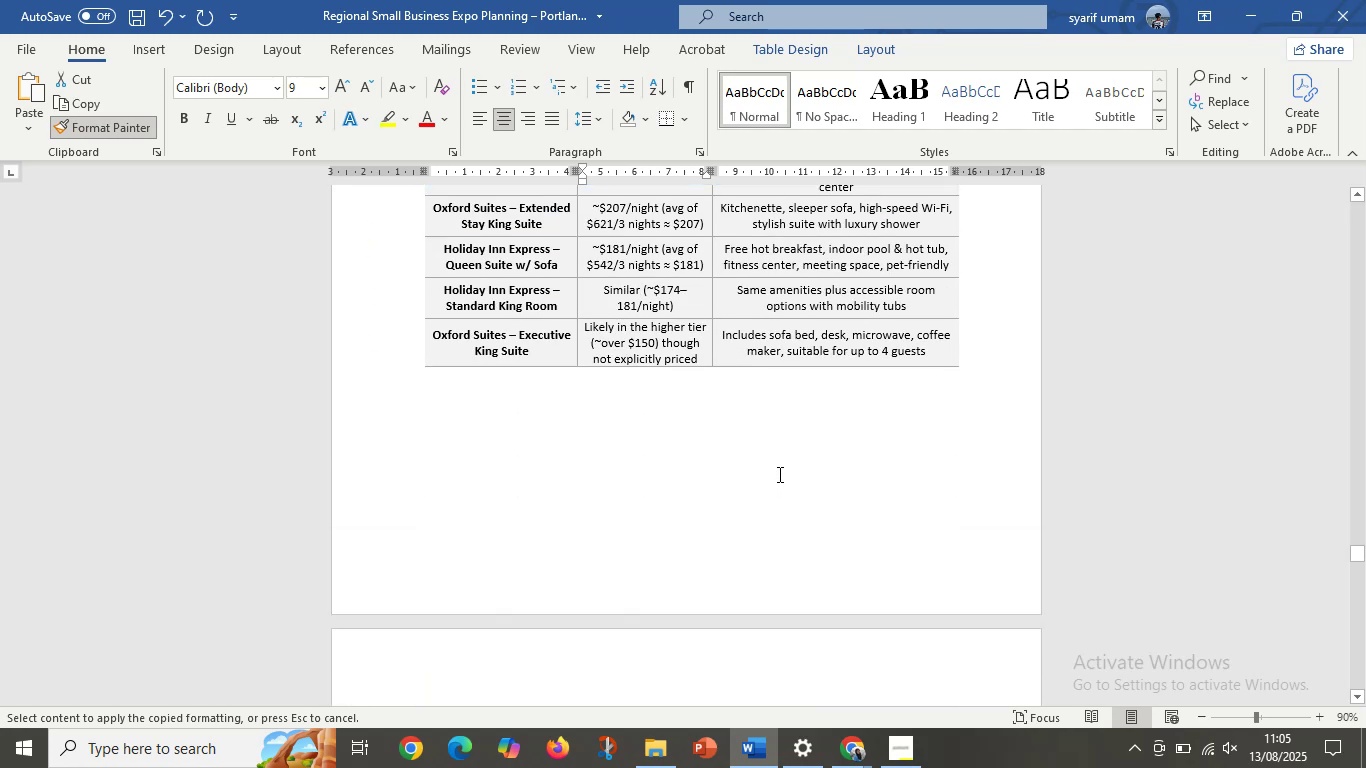 
scroll: coordinate [615, 444], scroll_direction: up, amount: 36.0
 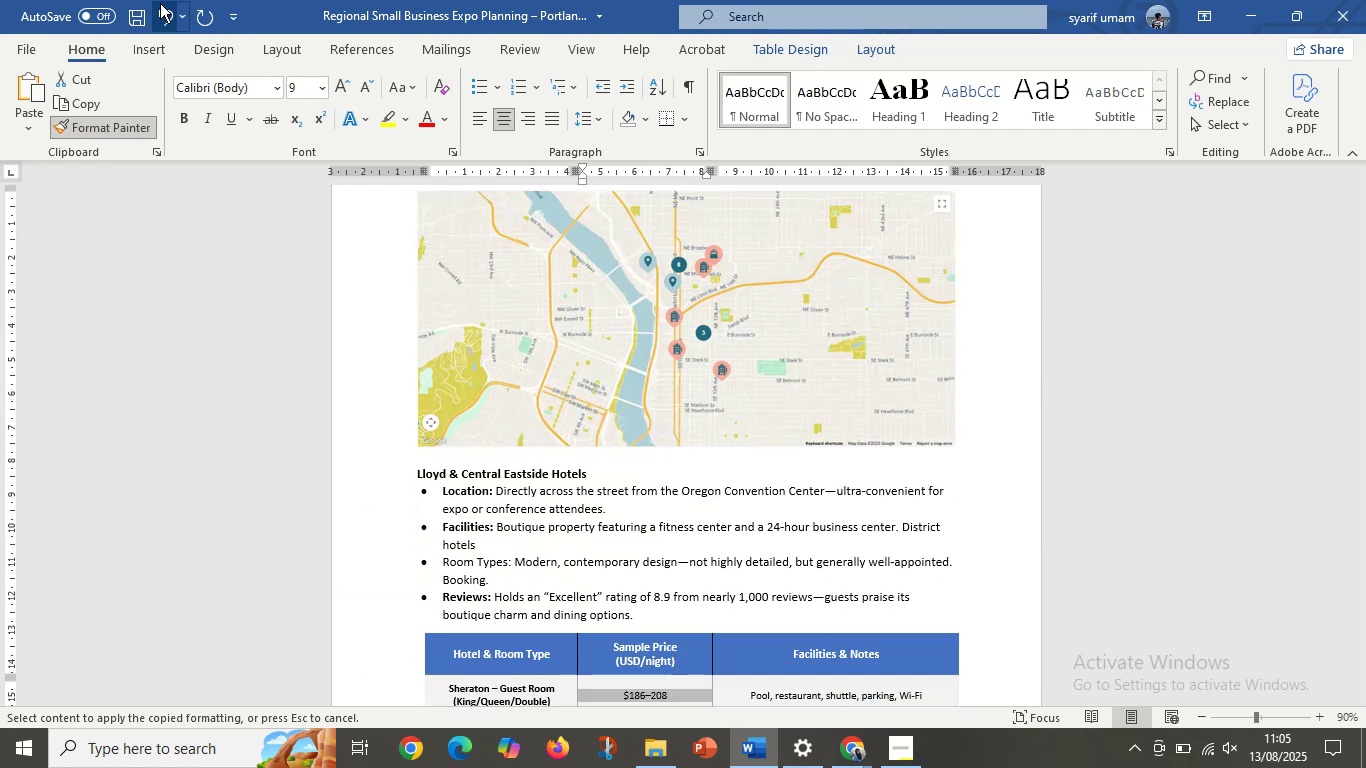 
left_click([160, 3])
 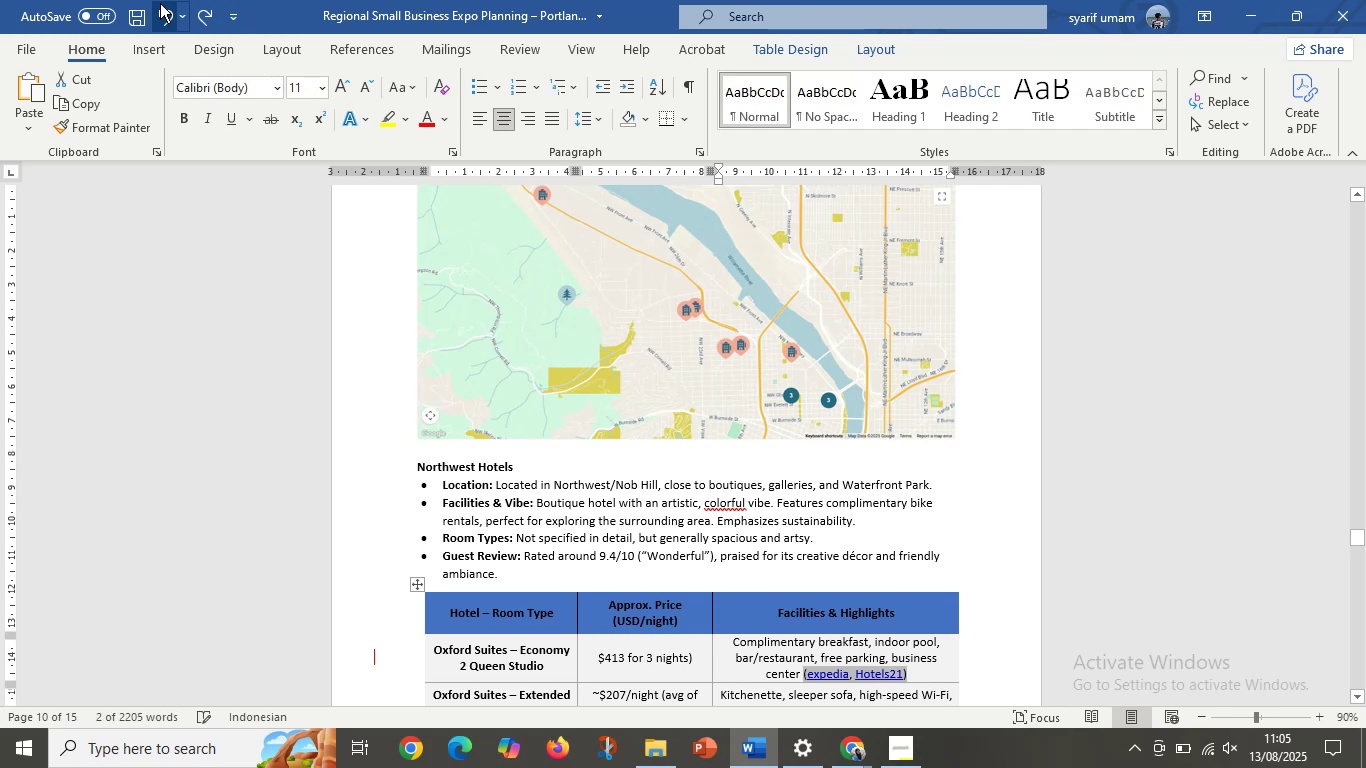 
left_click([160, 3])
 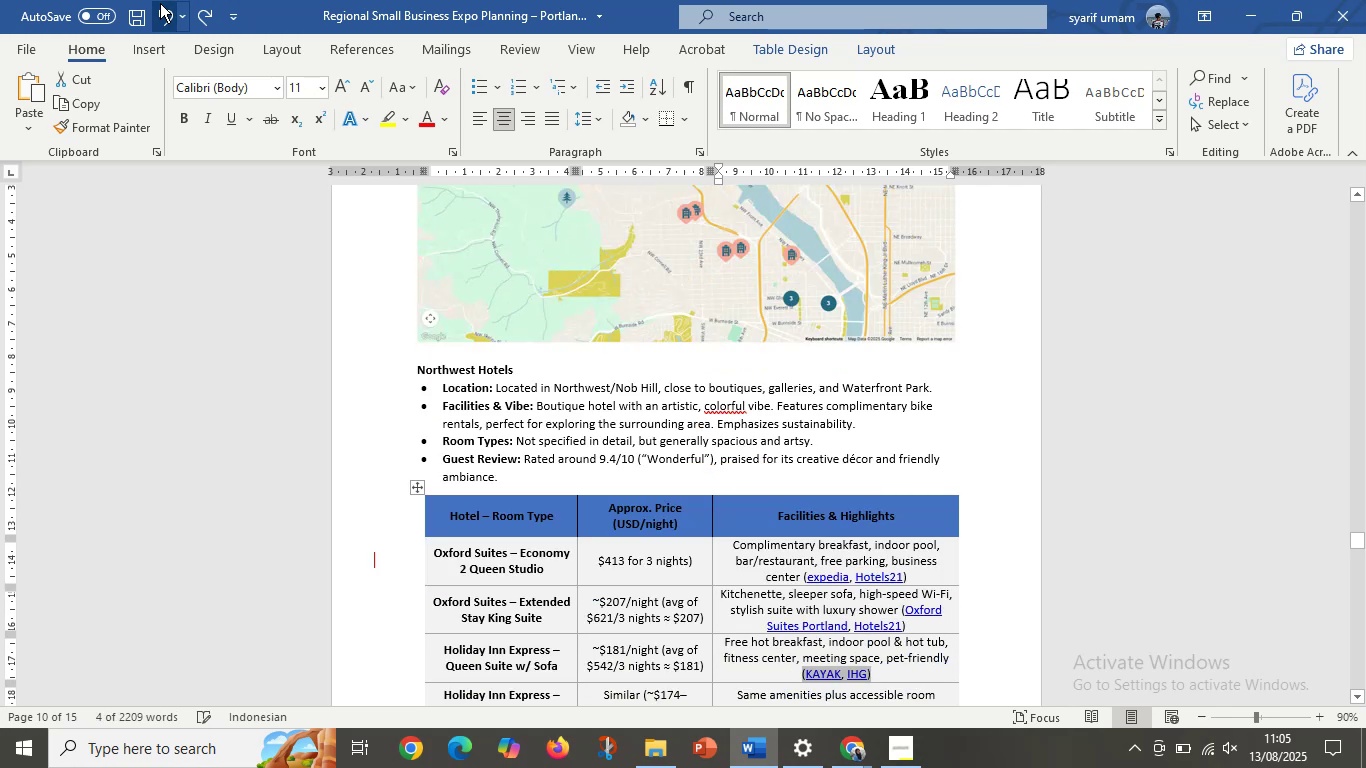 
double_click([160, 3])
 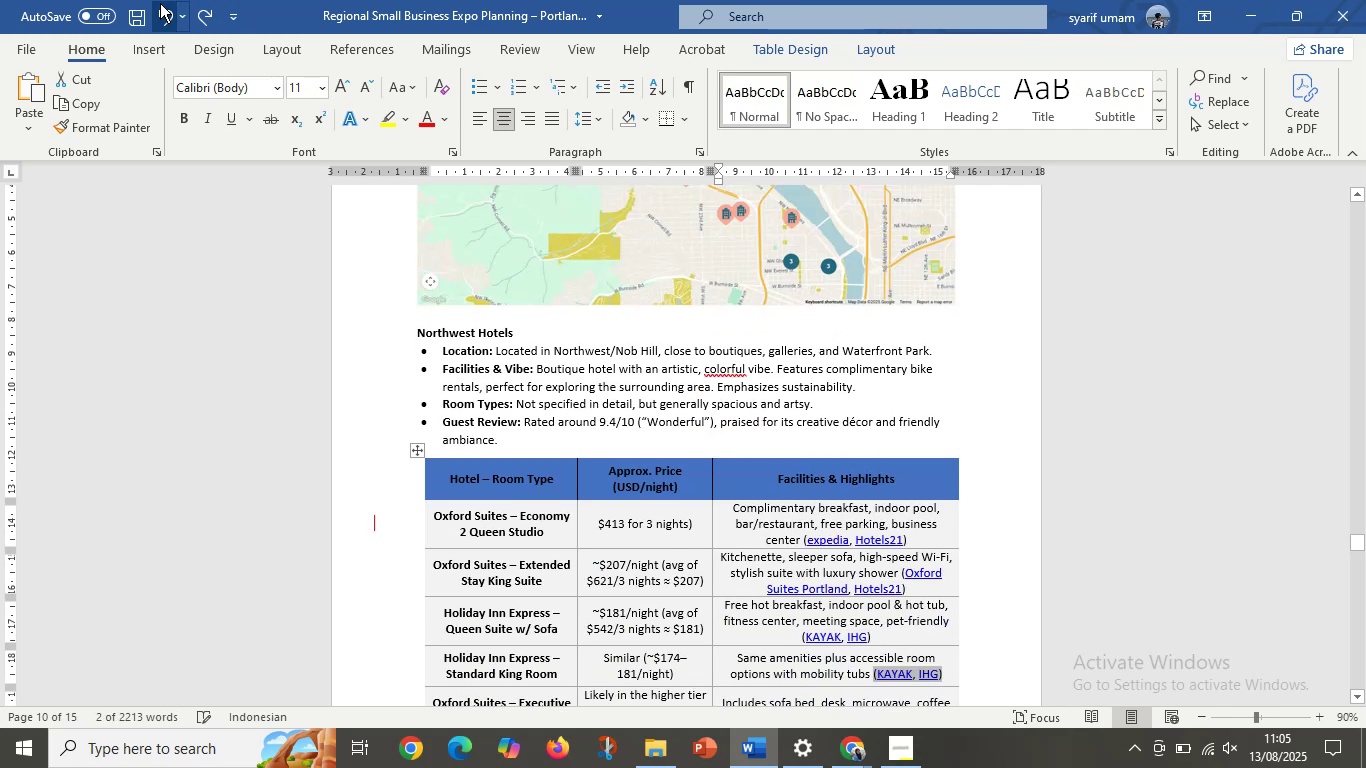 
triple_click([160, 3])
 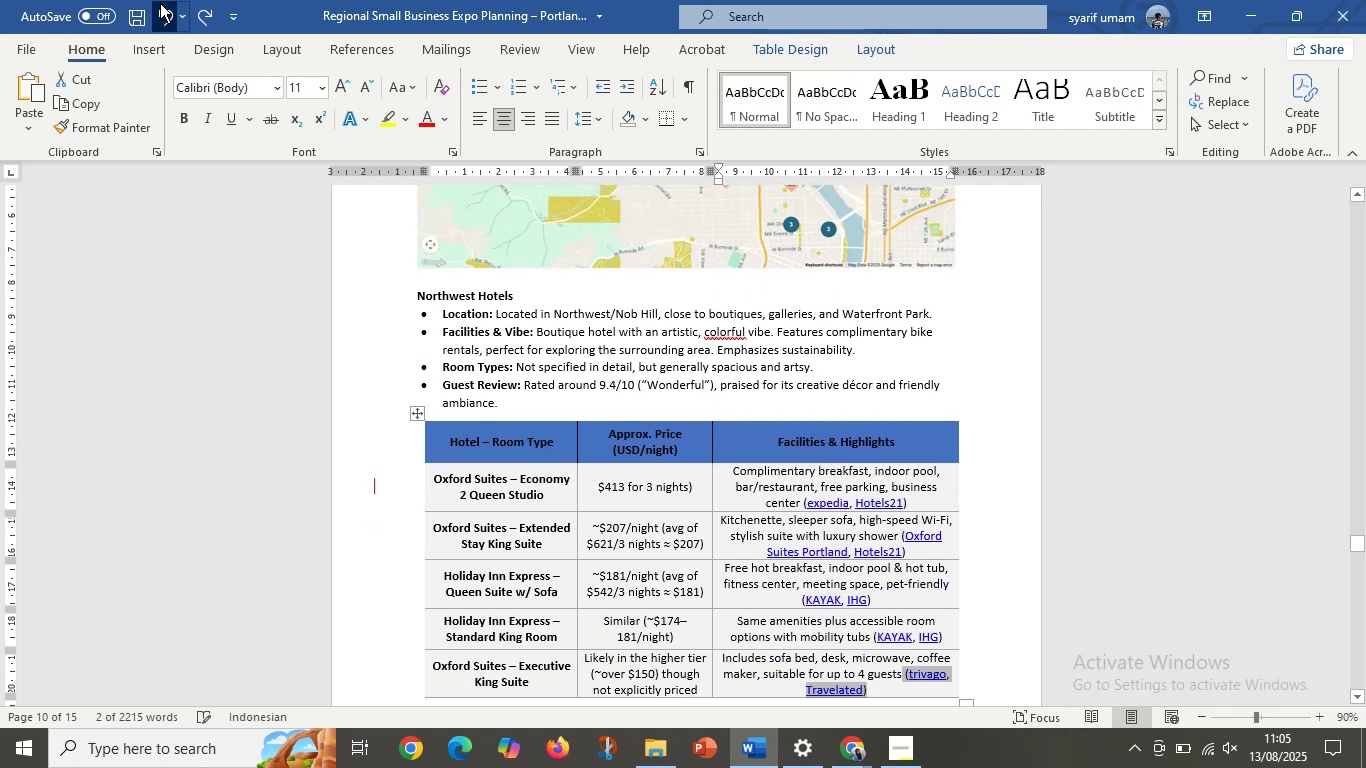 
left_click([160, 3])
 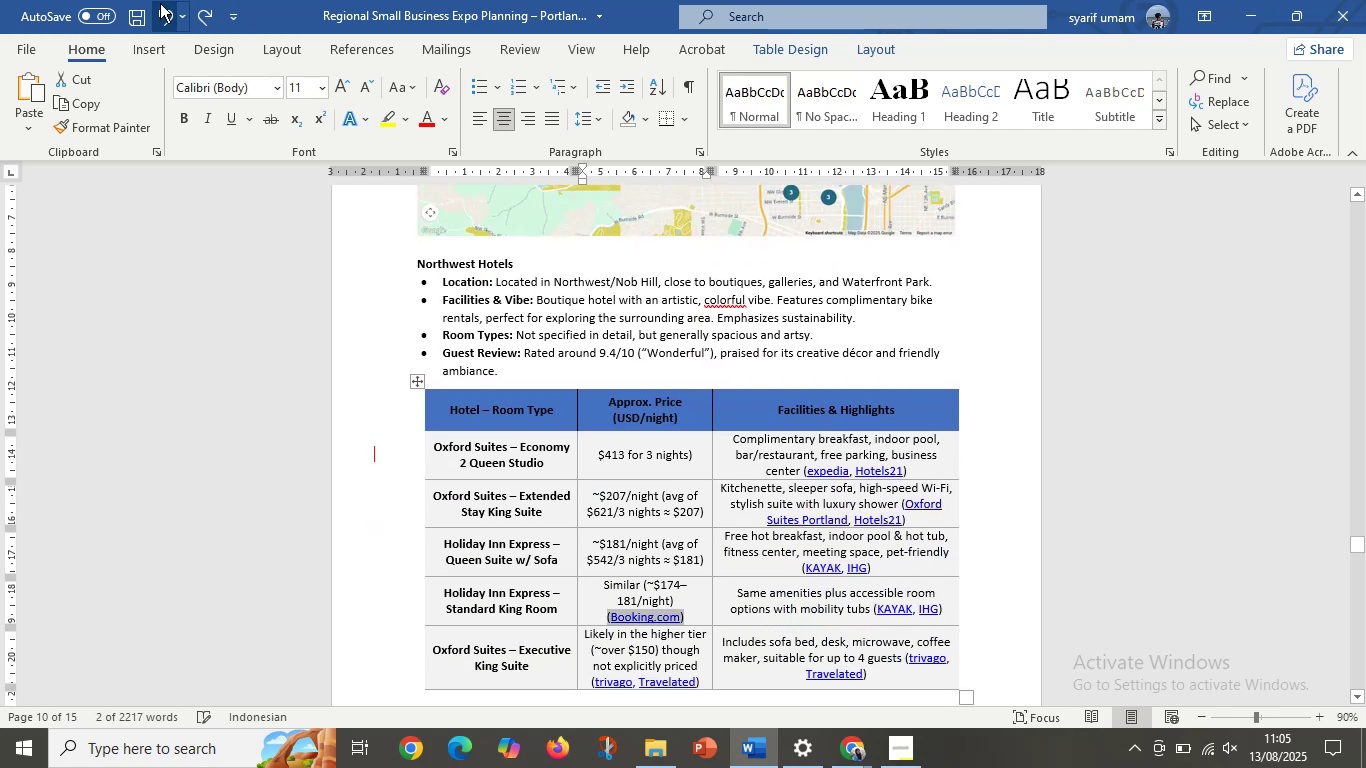 
double_click([160, 3])
 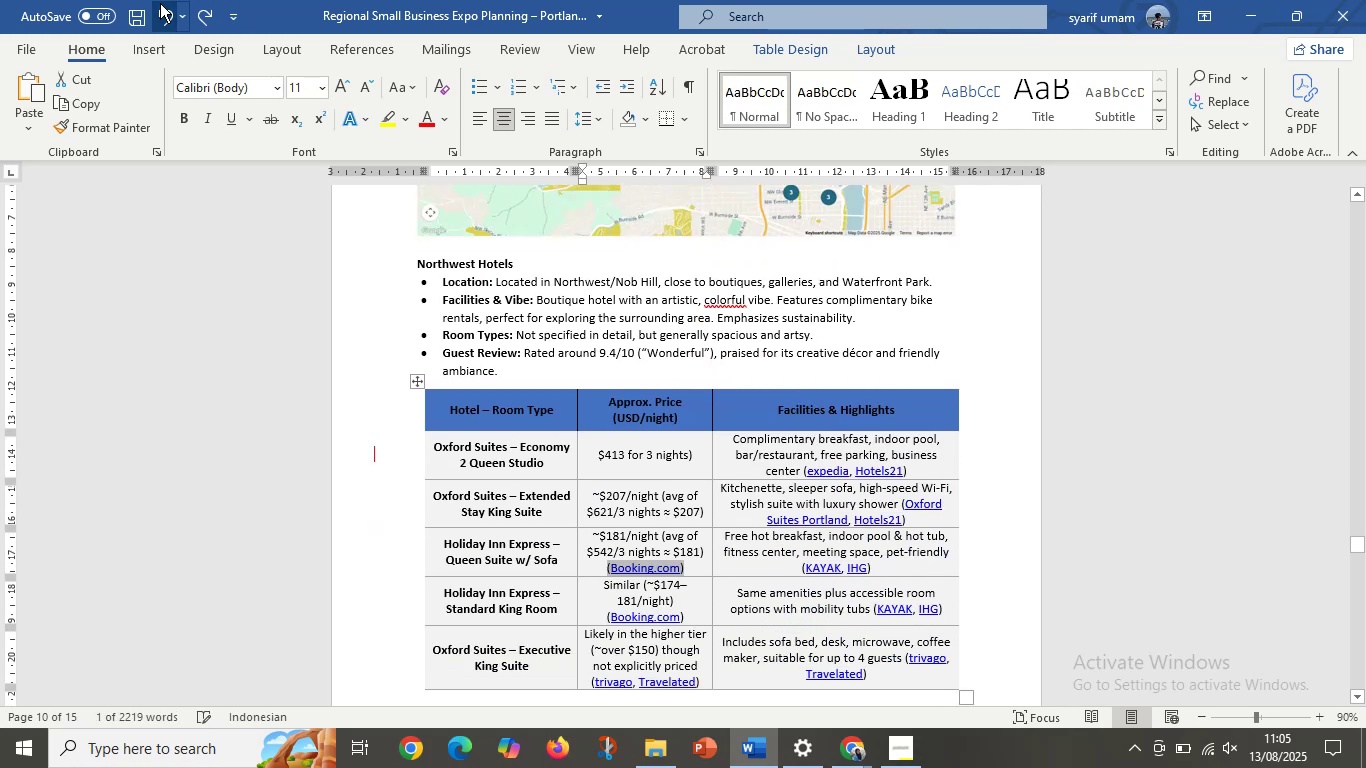 
left_click([160, 3])
 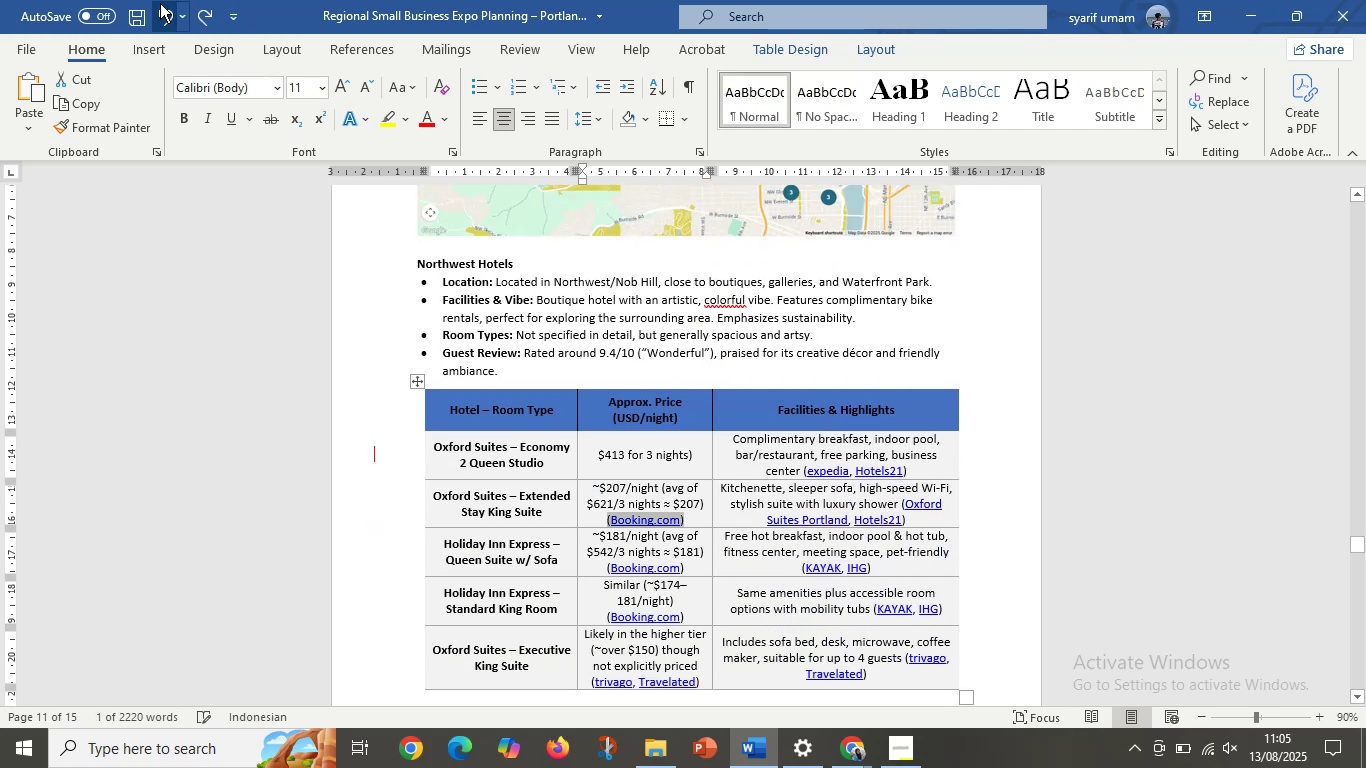 
left_click([160, 3])
 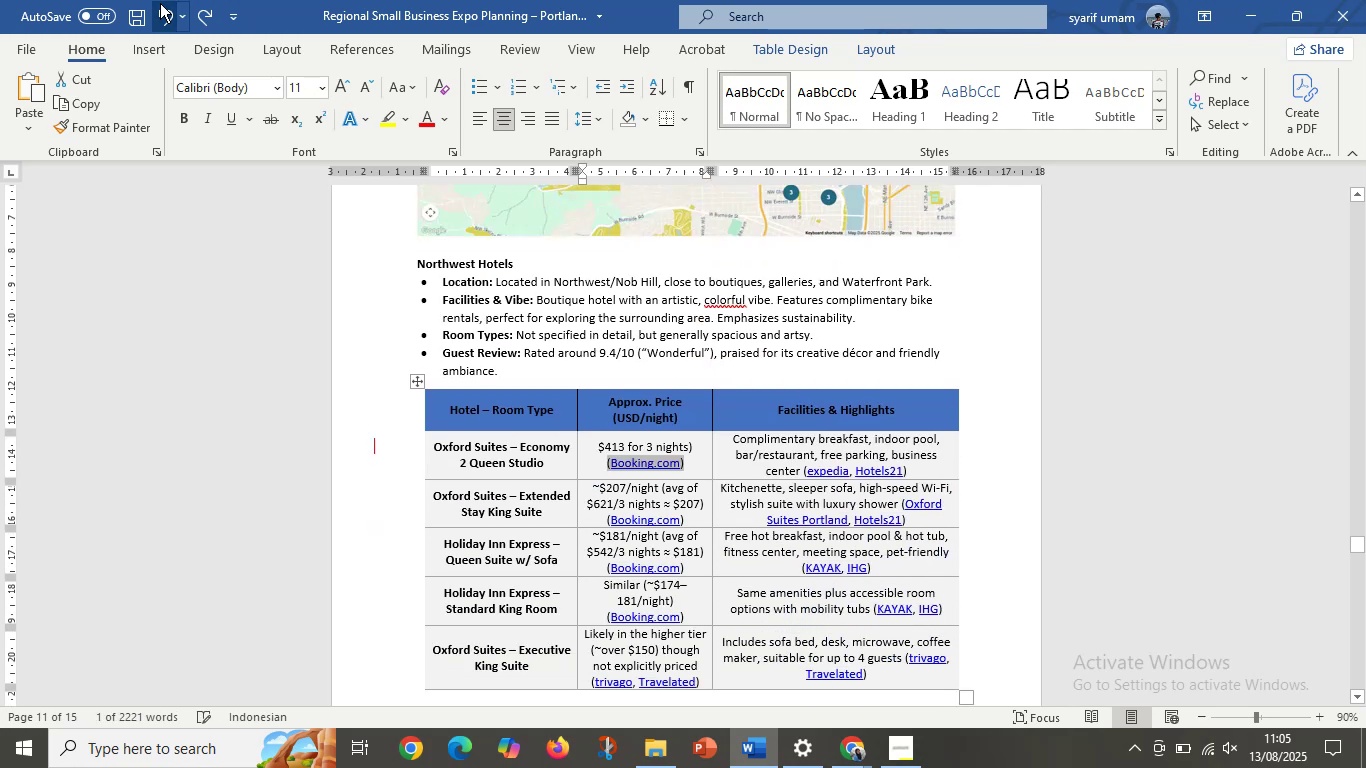 
left_click([160, 3])
 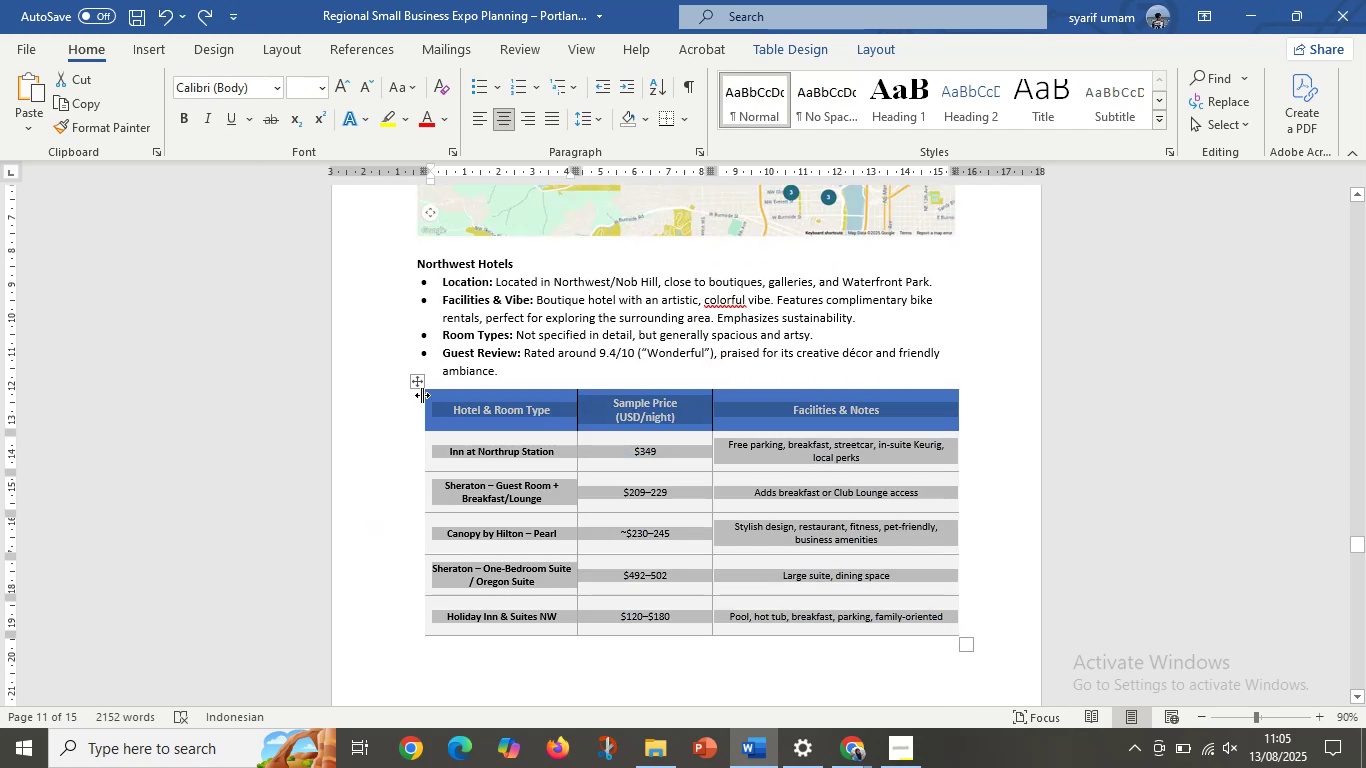 
left_click([412, 382])
 